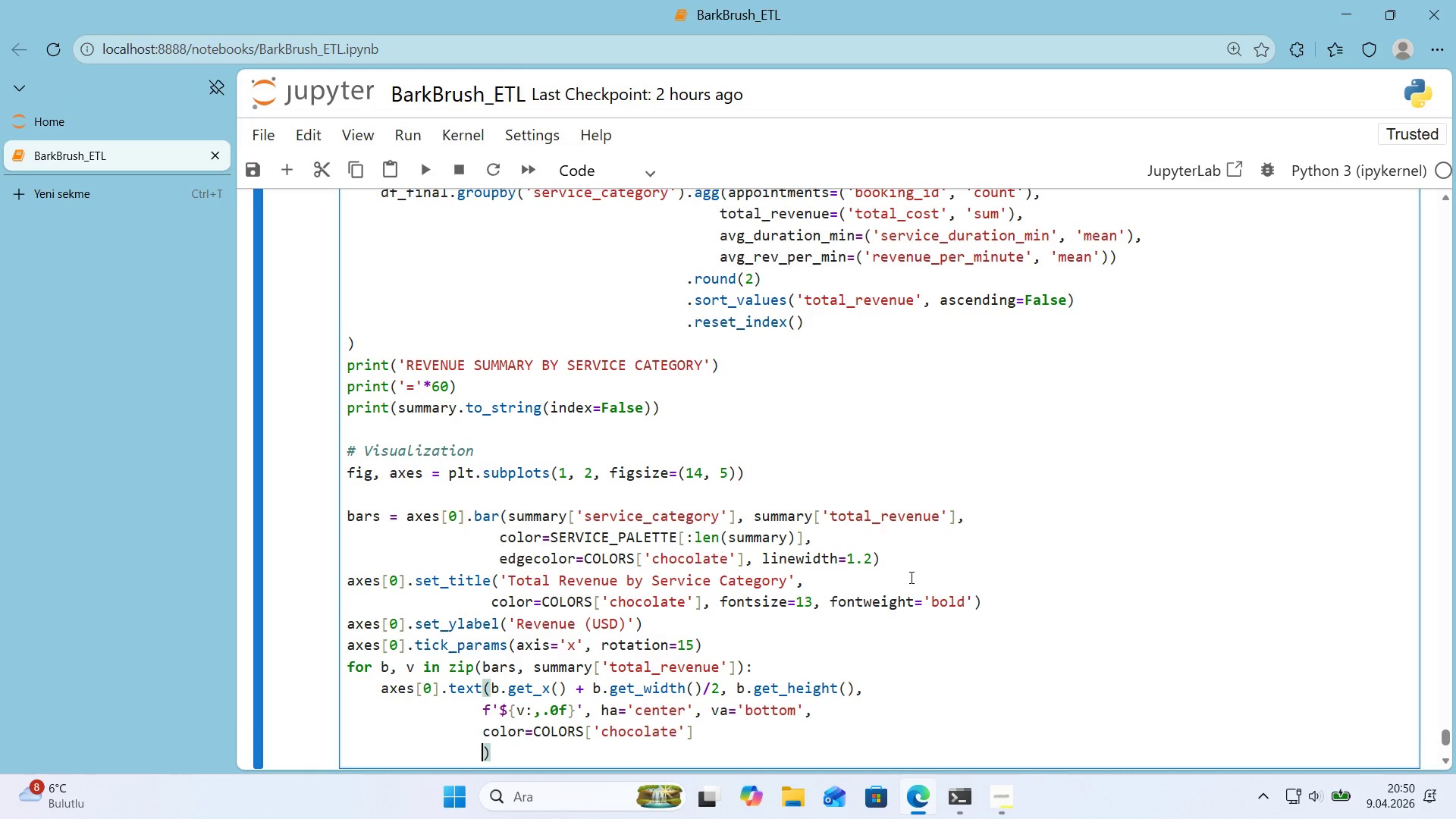 
key(Backspace)
key(Backspace)
key(Backspace)
key(Backspace)
key(Backspace)
type(, fot)
key(Backspace)
type(nts'ze)10)
 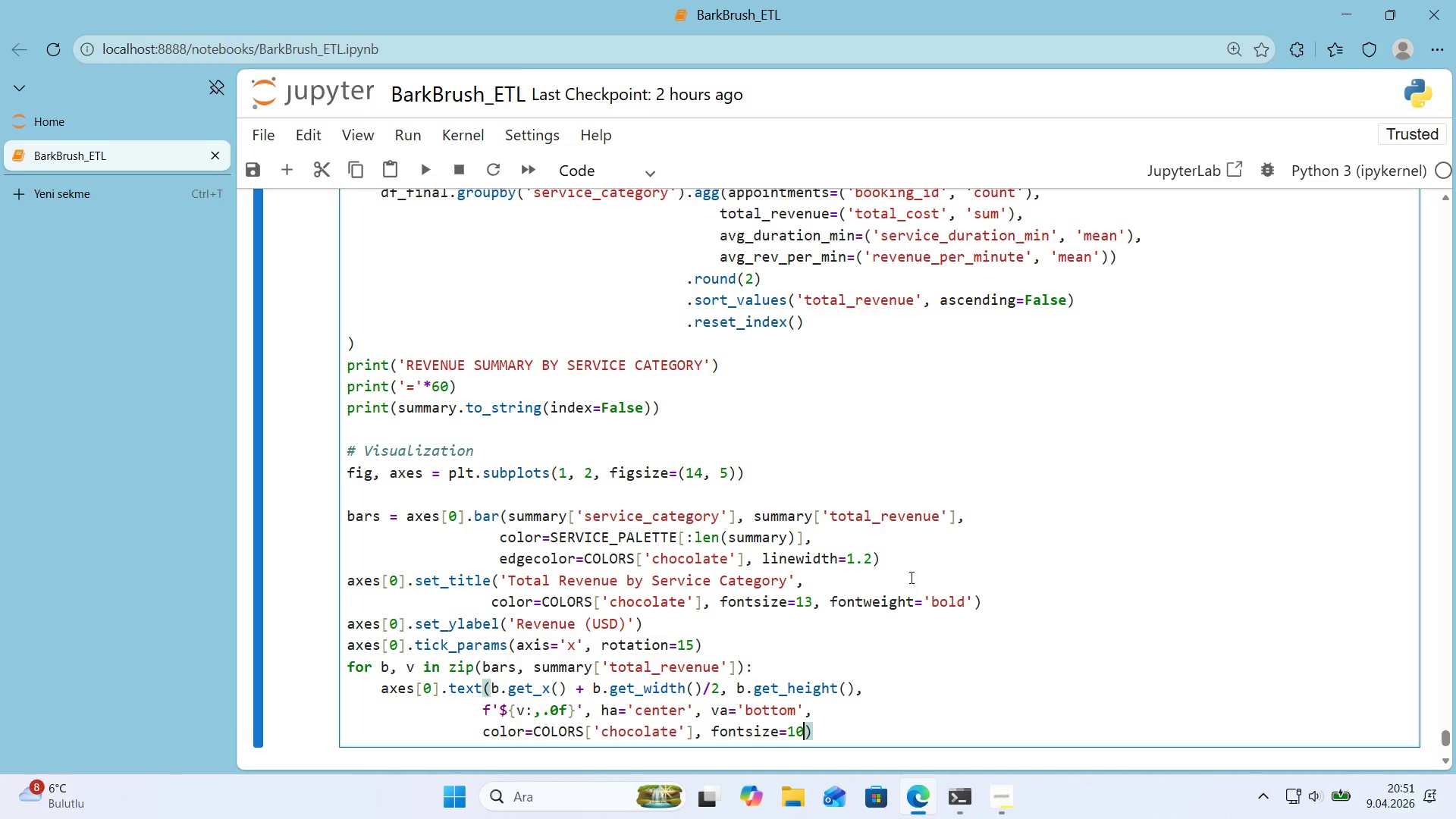 
scroll: coordinate [882, 576], scroll_direction: down, amount: 1.0
 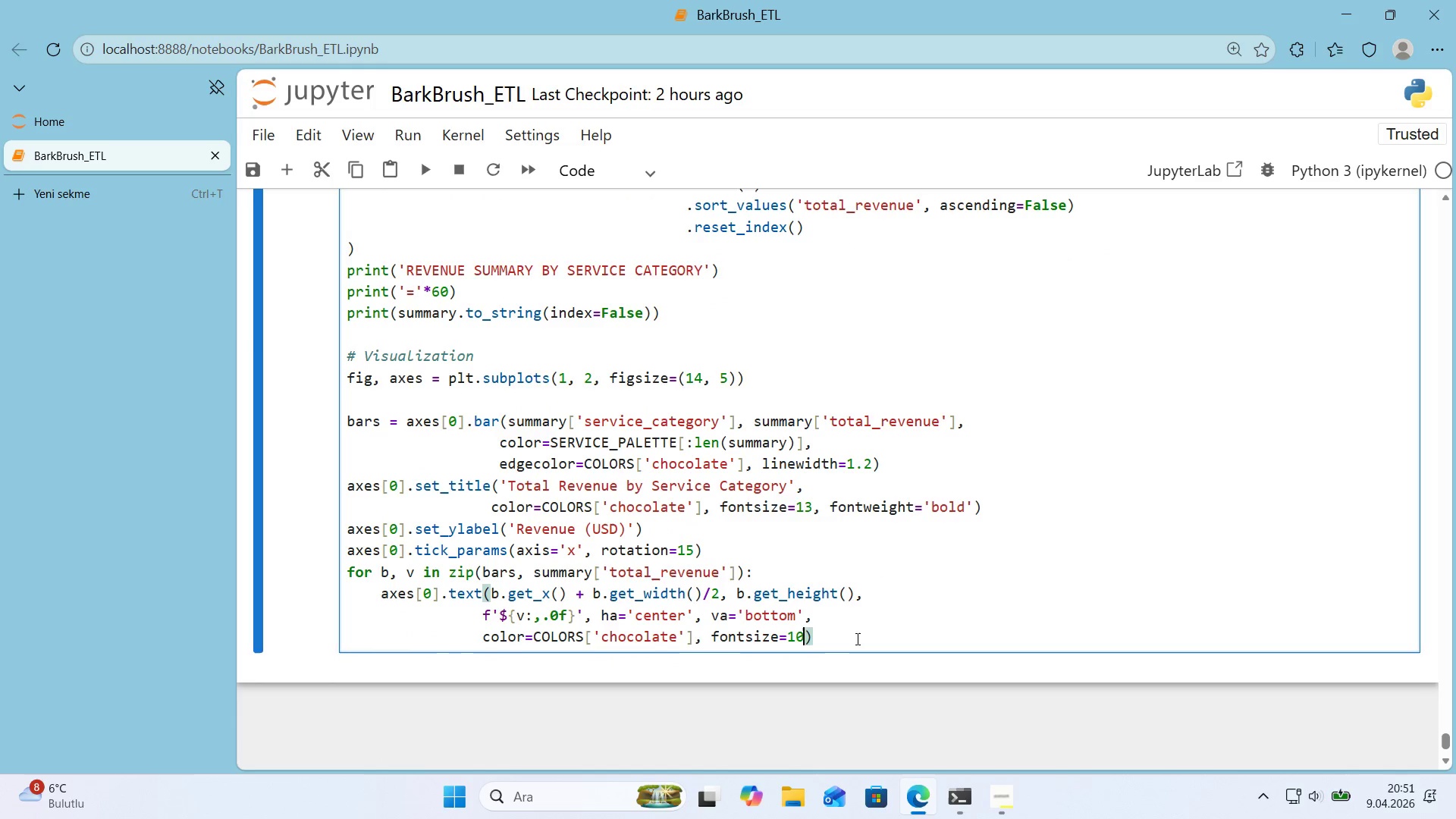 
left_click([856, 639])
 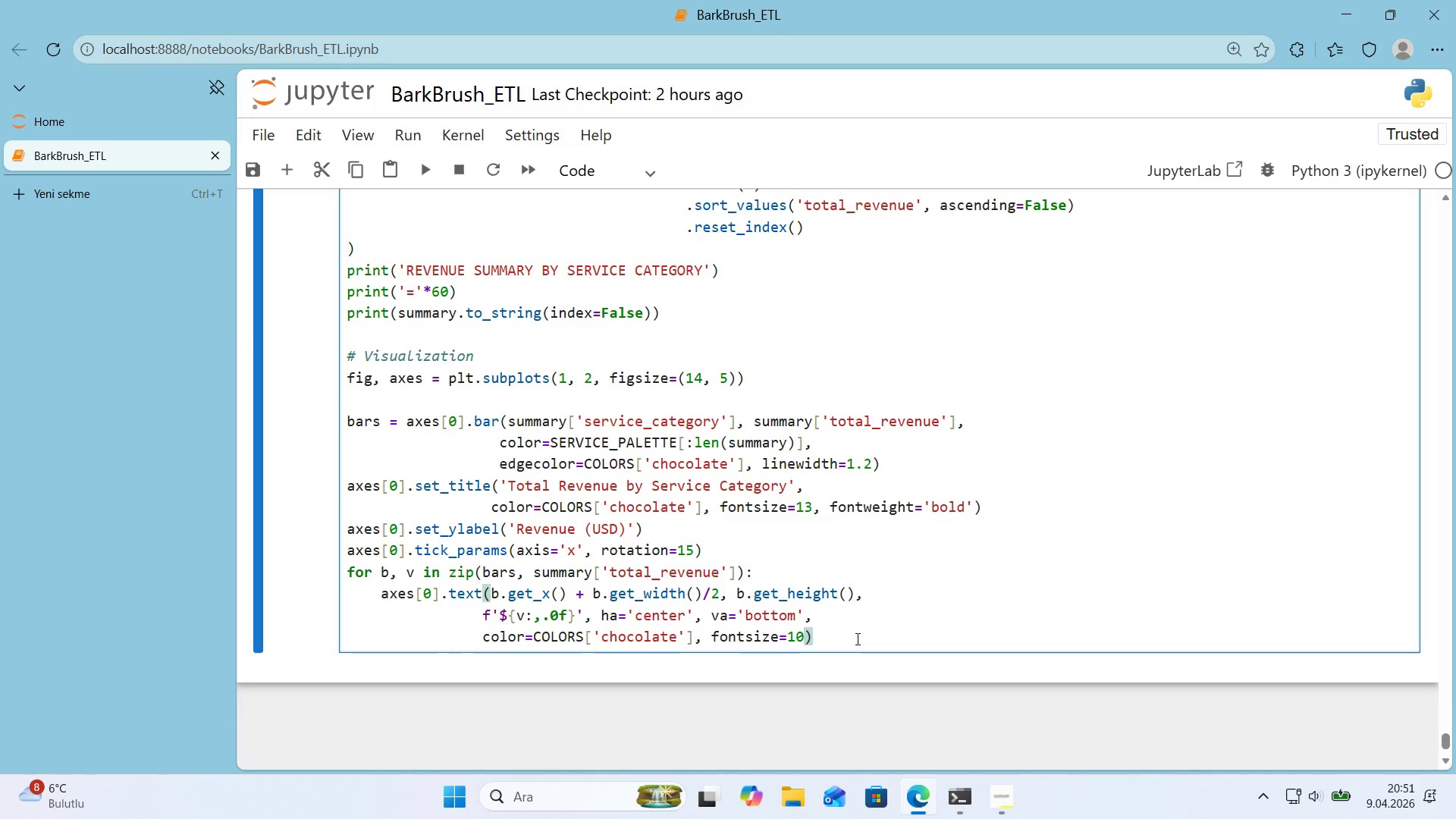 
key(Enter)
 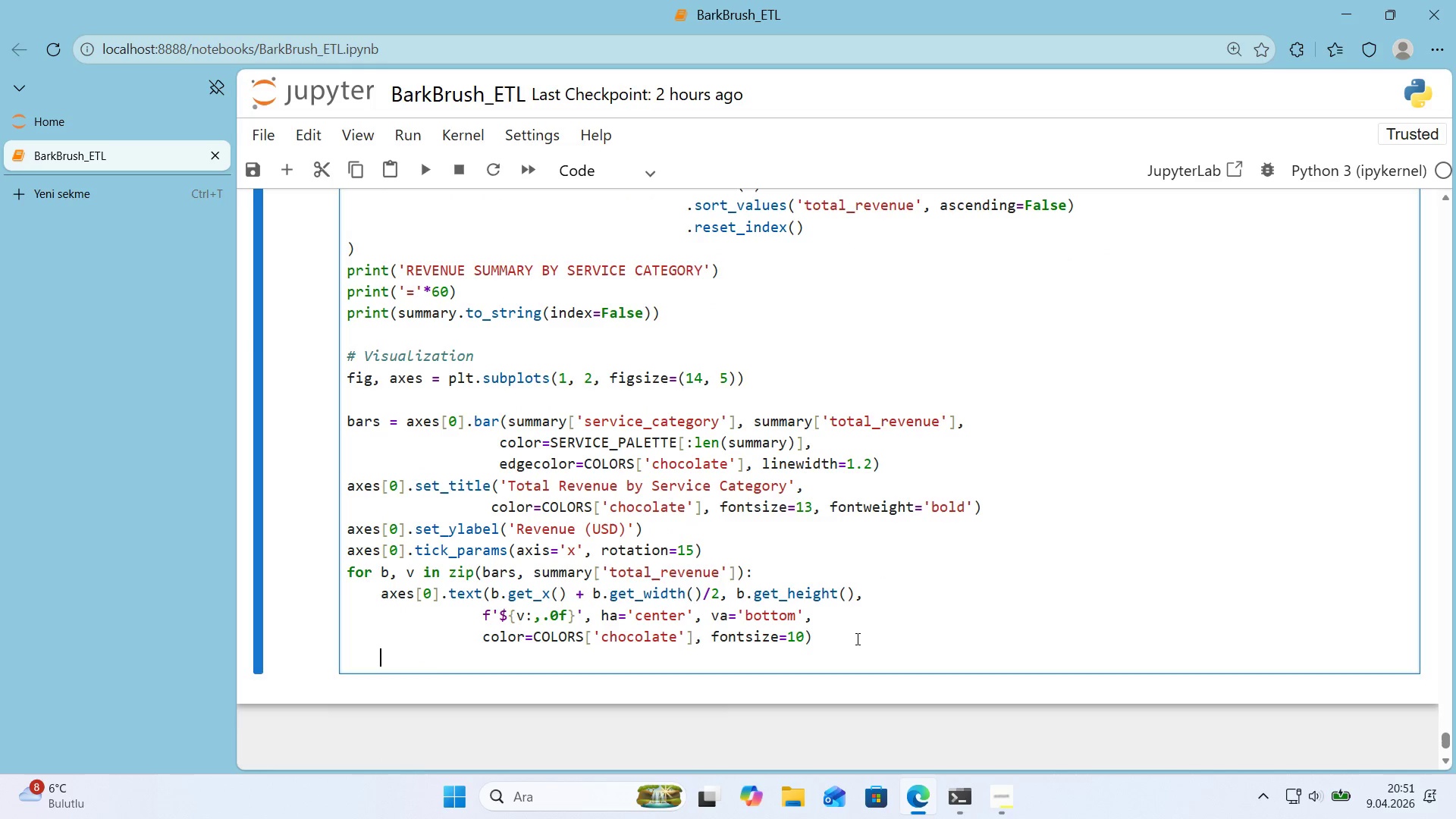 
key(Enter)
 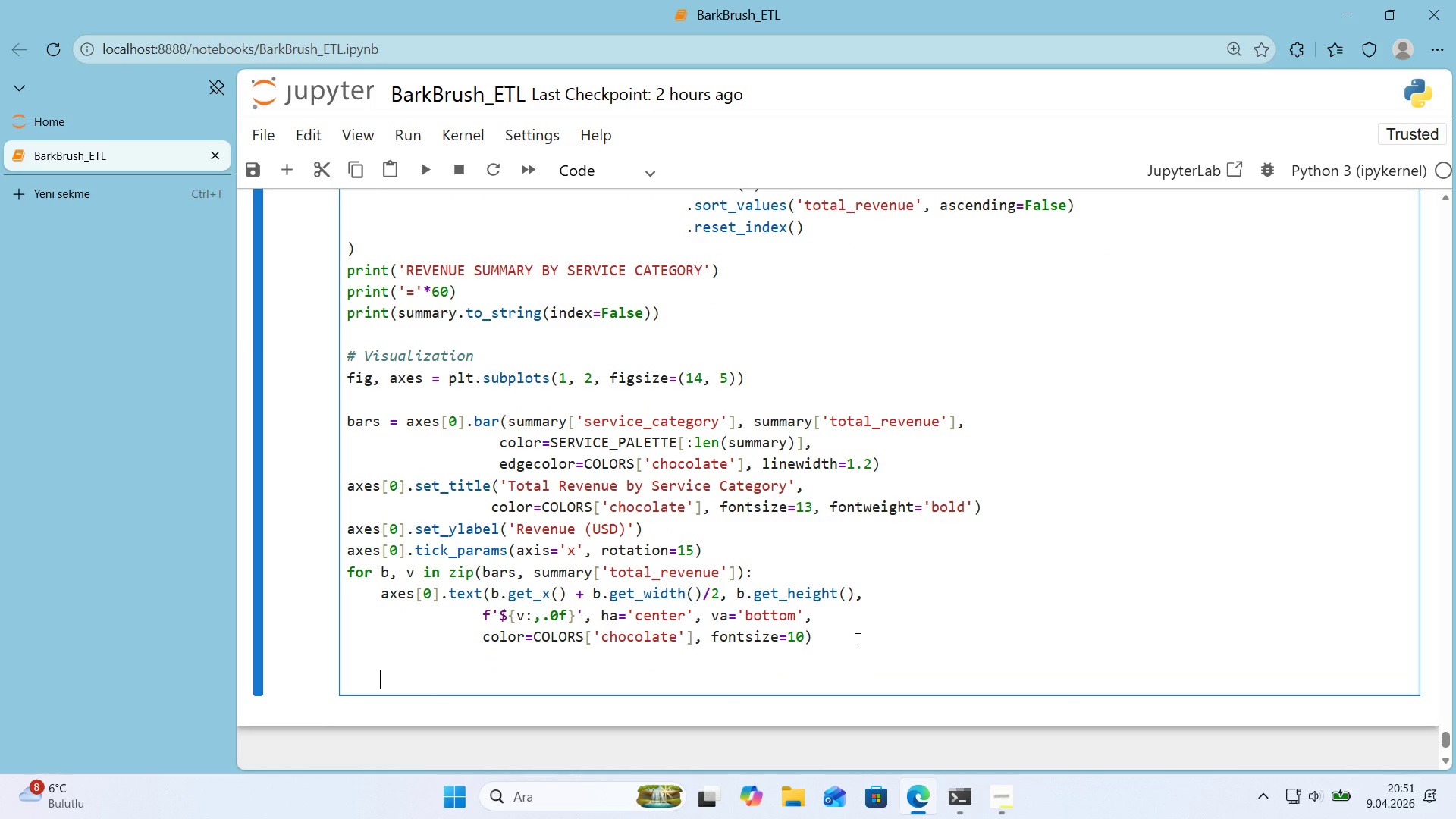 
type(s)
key(Backspace)
key(Backspace)
type(source_spl't ) df_f'nal.groupby*()
 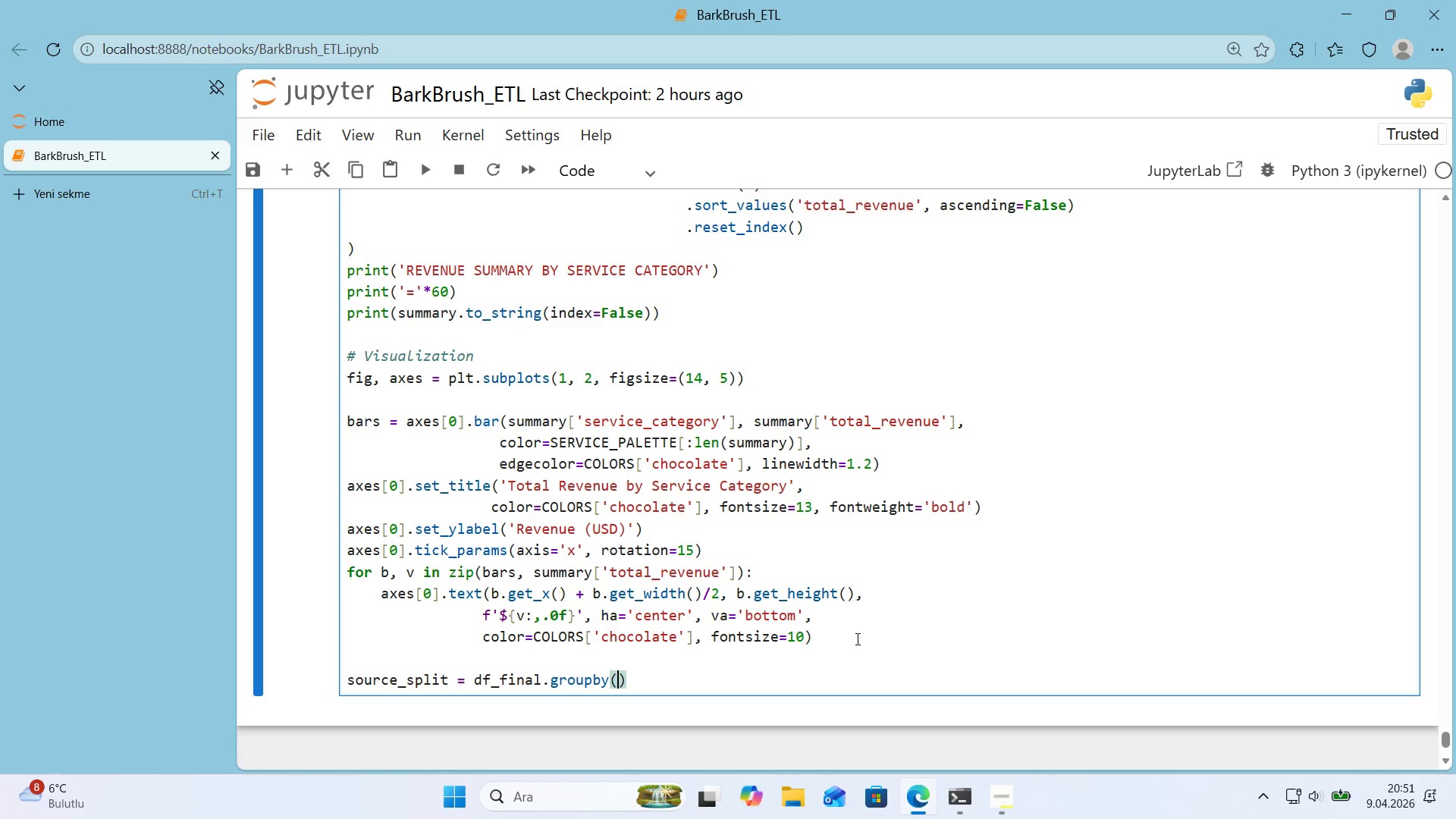 
 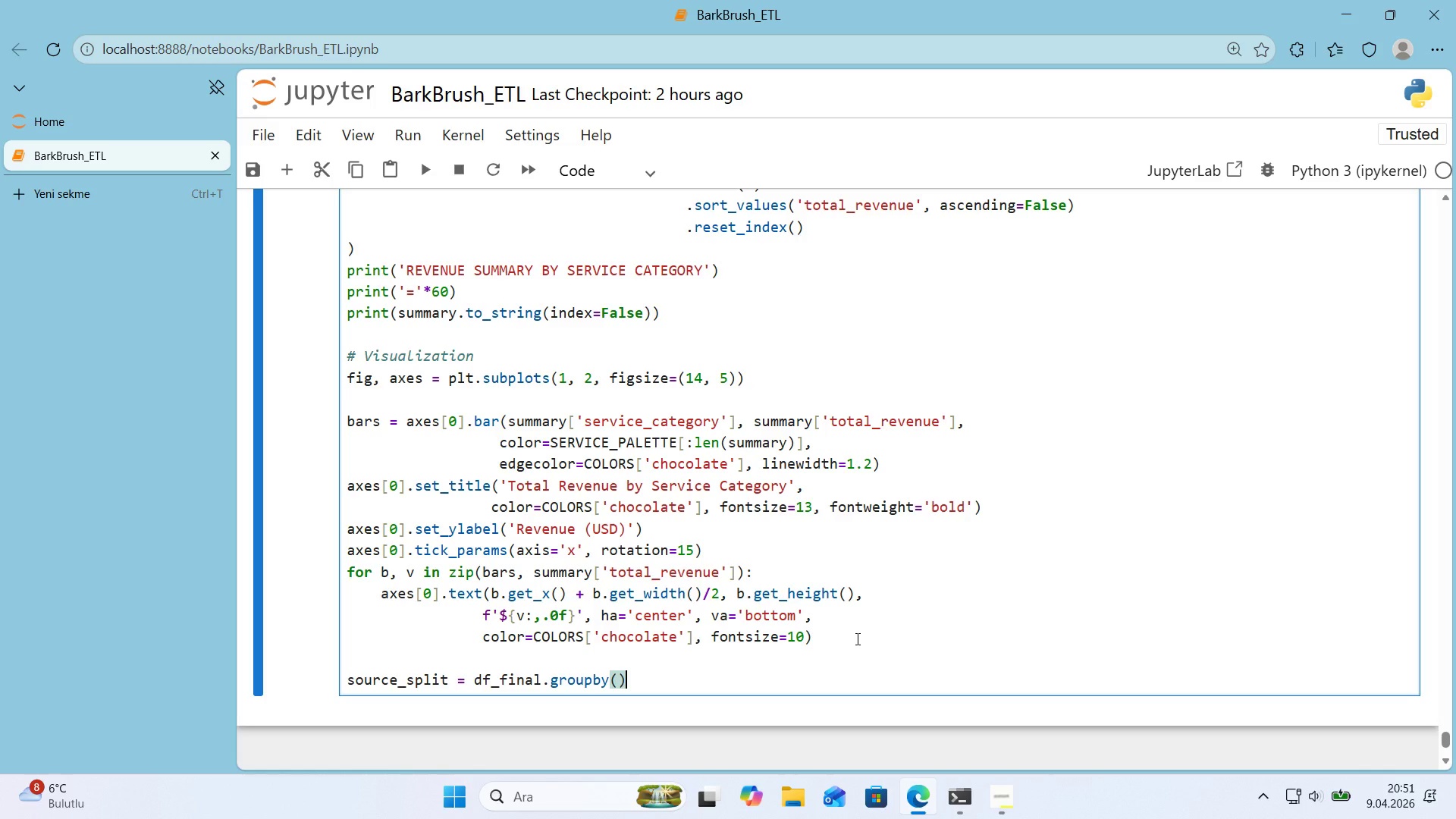 
key(ArrowLeft)
 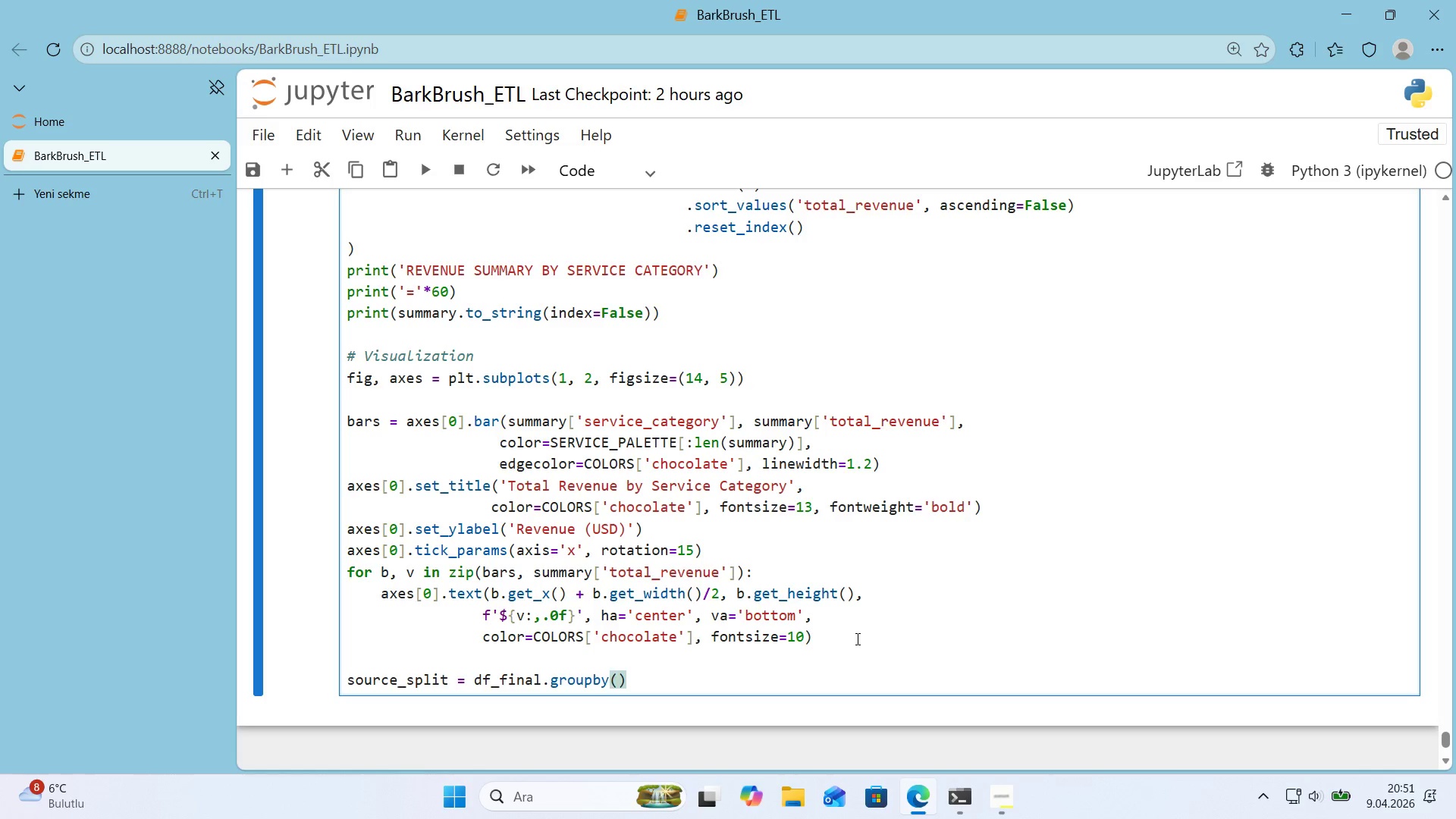 
key(Alt+Control+8)
 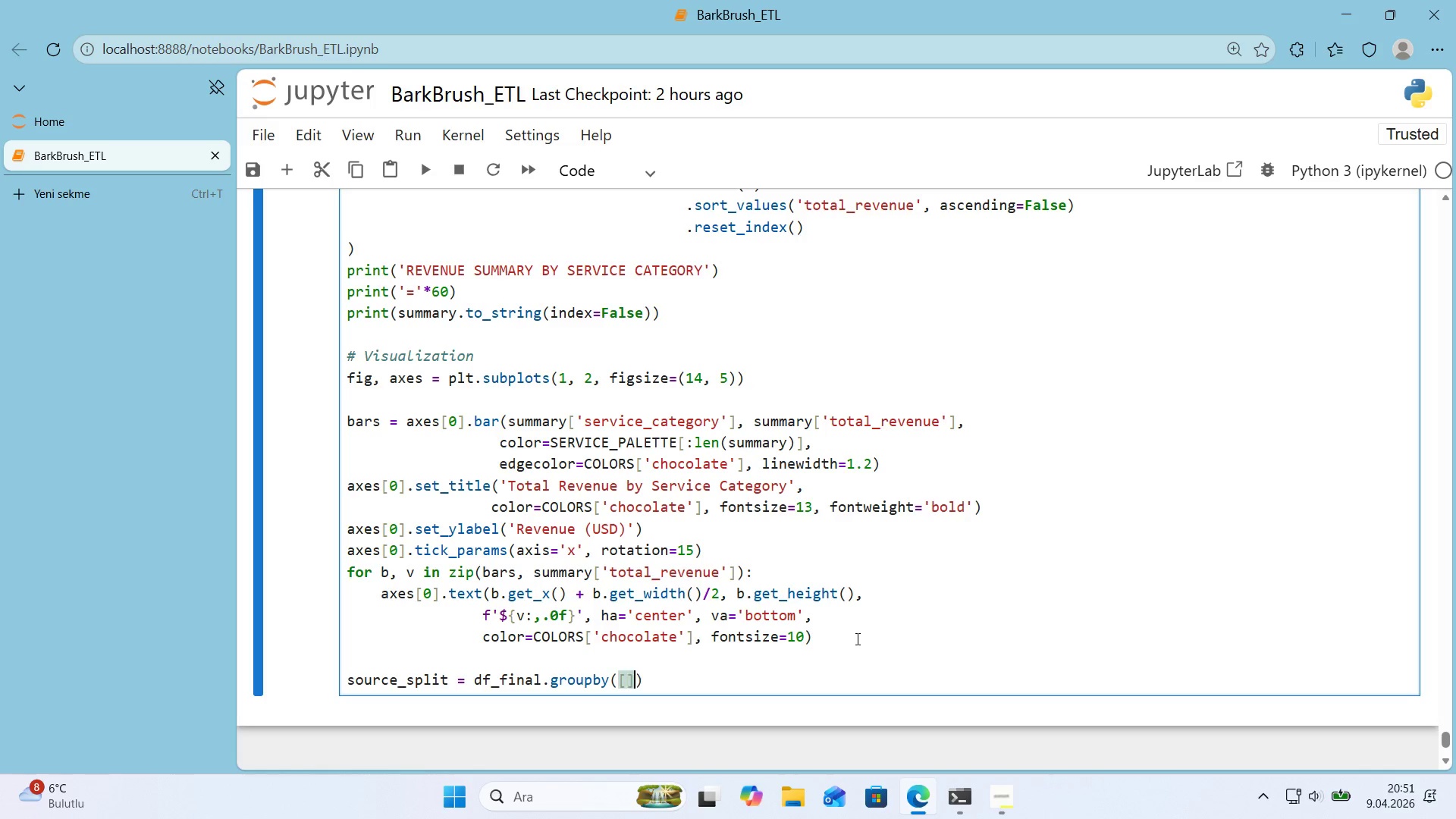 
key(Alt+Control+9)
 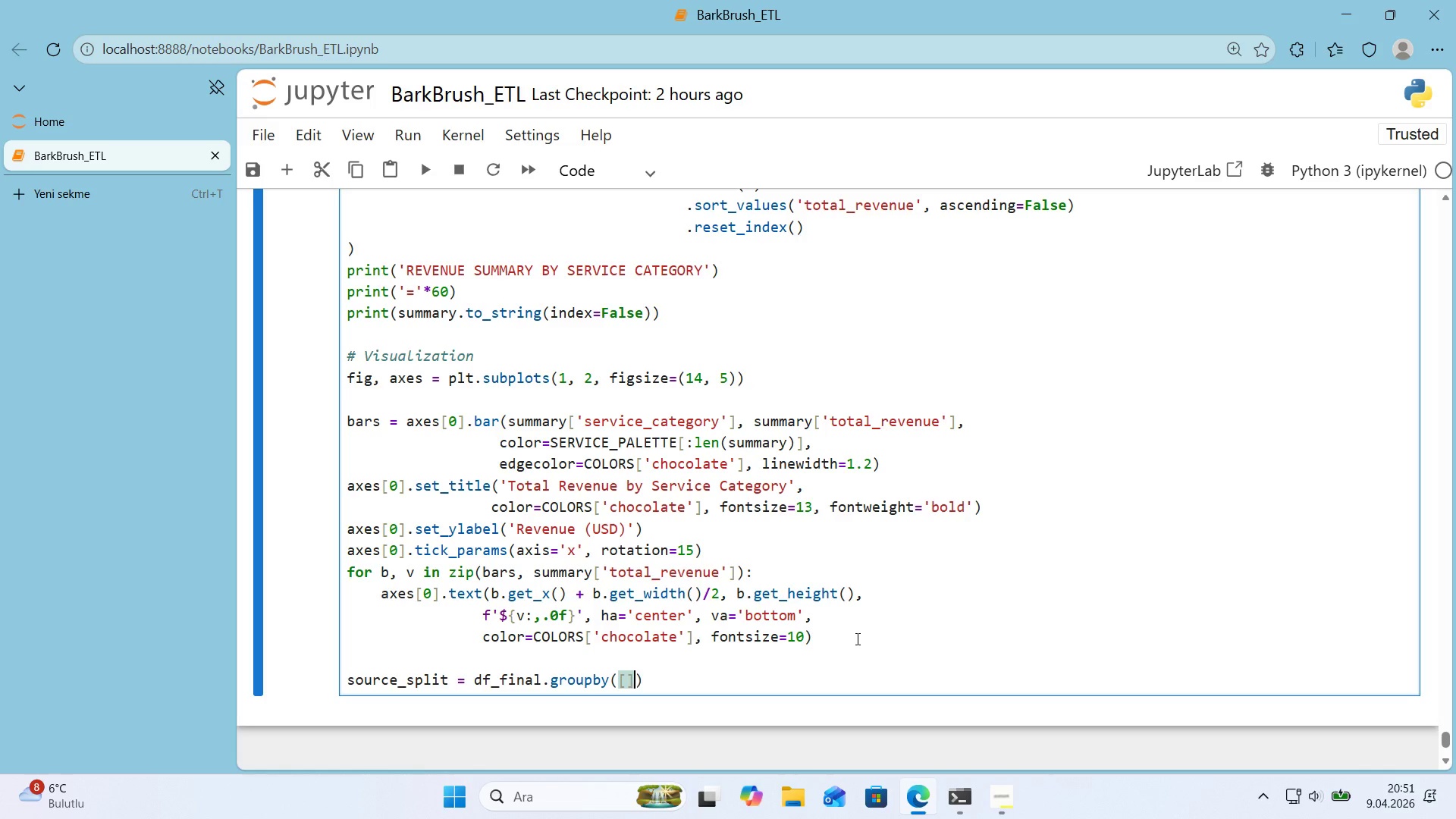 
key(ArrowLeft)
 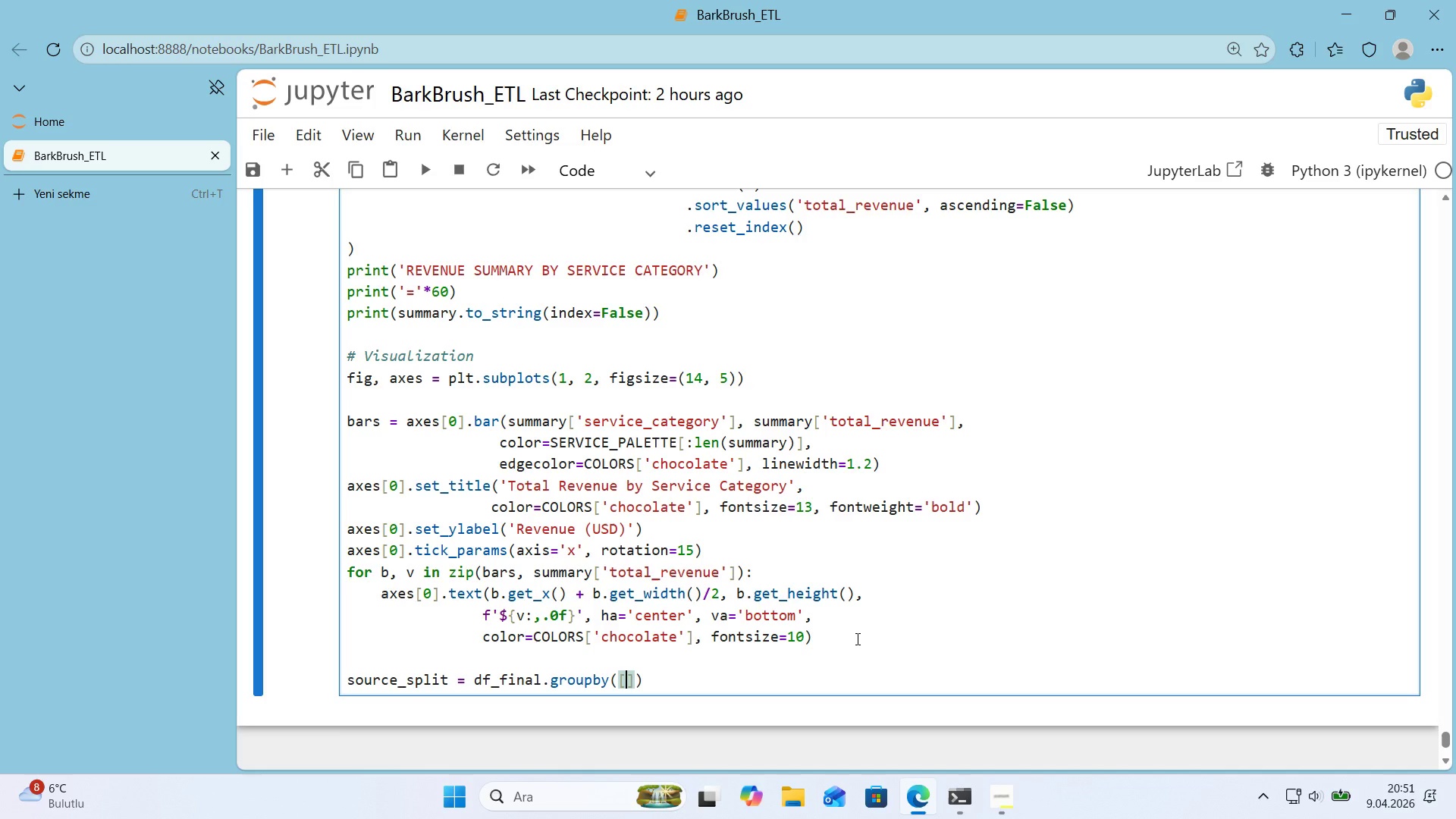 
type(@@)
 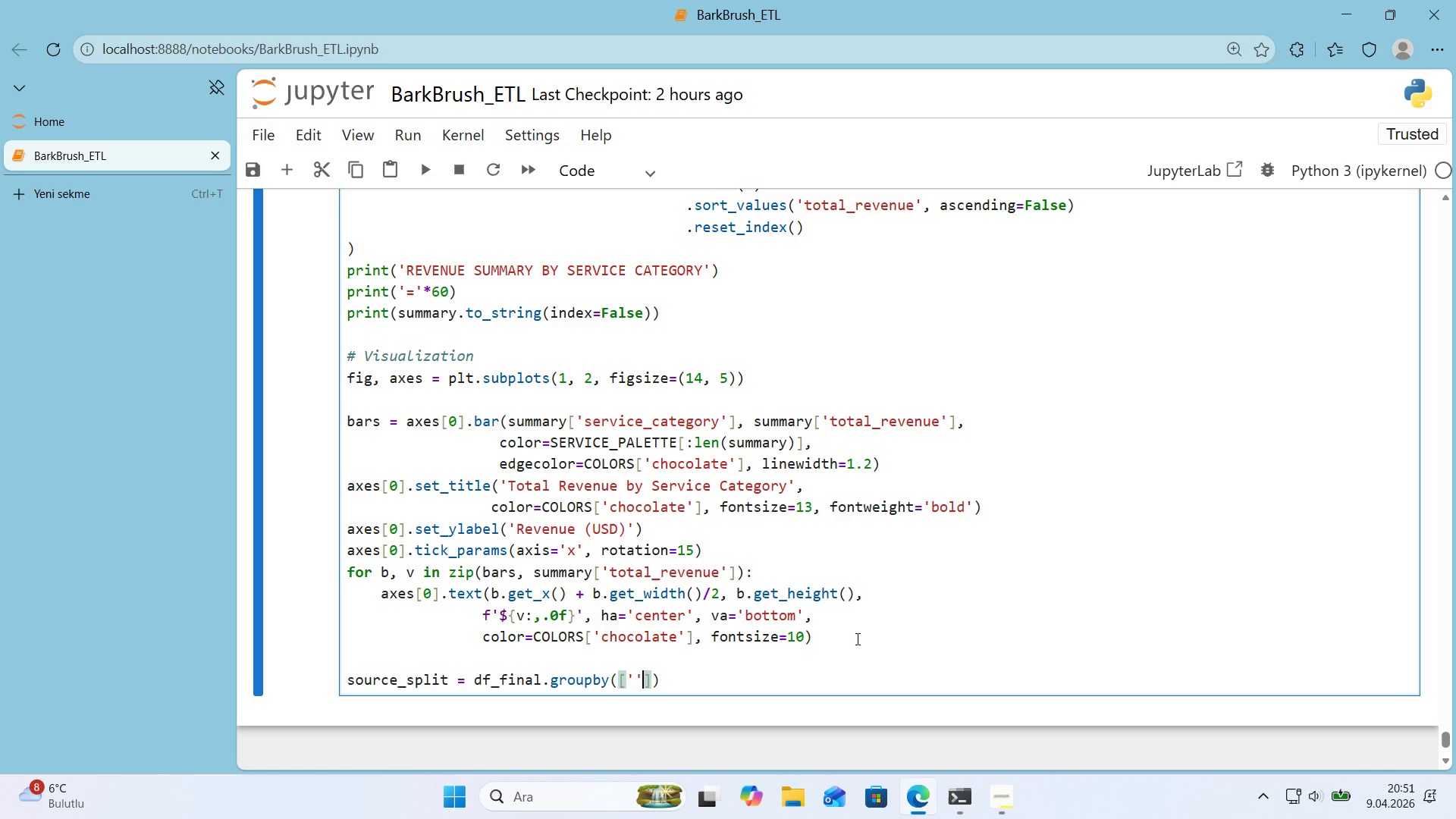 
key(ArrowLeft)
 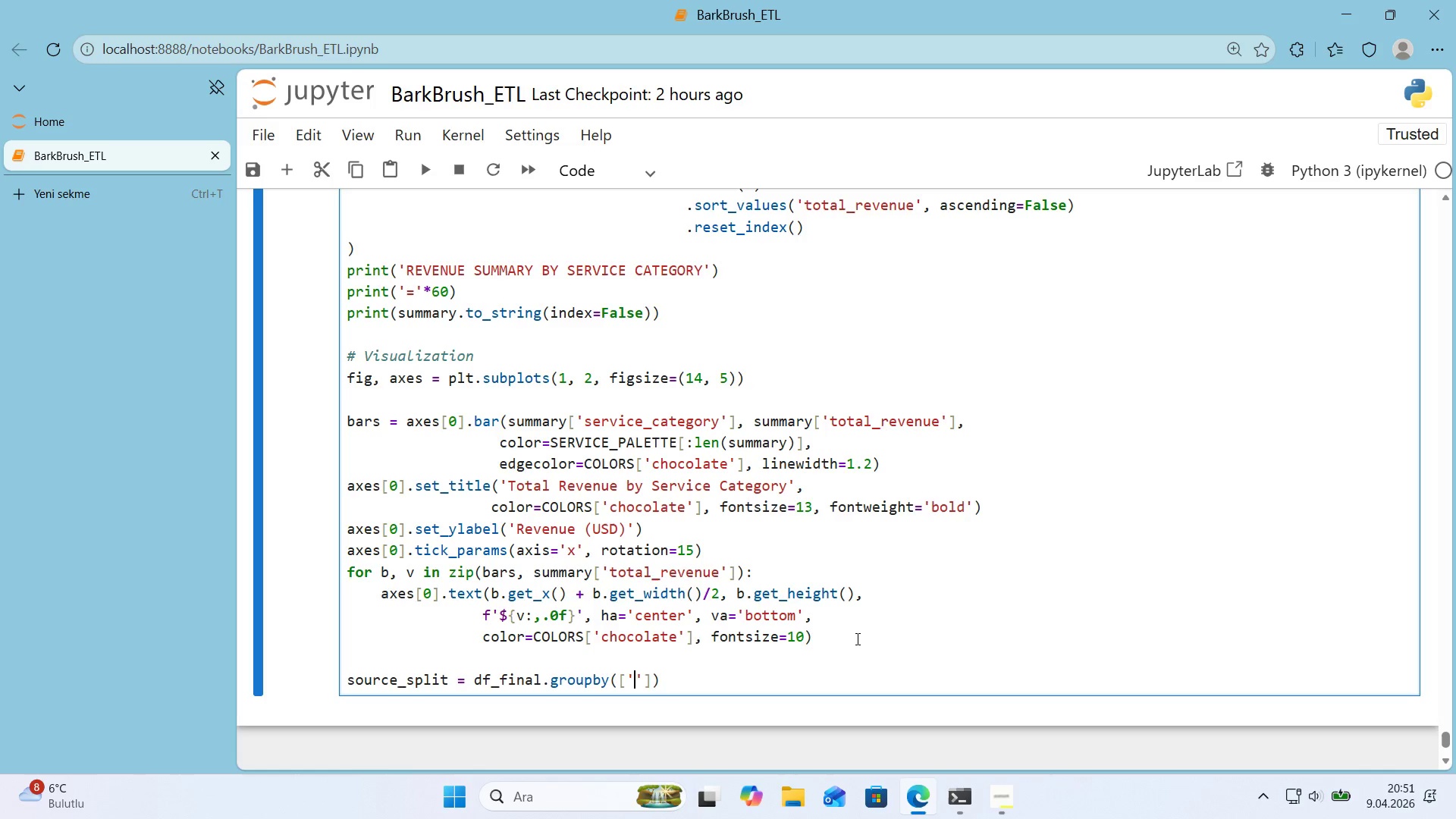 
type(source_system)
 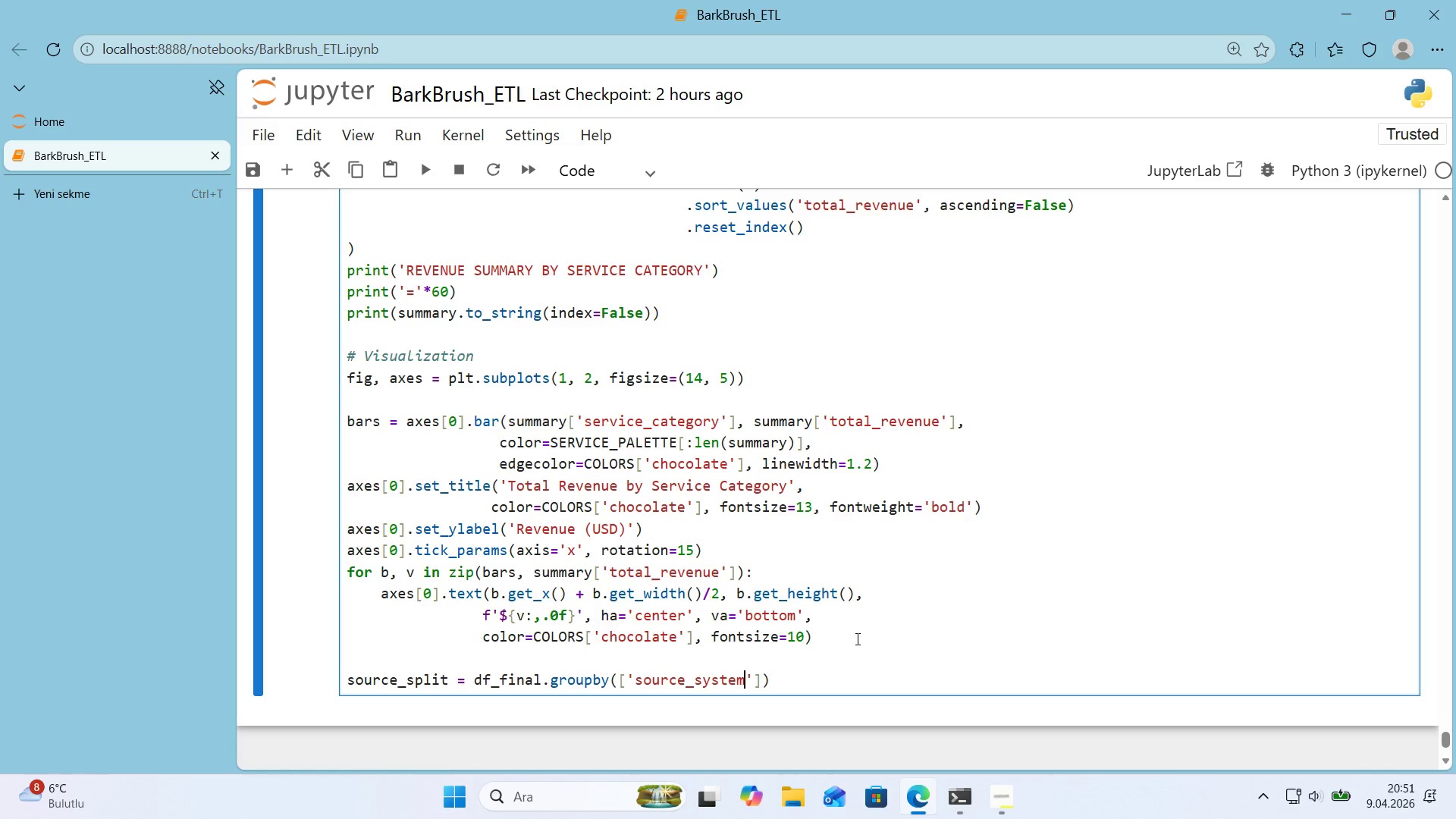 
key(ArrowRight)
 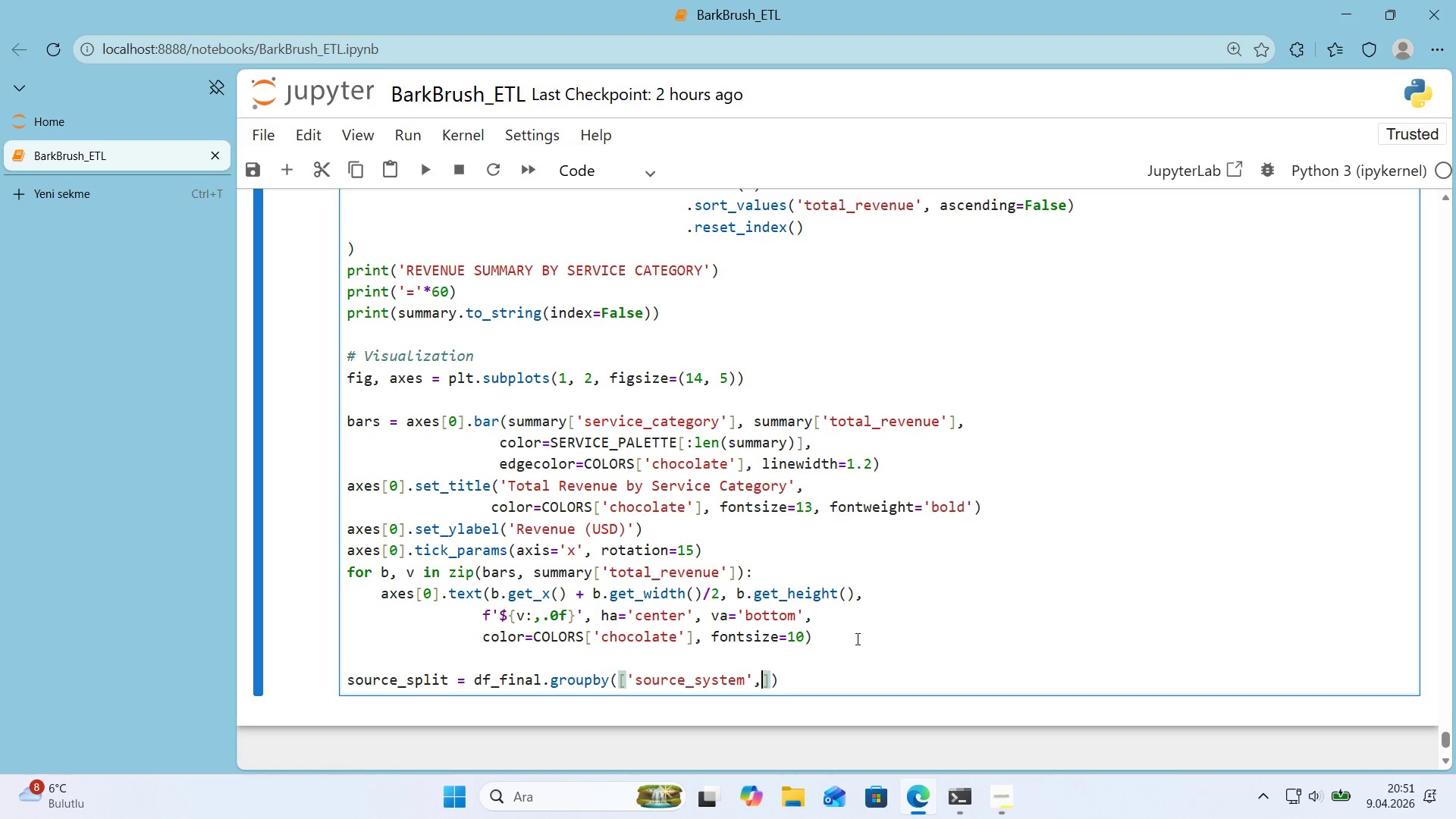 
type(, @@)
 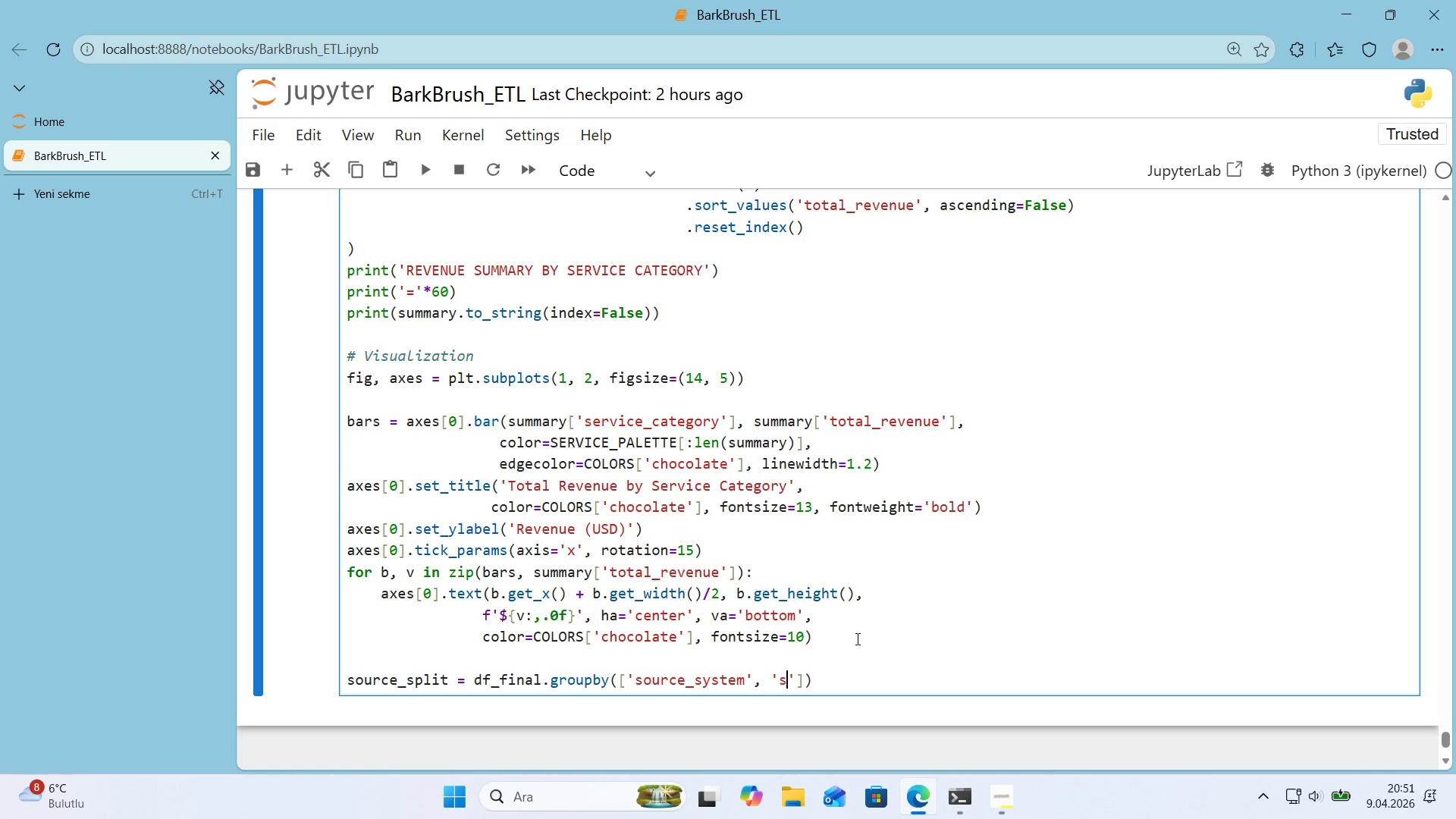 
 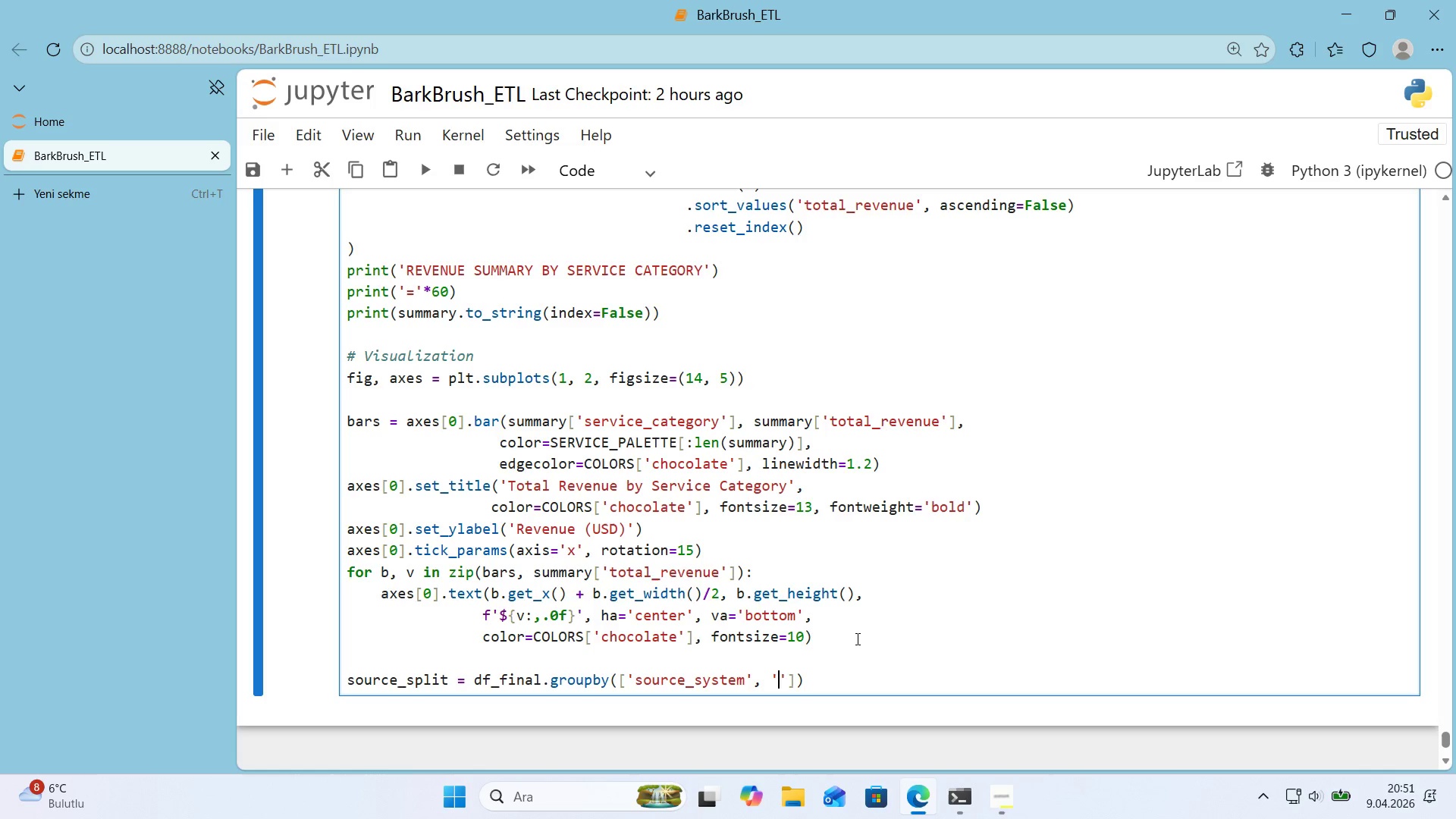 
key(ArrowLeft)
 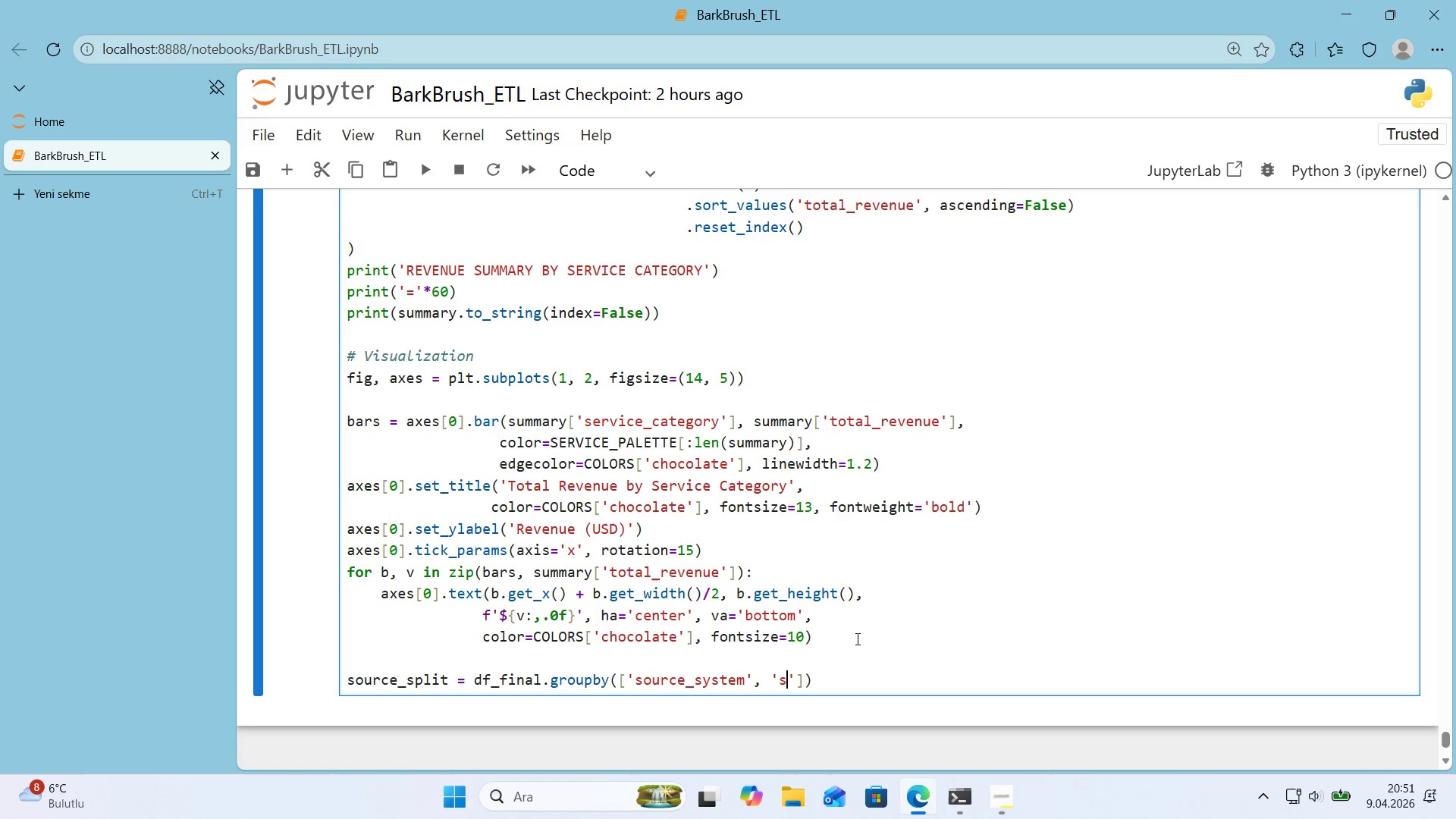 
type(serv'ce_category)
 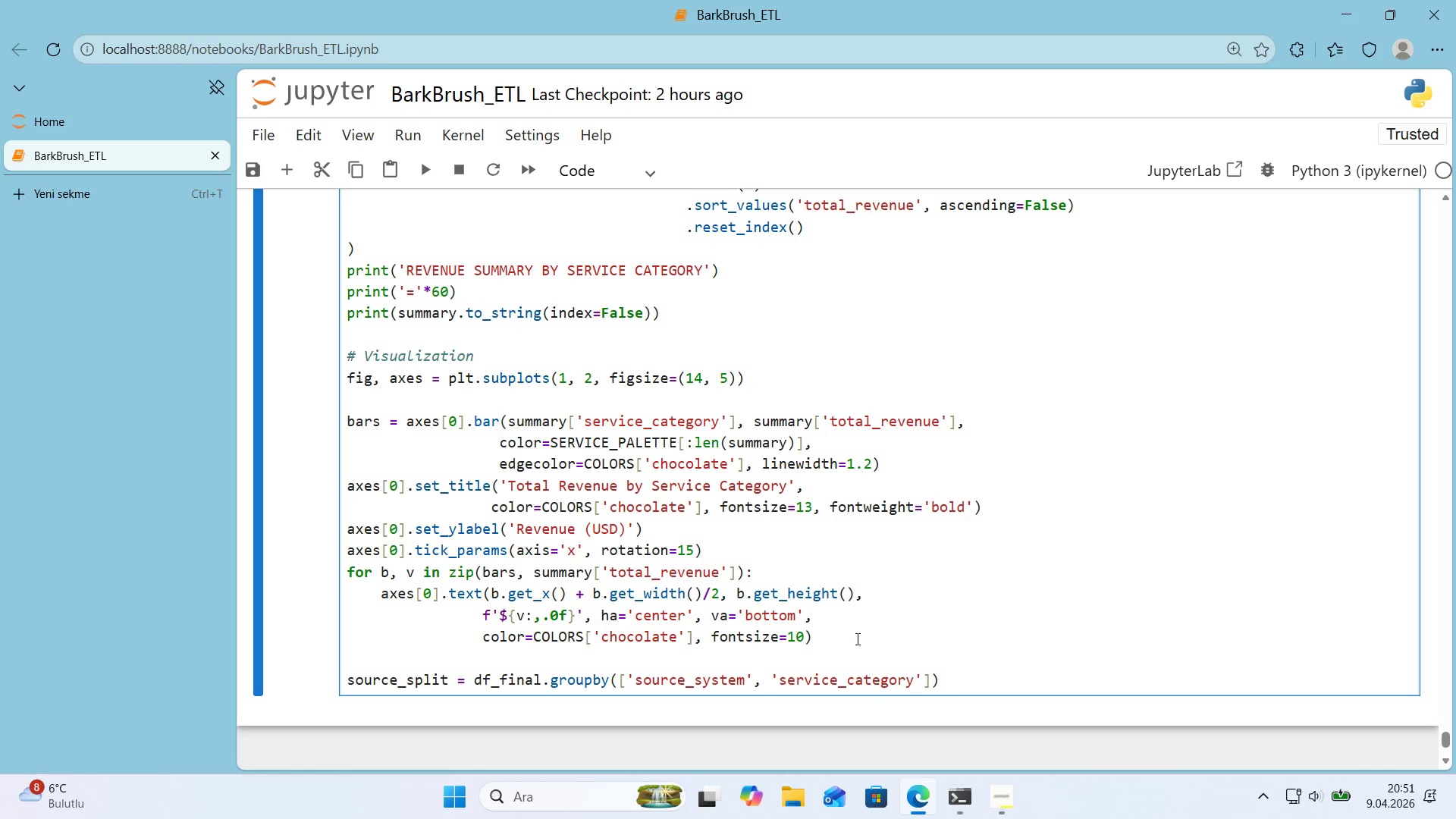 
key(ArrowRight)
 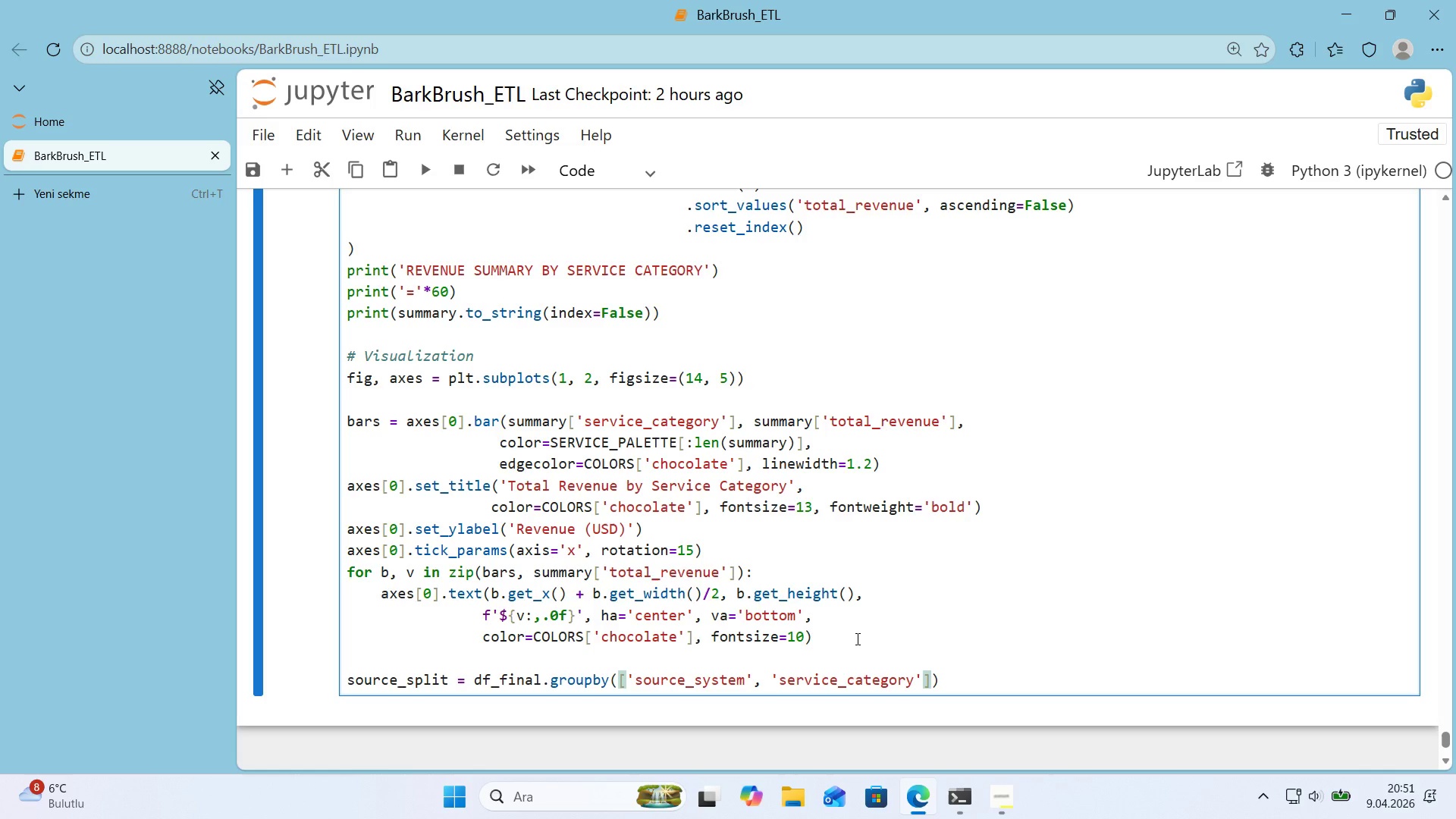 
key(ArrowRight)
 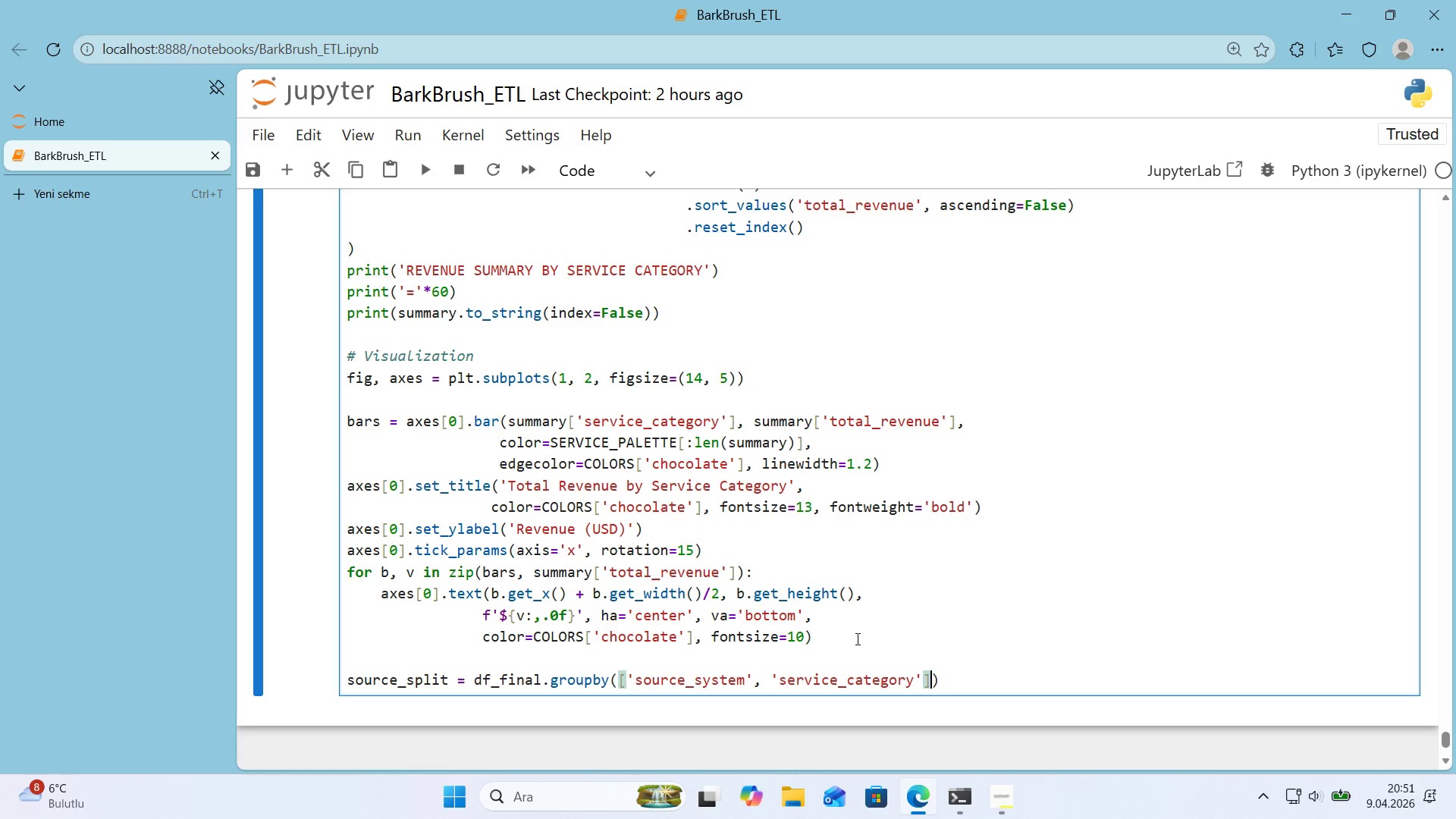 
key(Shift+9)
 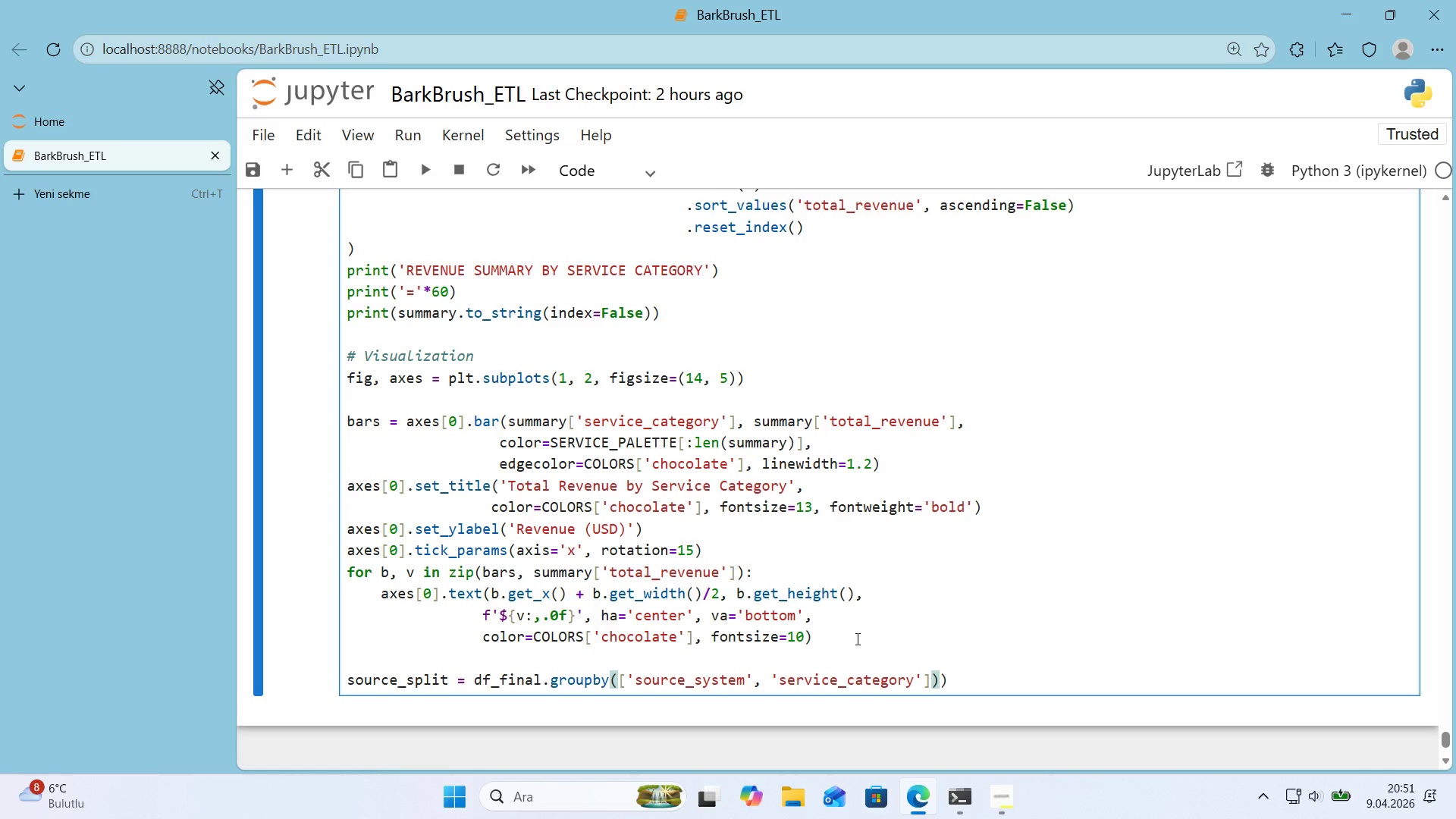 
key(ArrowRight)
 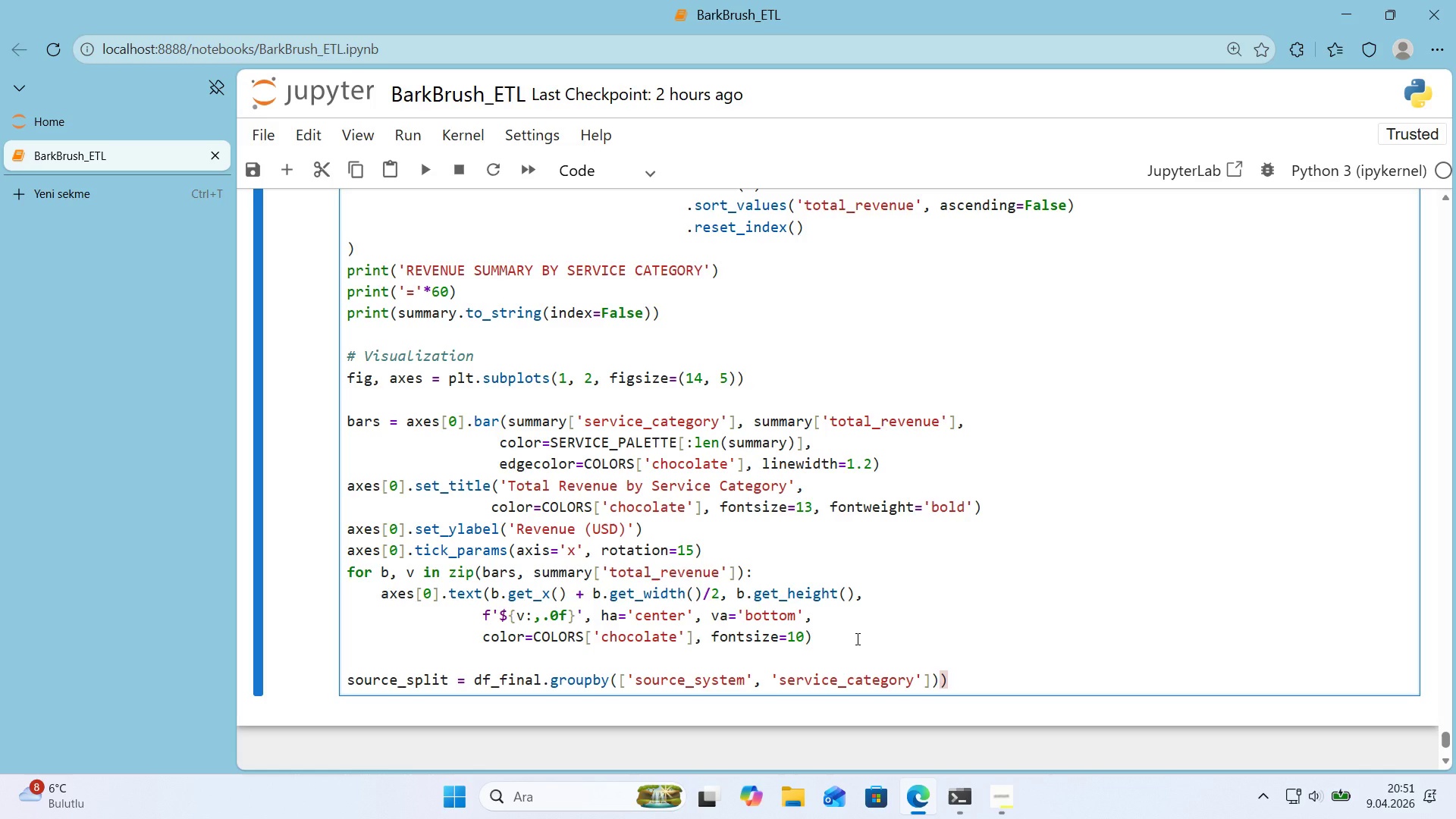 
key(Backspace)
 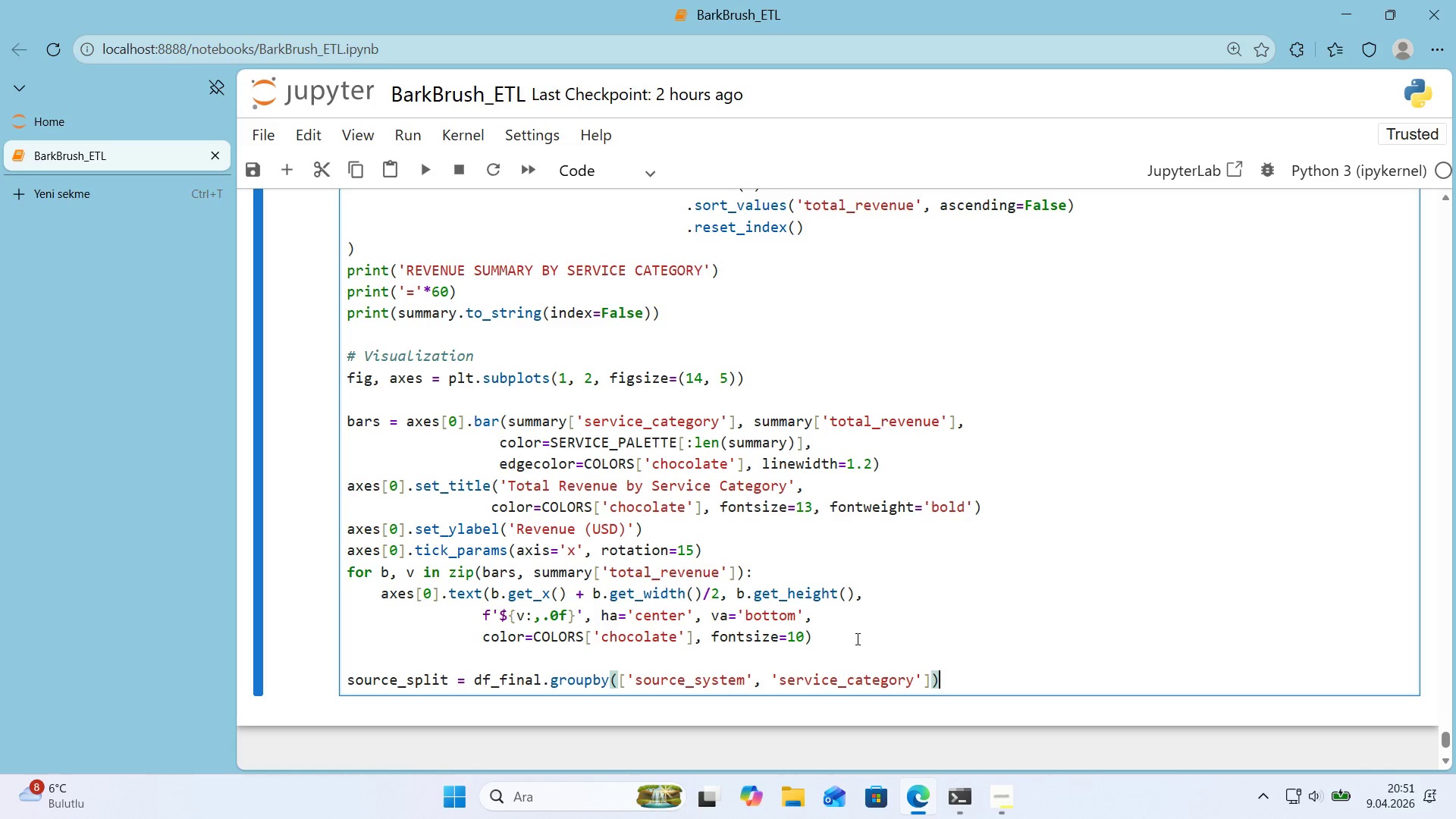 
key(Space)
 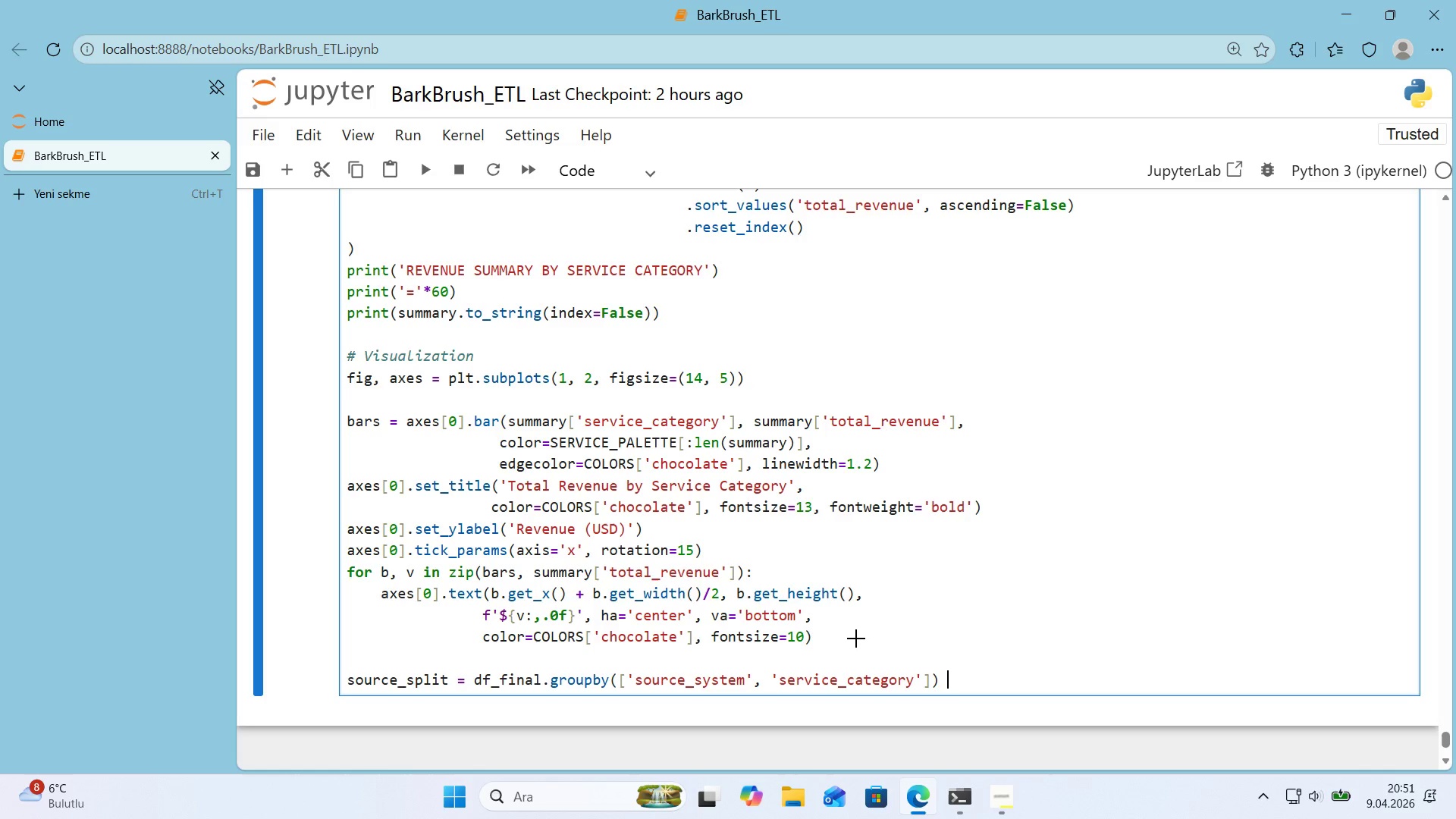 
key(Alt+Control+IntlYen)
 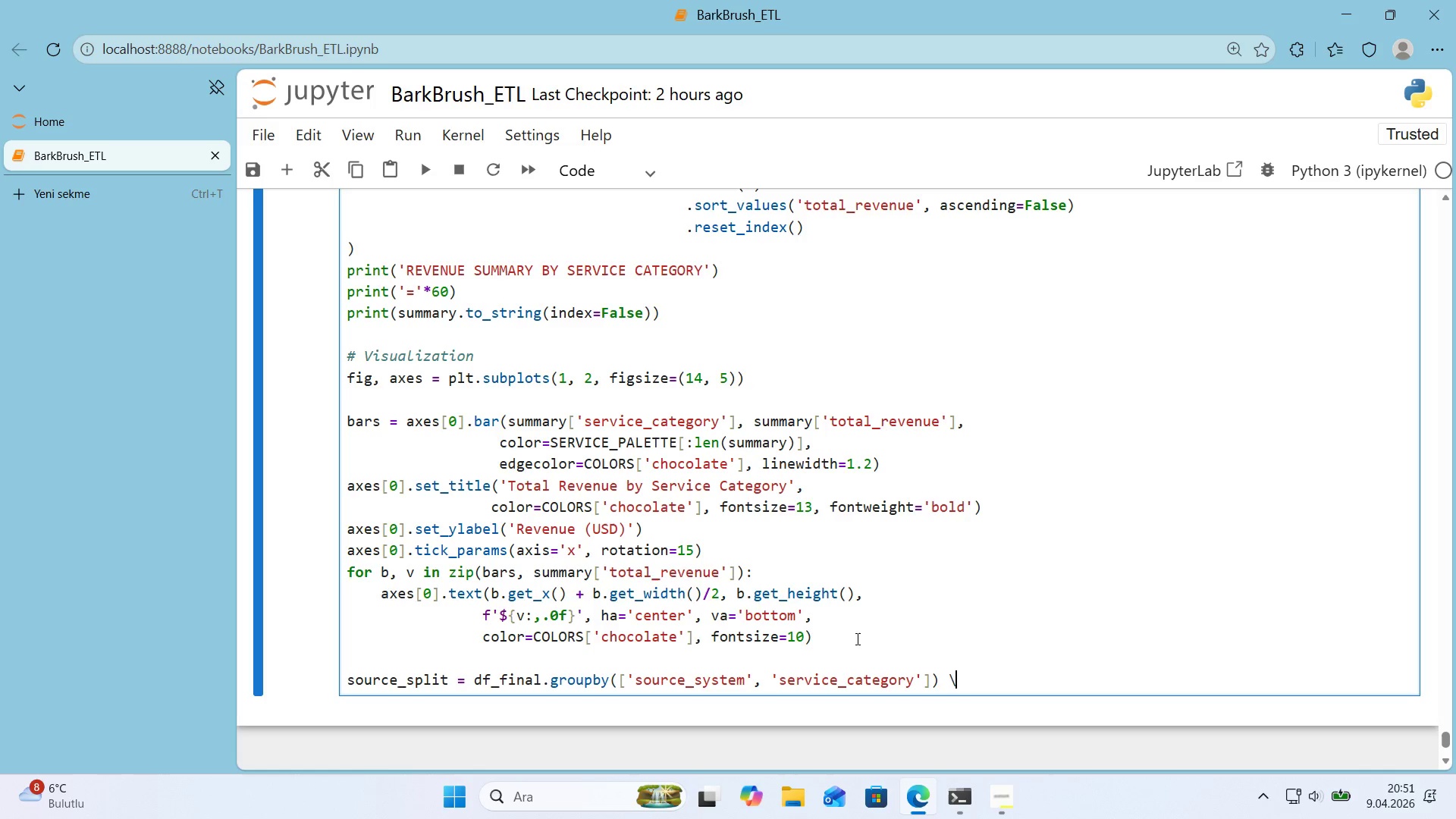 
key(Enter)
 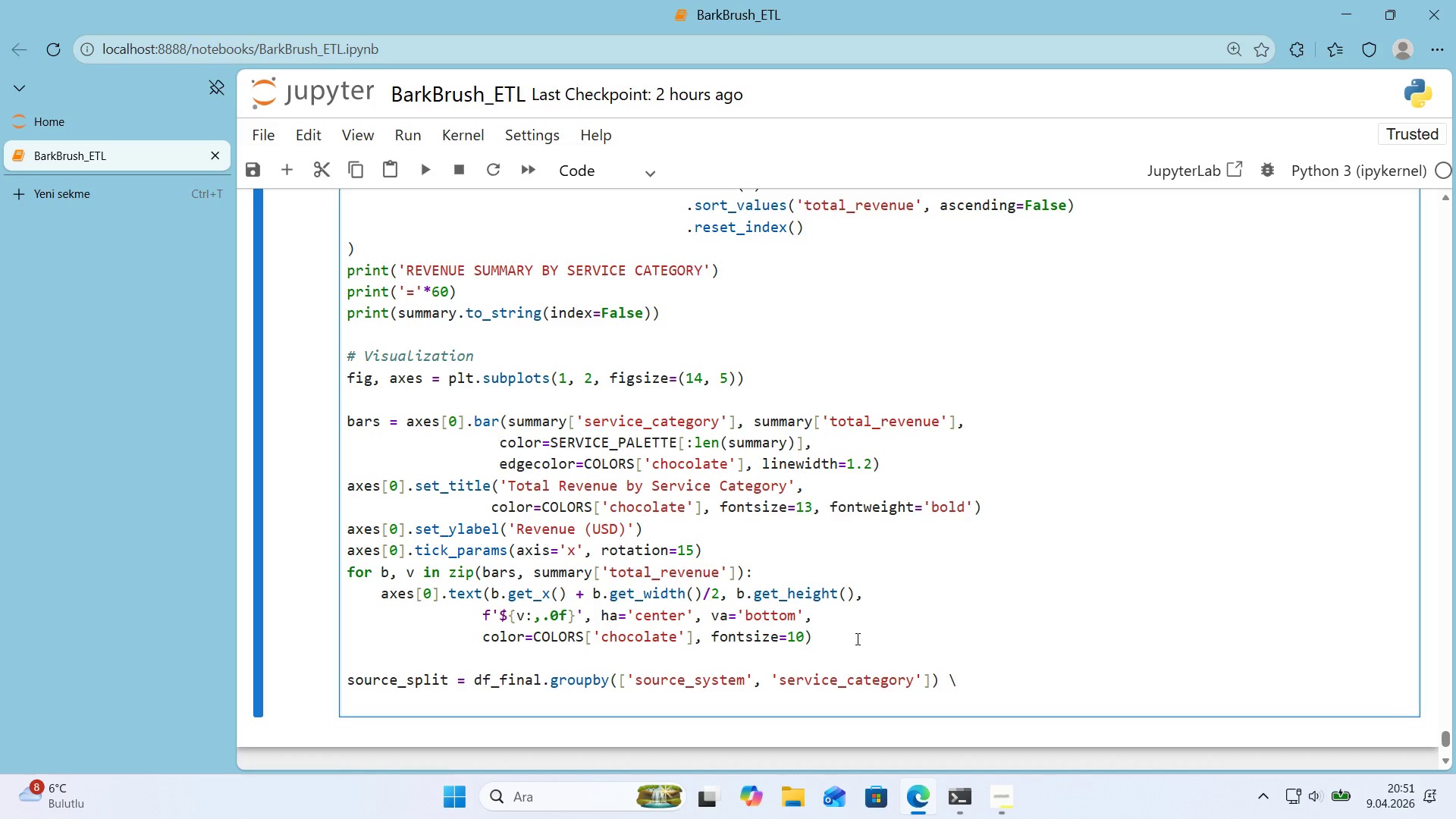 
key(Tab)
 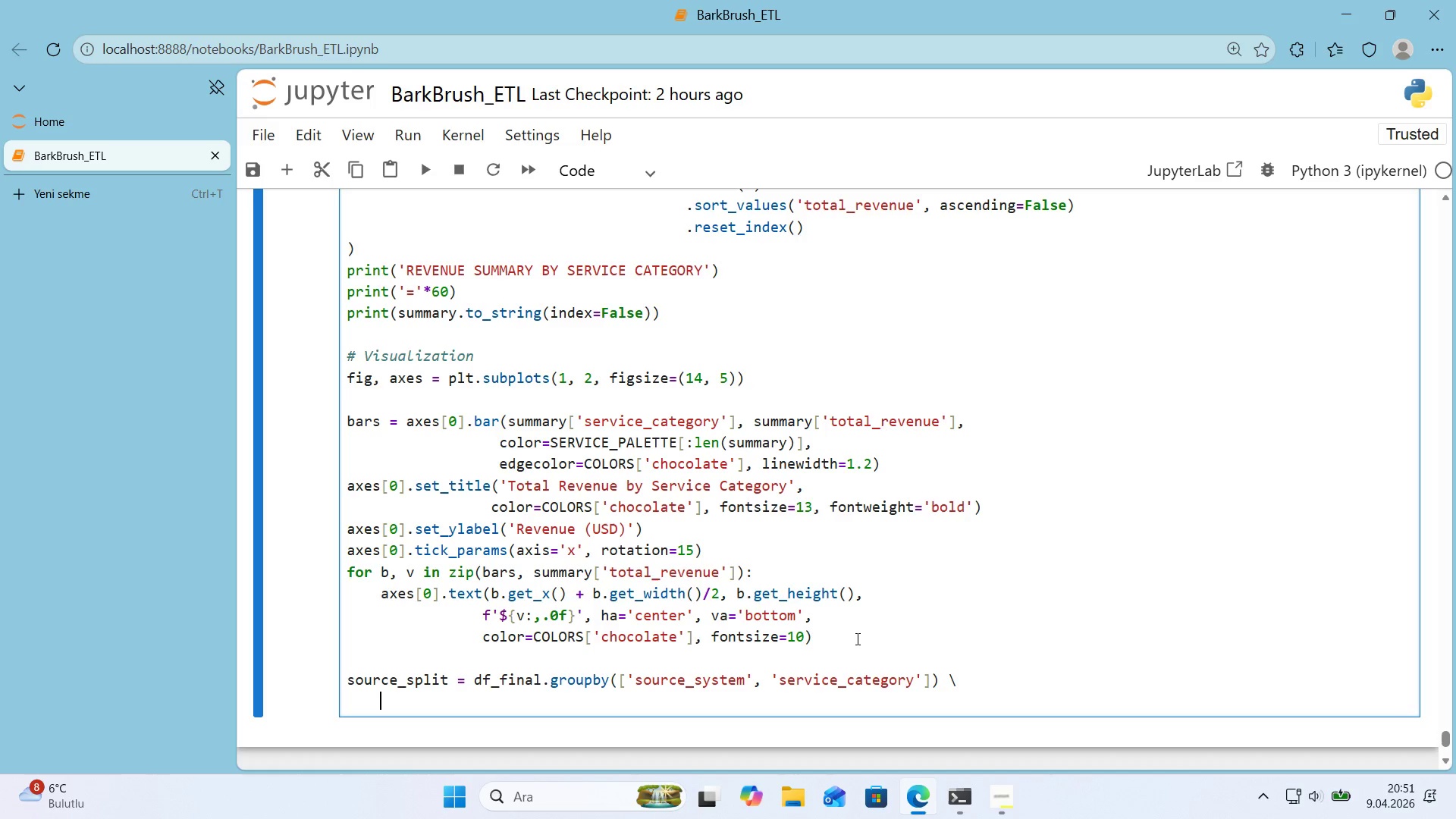 
key(Tab)
 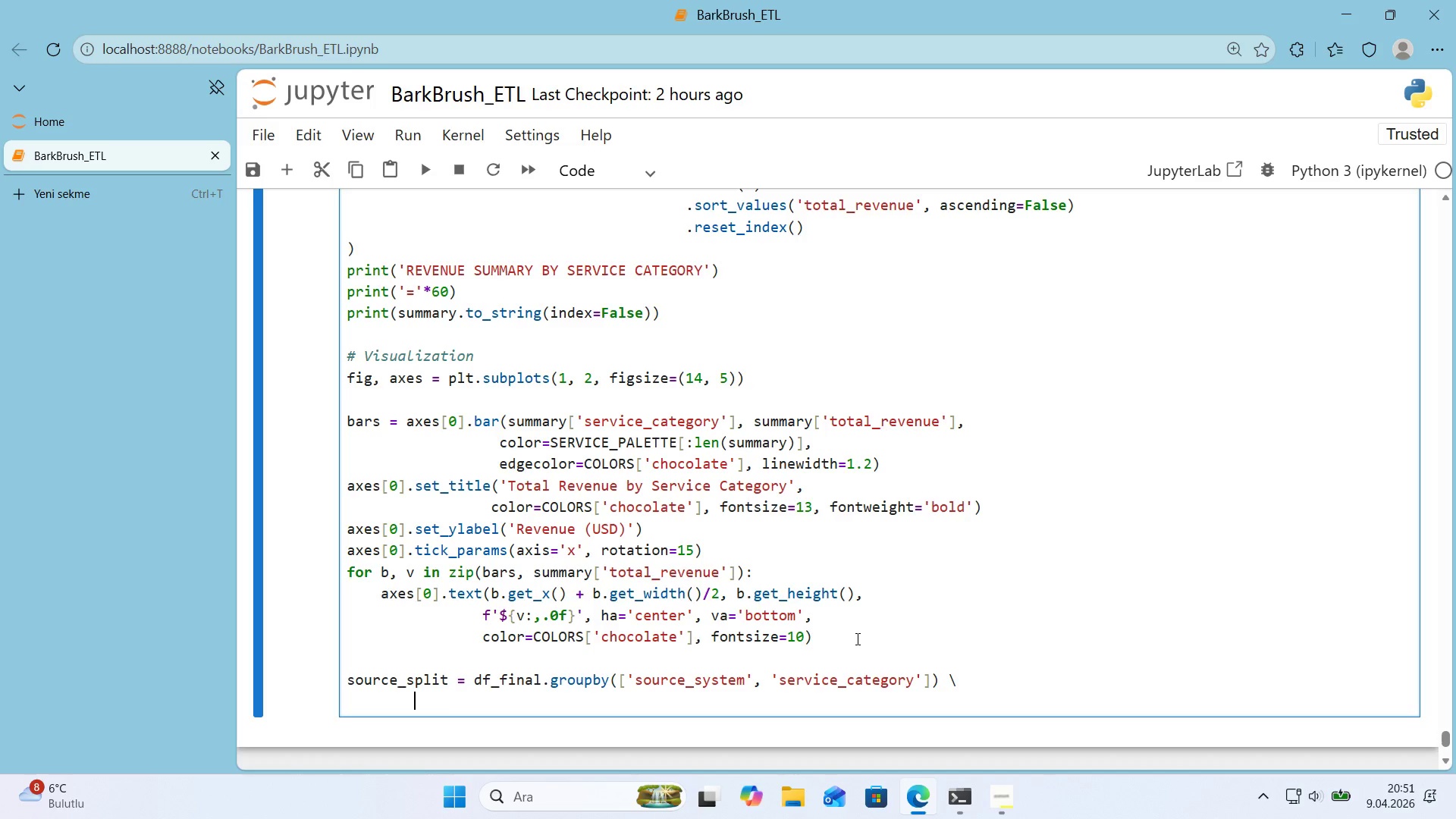 
key(Tab)
 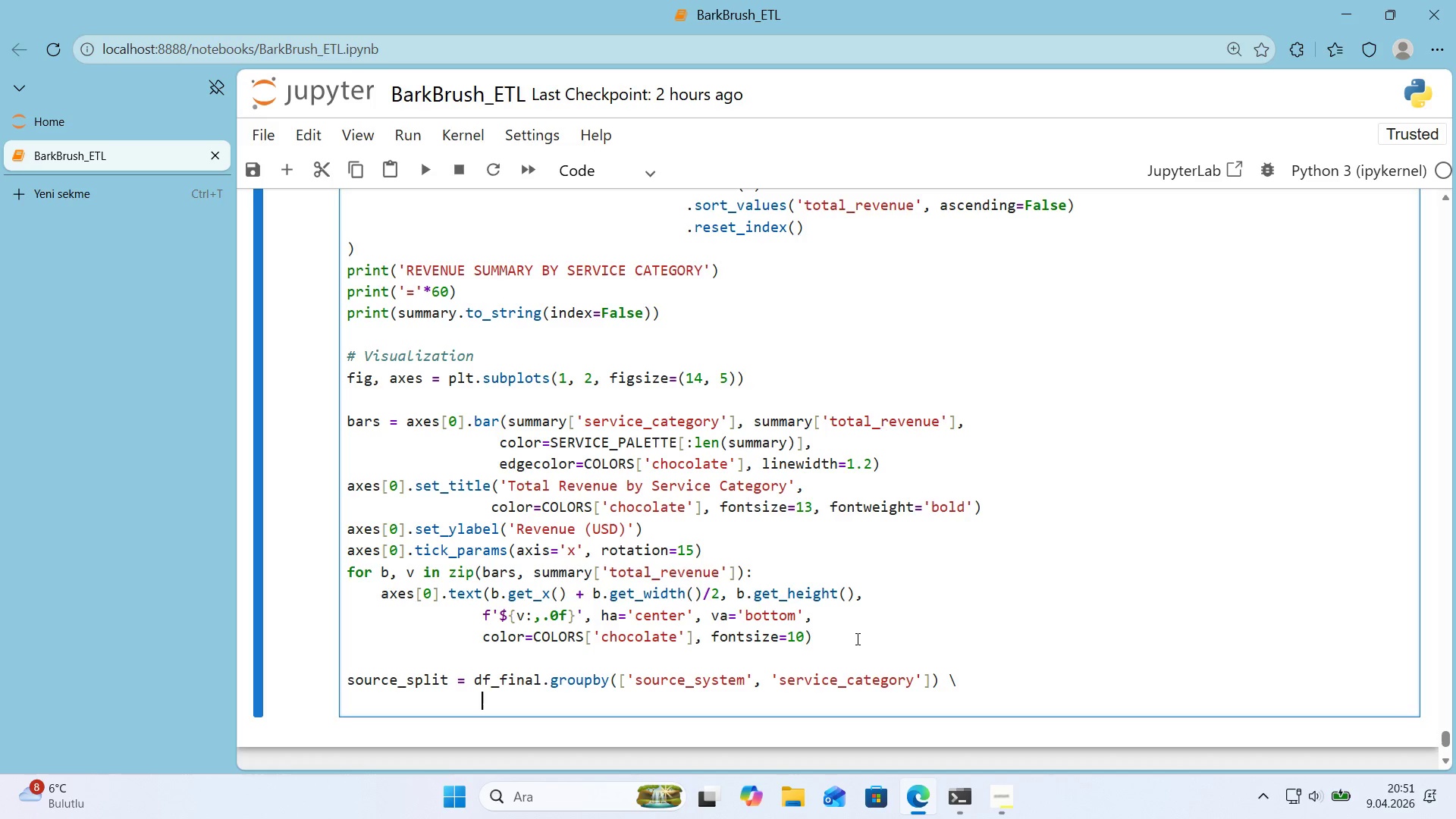 
key(Tab)
 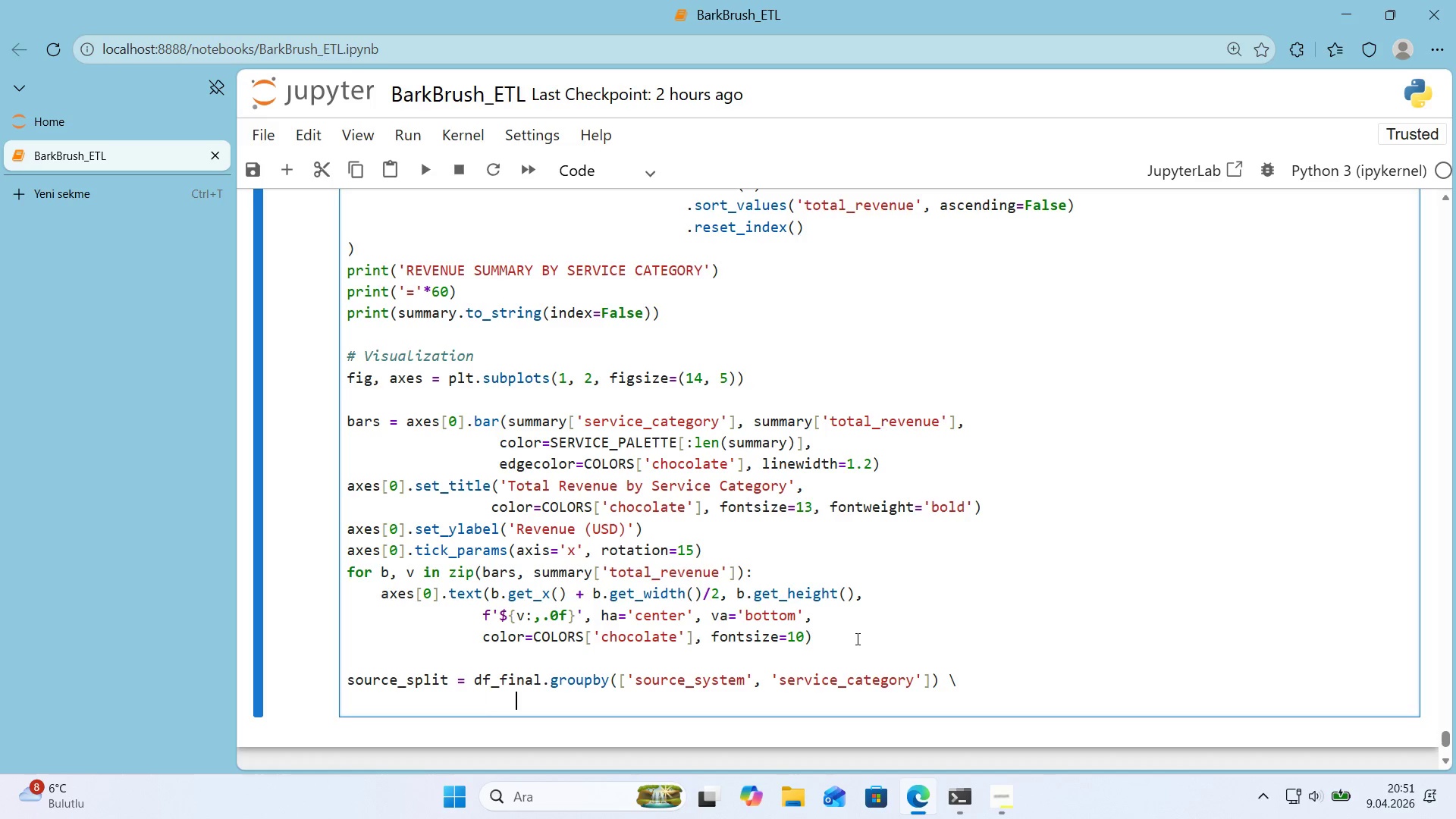 
key(Tab)
 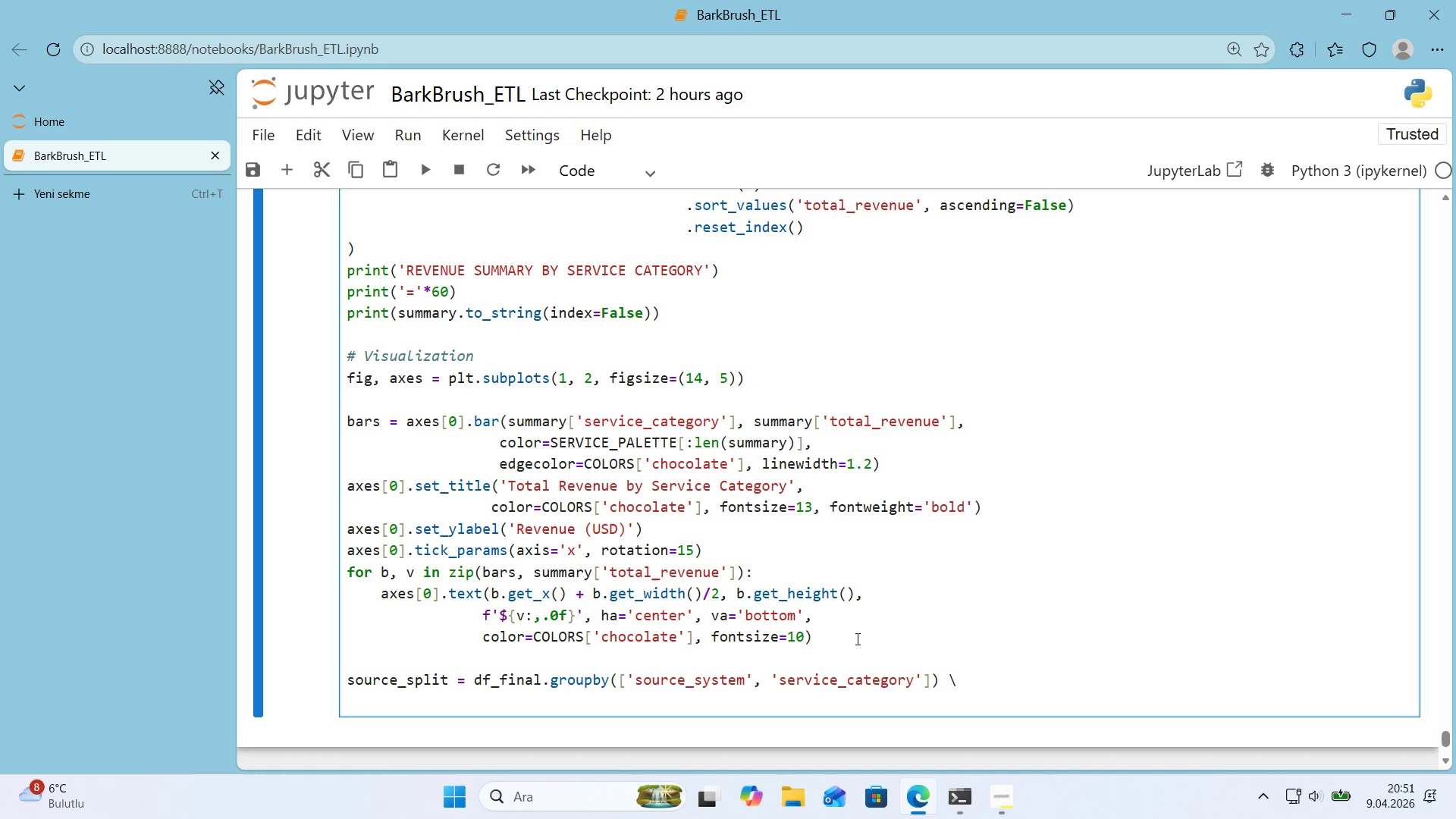 
key(Tab)
 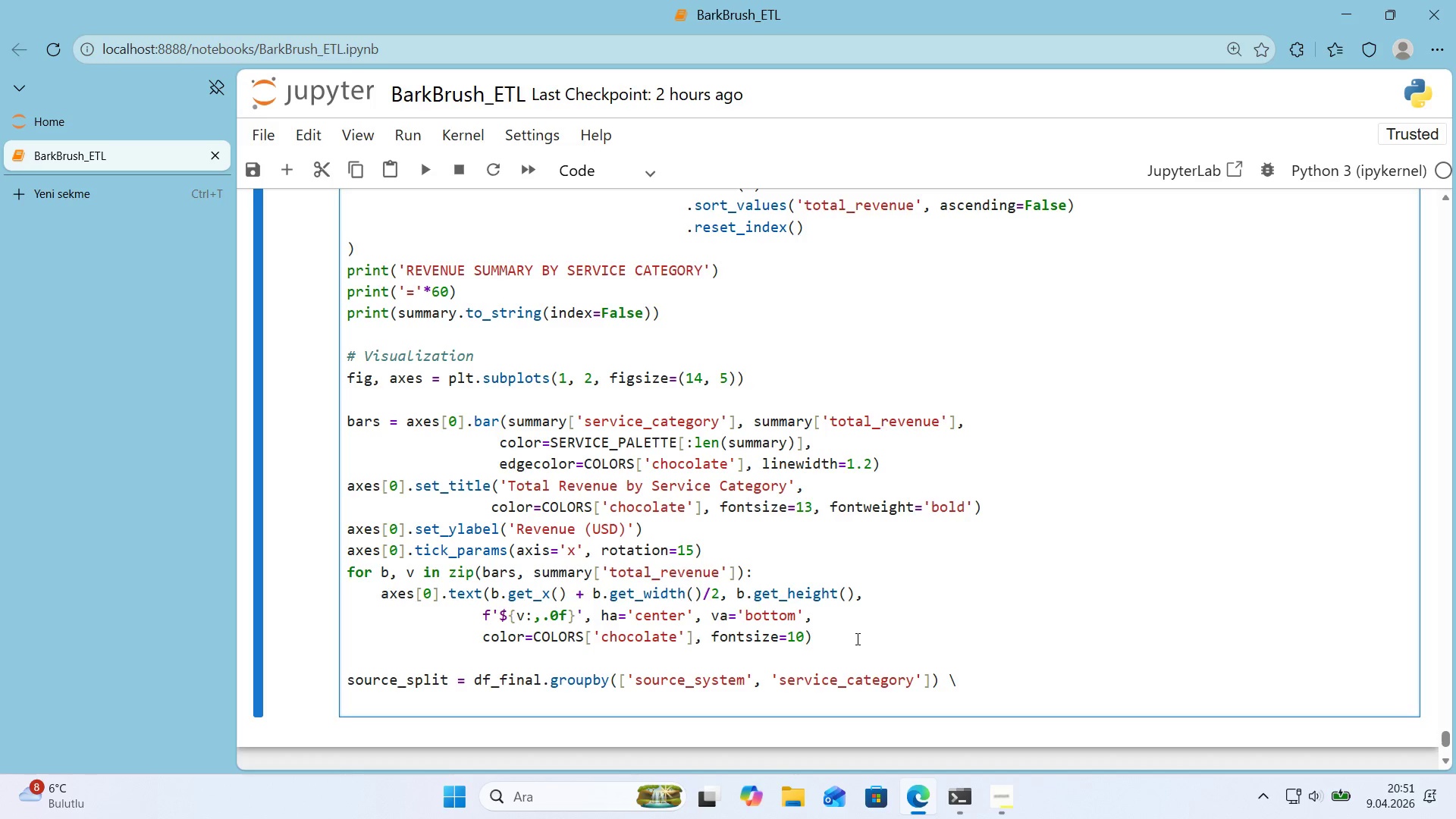 
key(Alt+Control+8)
 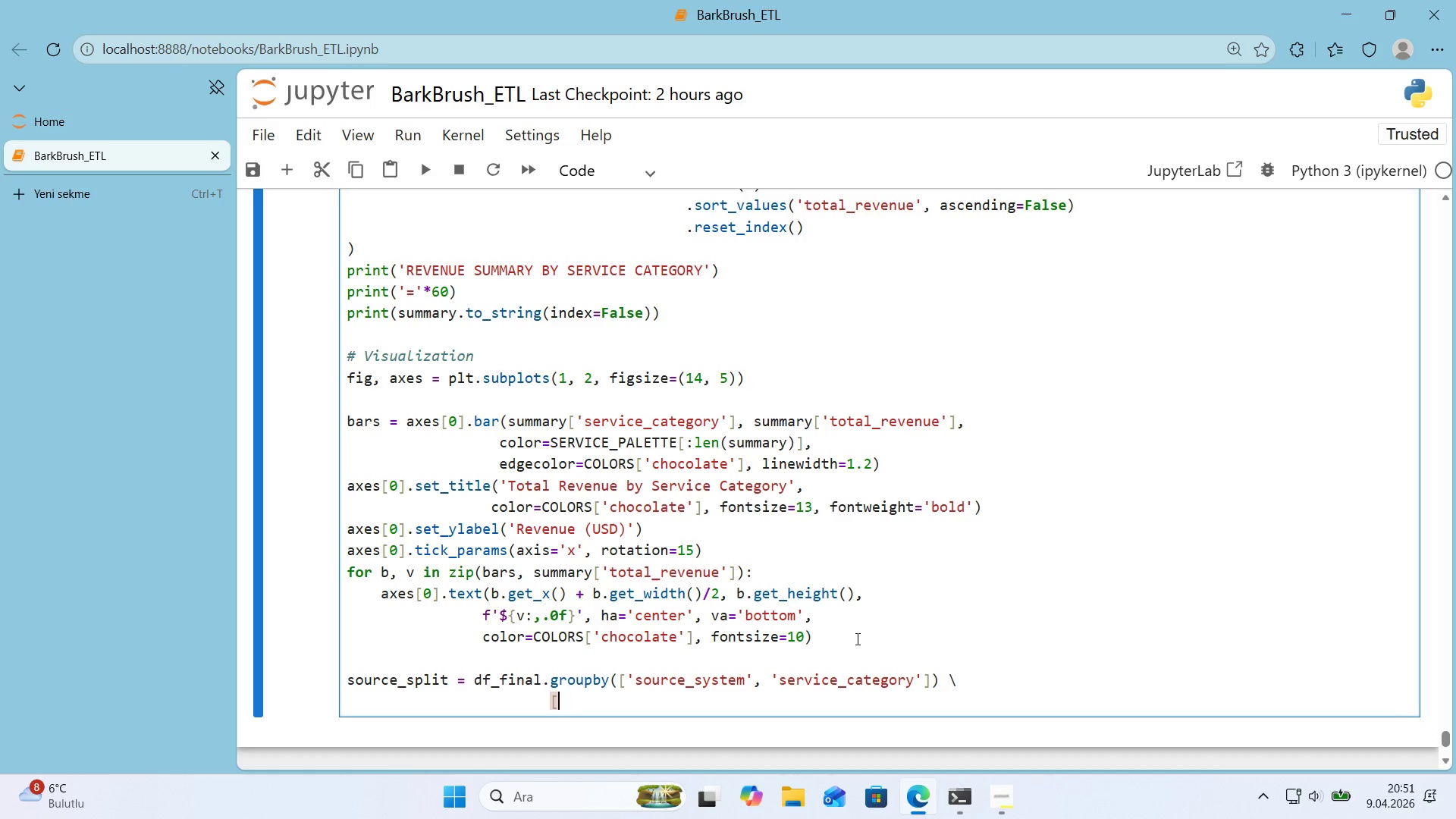 
key(Alt+Control+9)
 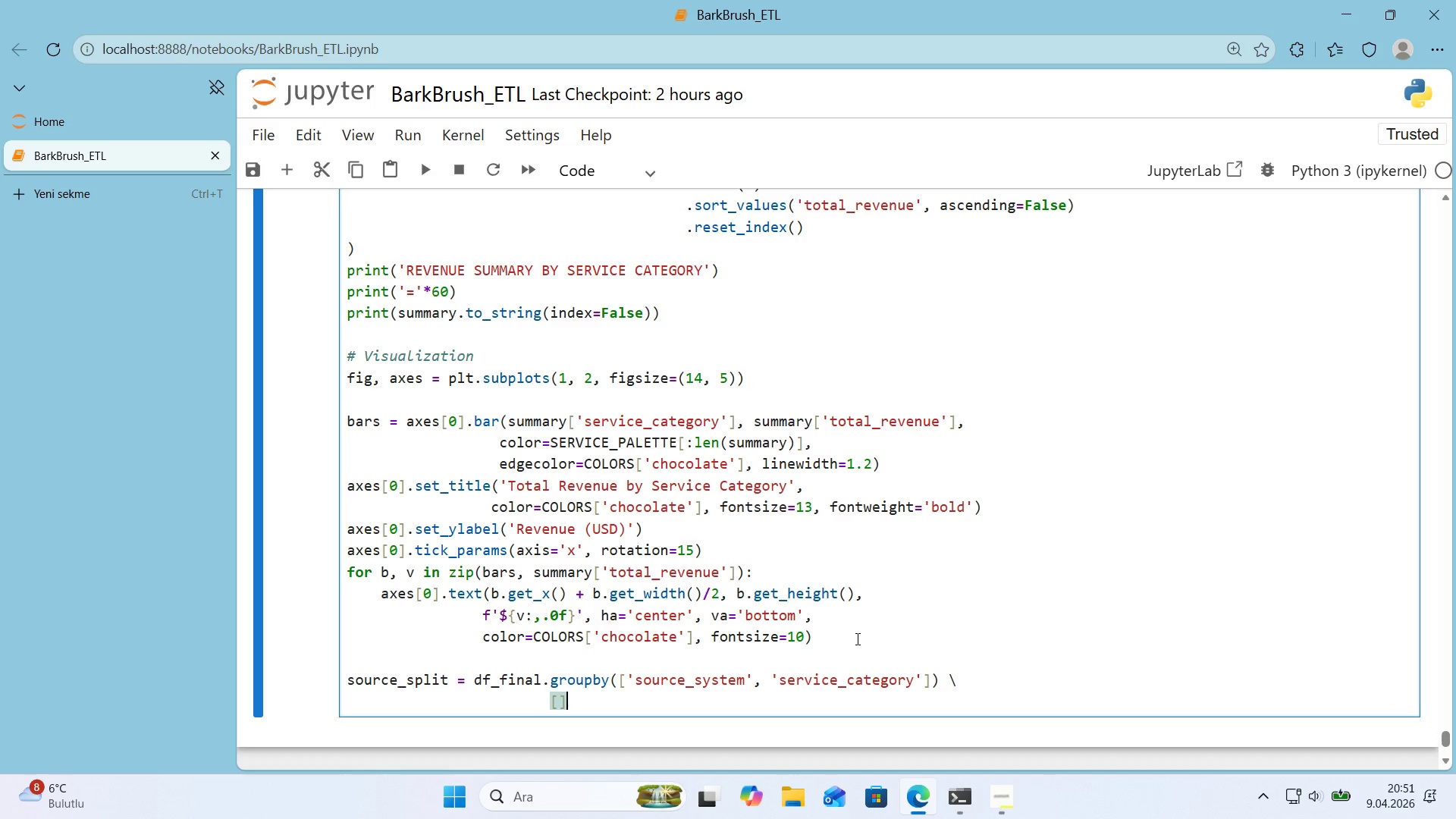 
key(ArrowLeft)
 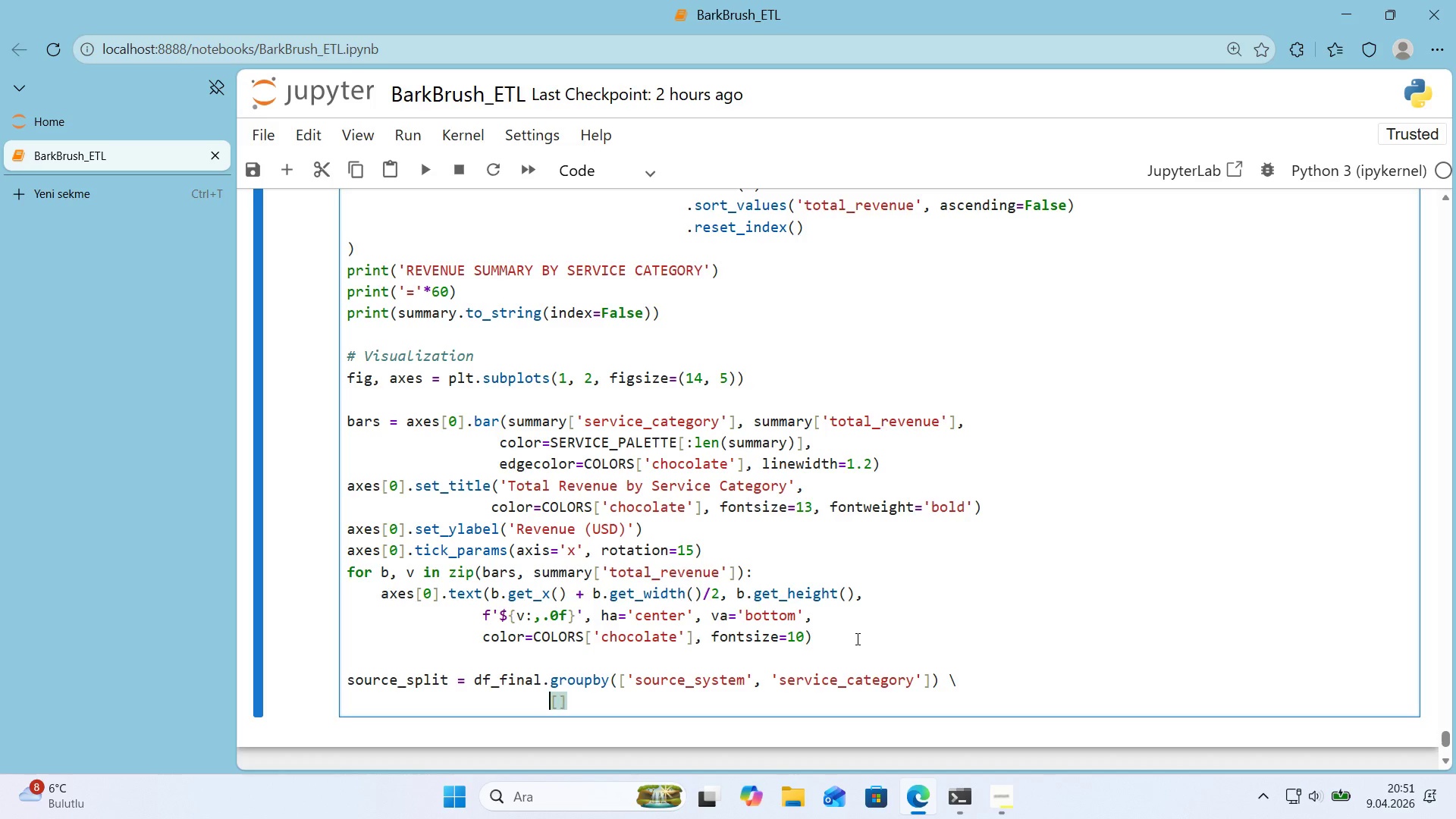 
key(ArrowLeft)
 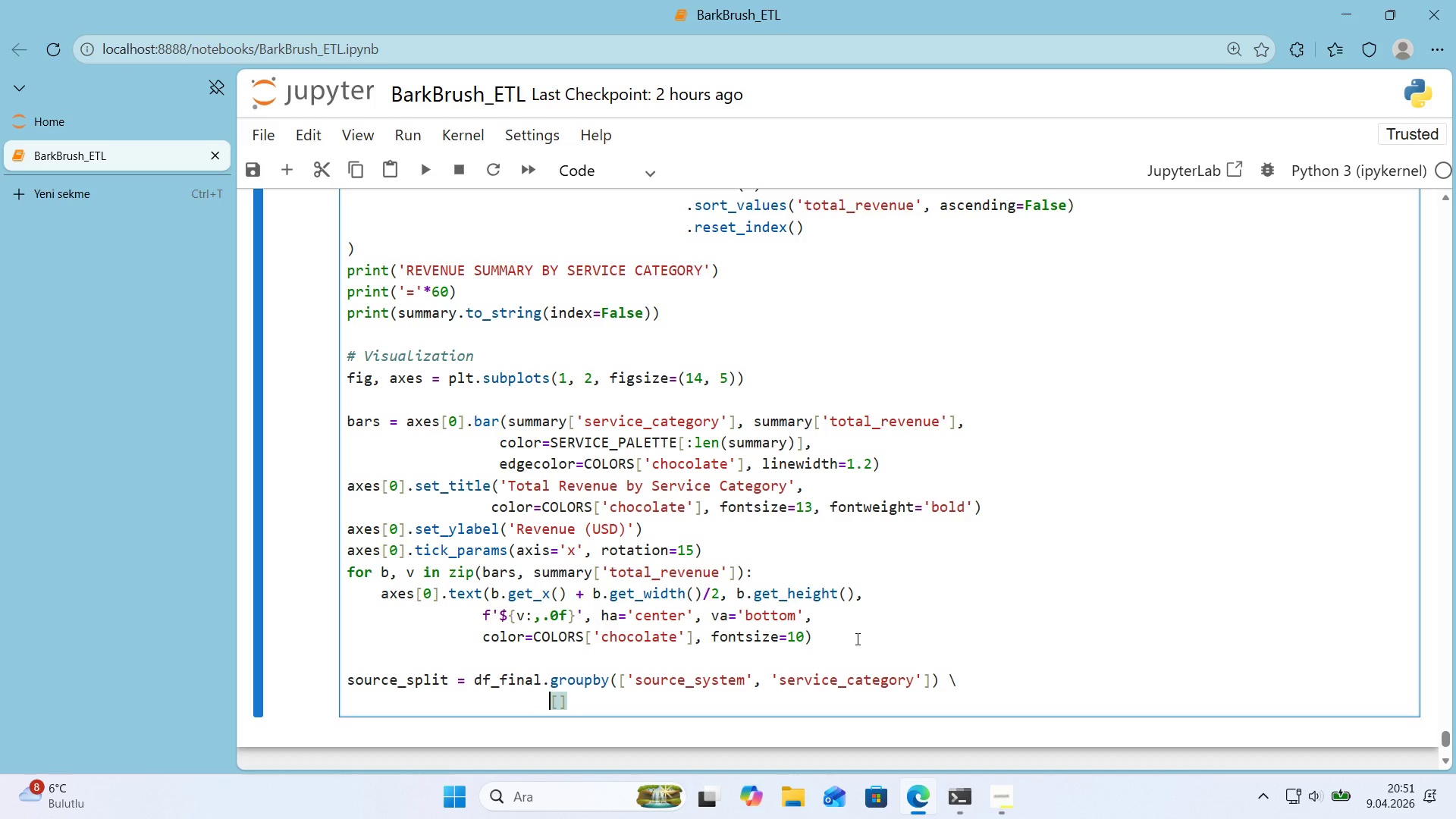 
key(Backspace)
 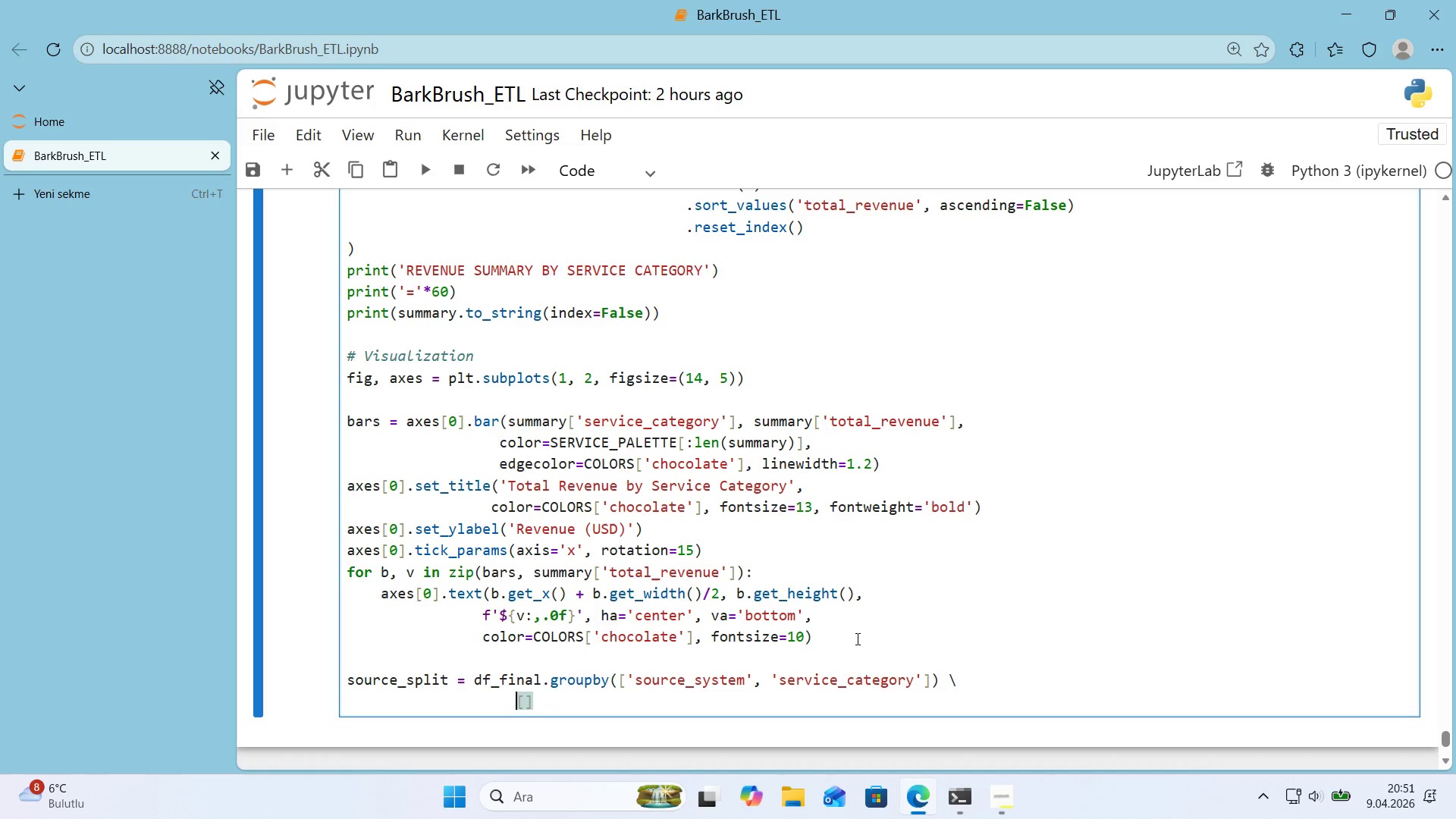 
key(ArrowRight)
 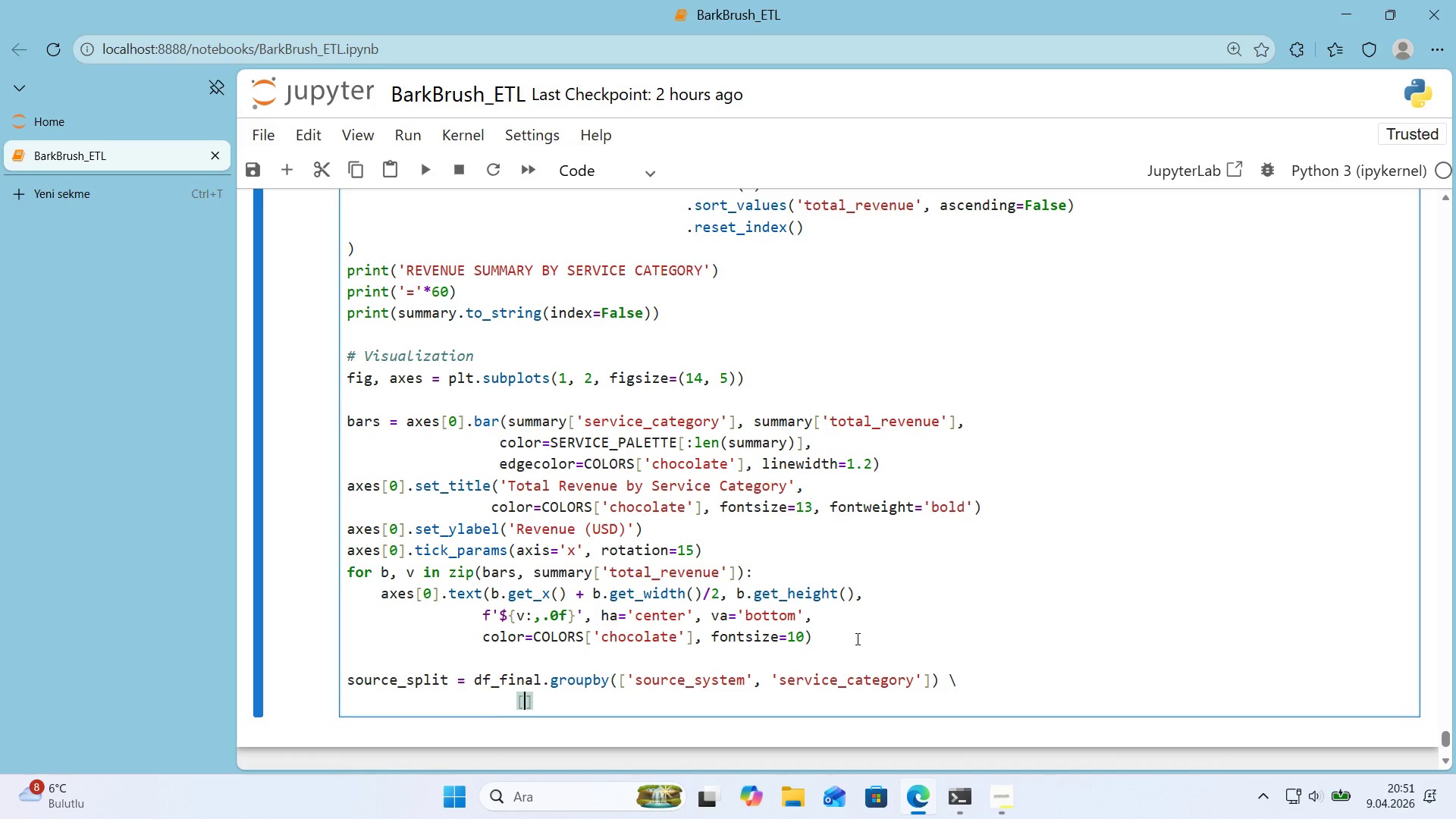 
type(@@)
 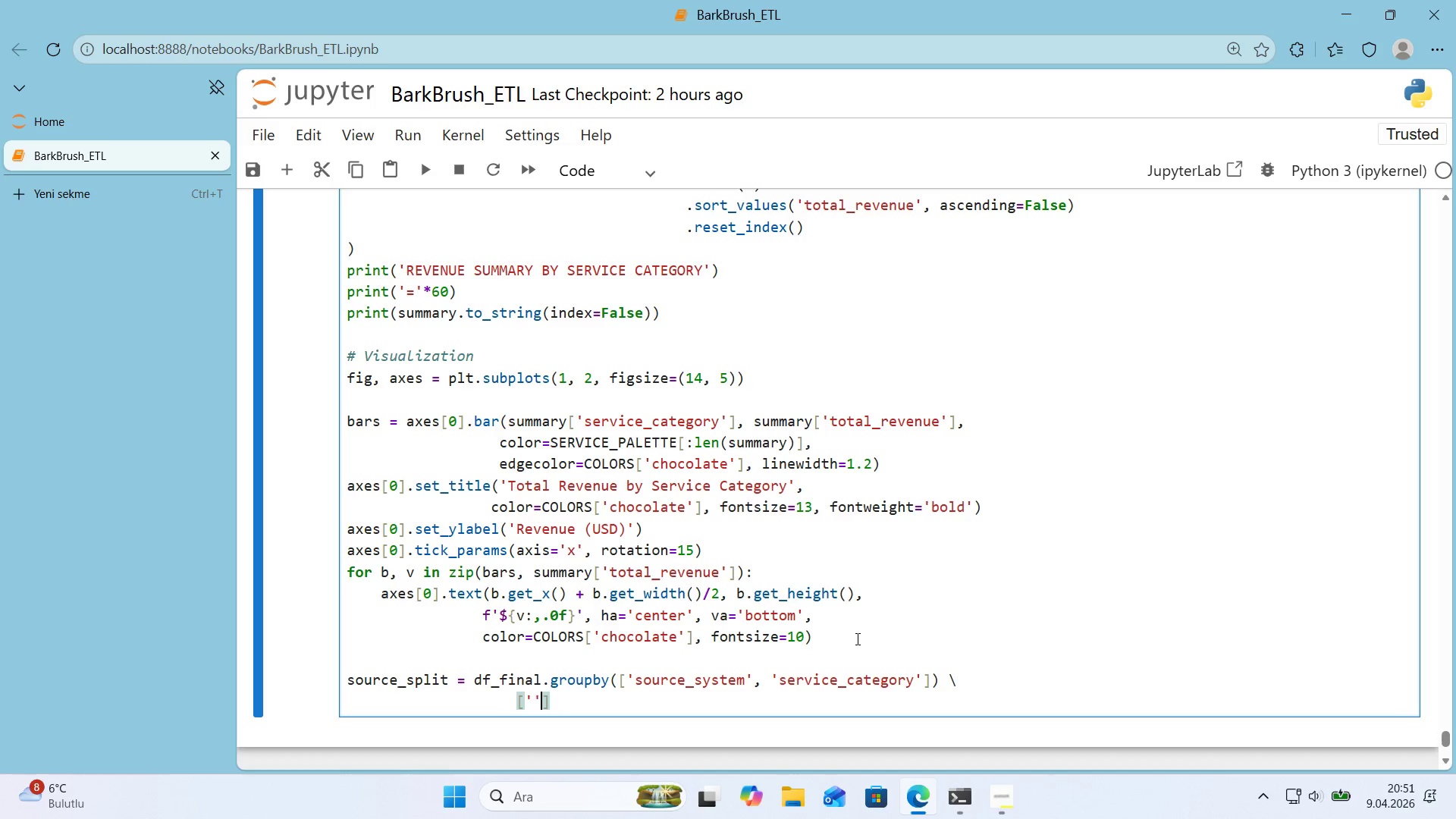 
key(ArrowLeft)
 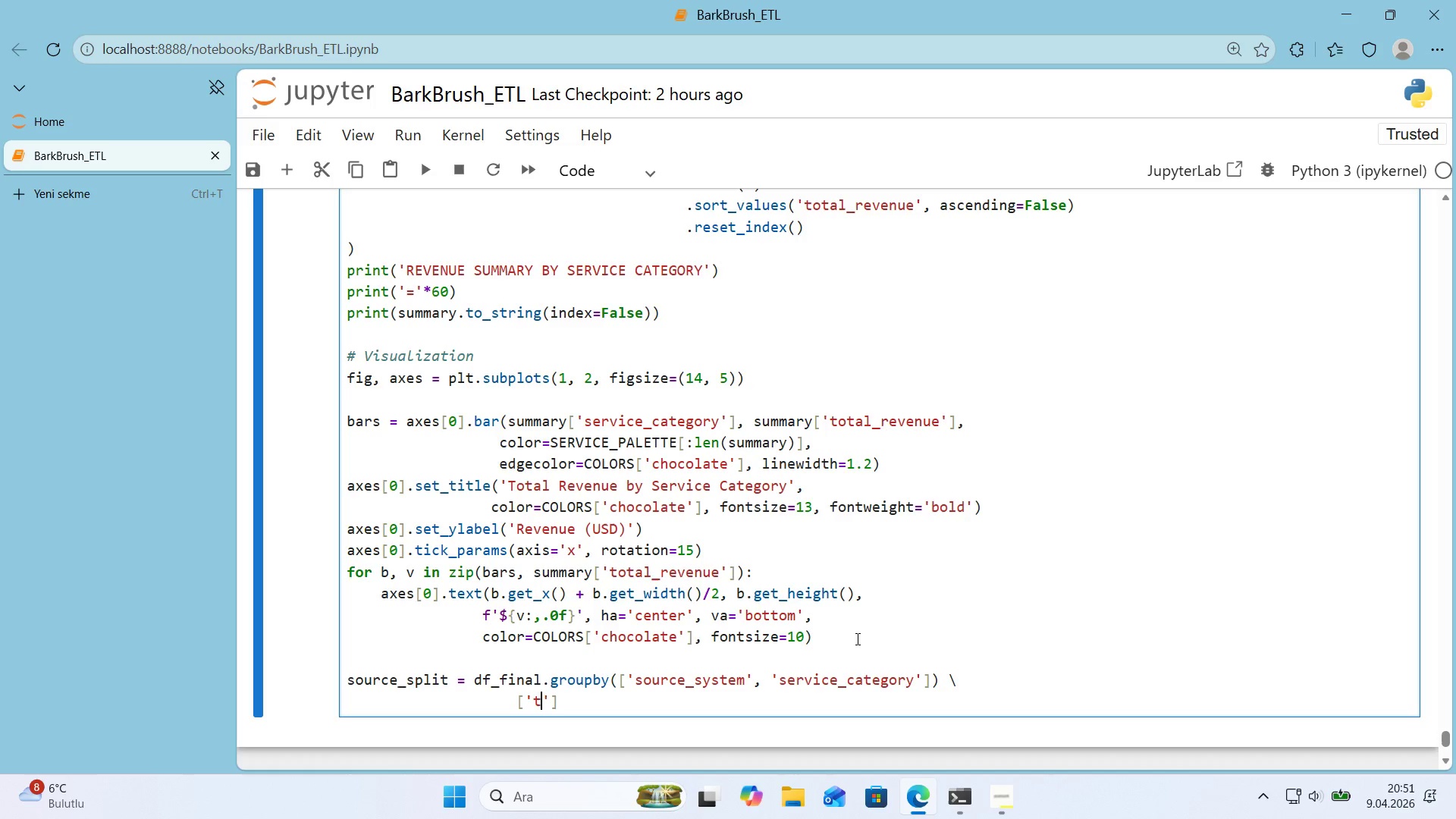 
type(total_cost)
 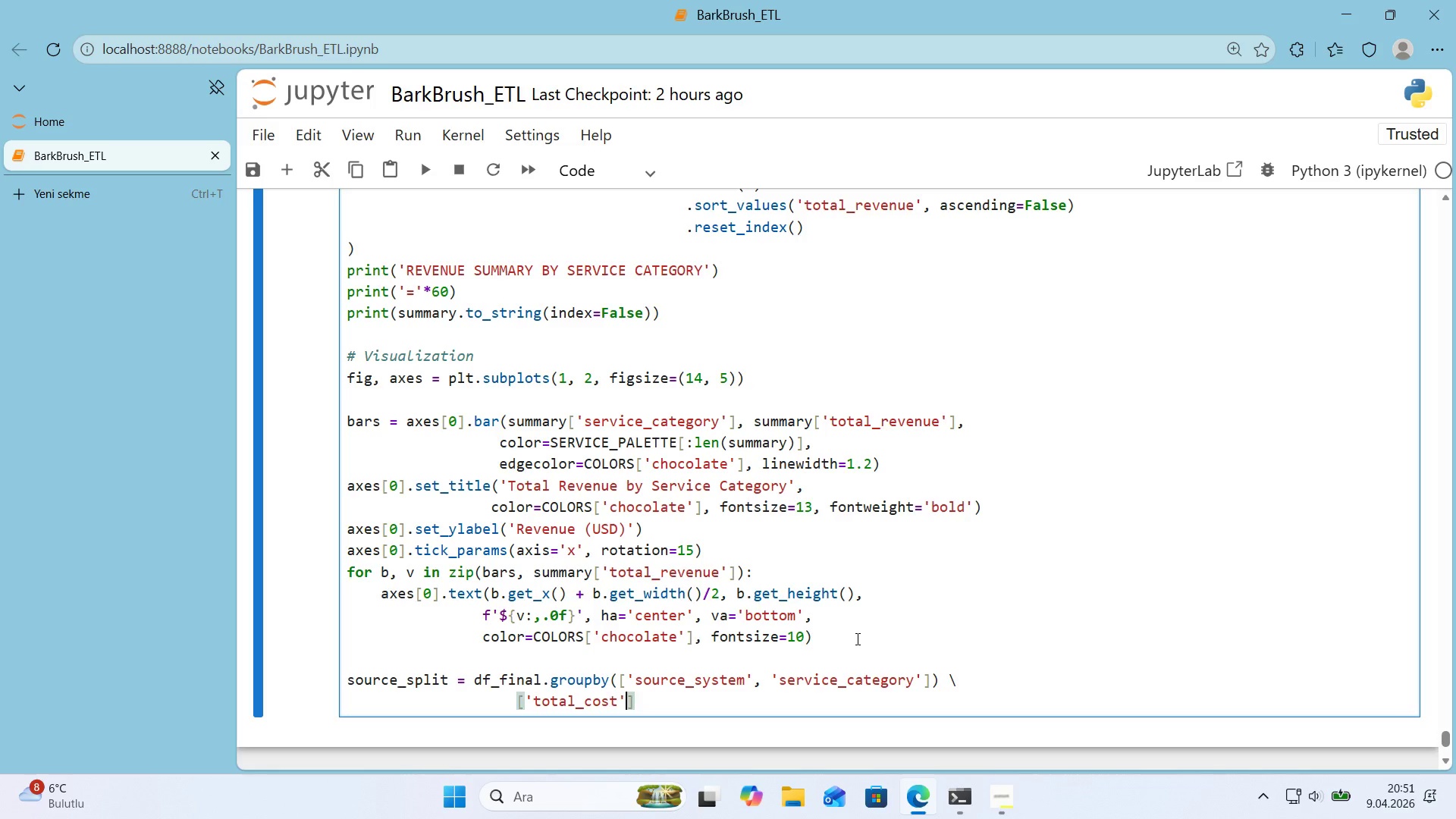 
key(ArrowRight)
 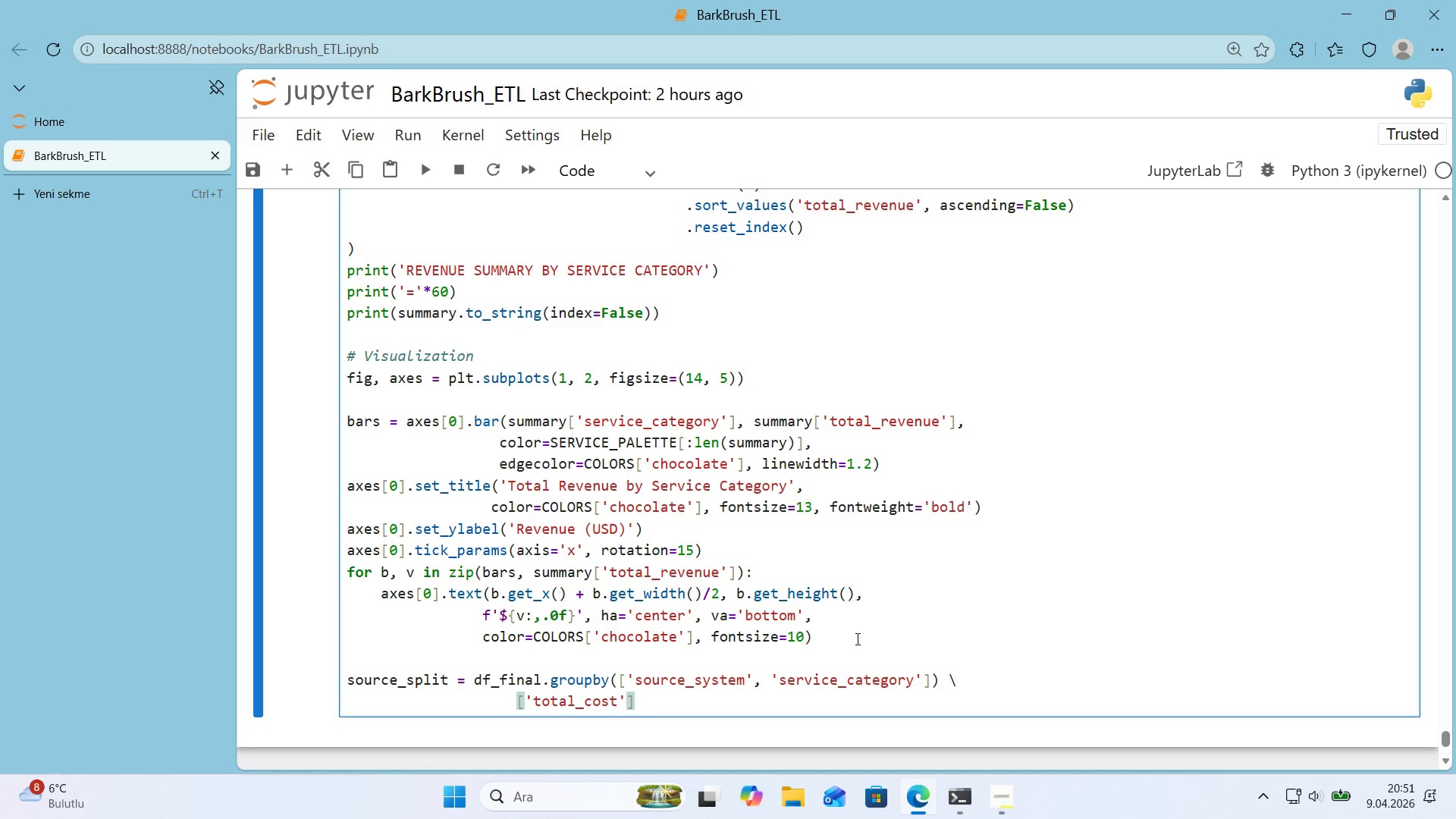 
key(ArrowRight)
 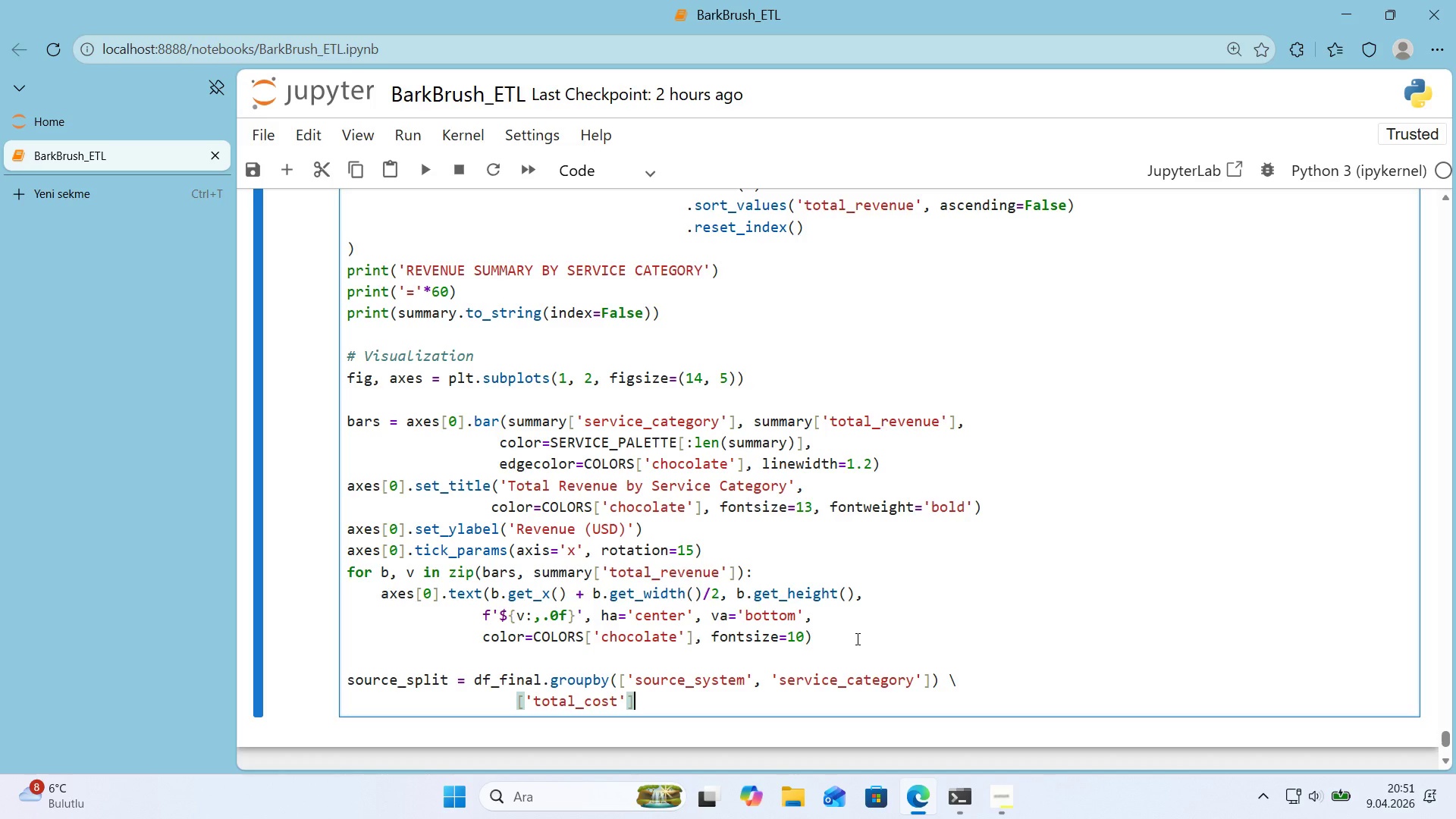 
type(.sum*()
 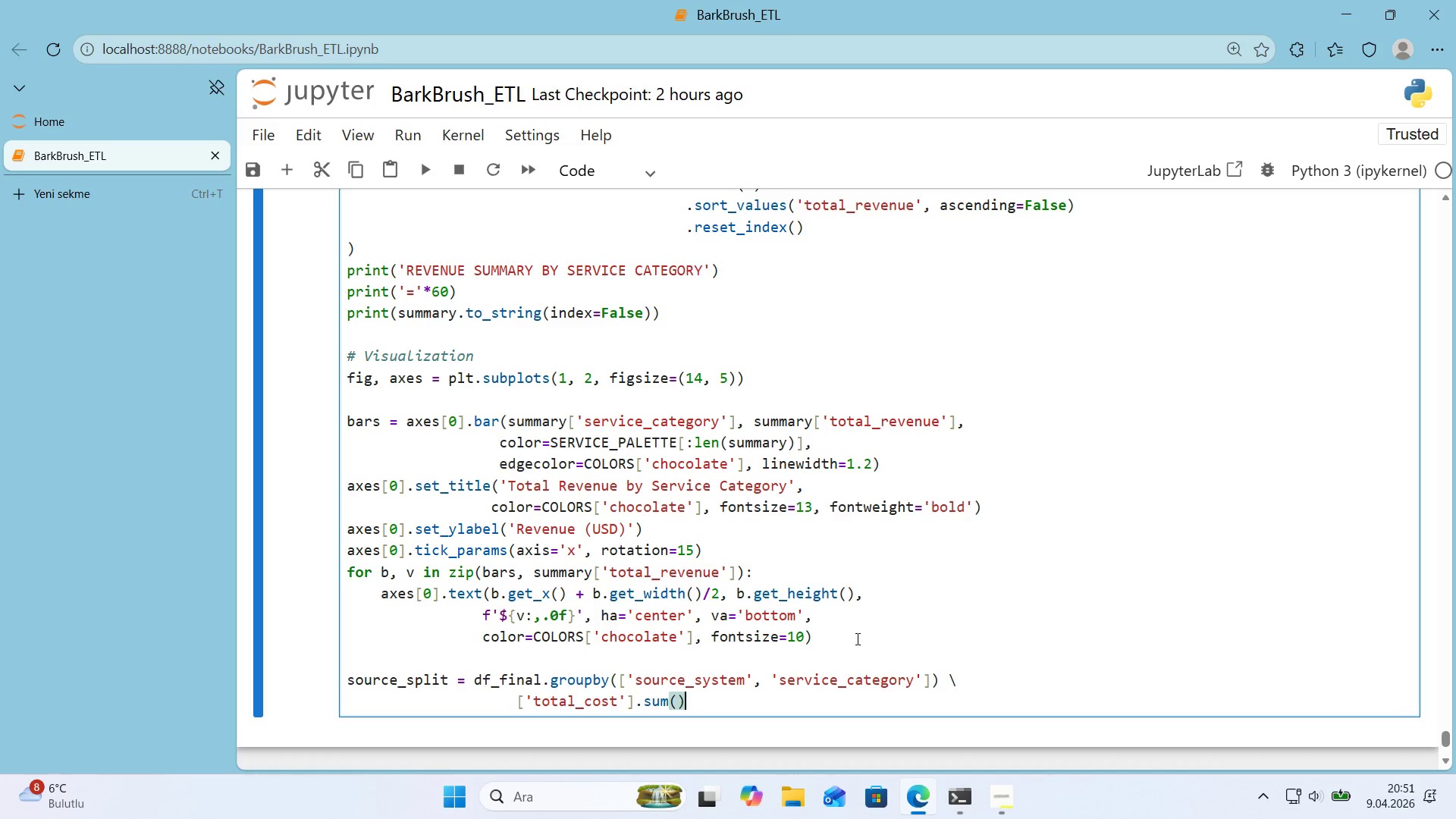 
wait(5.56)
 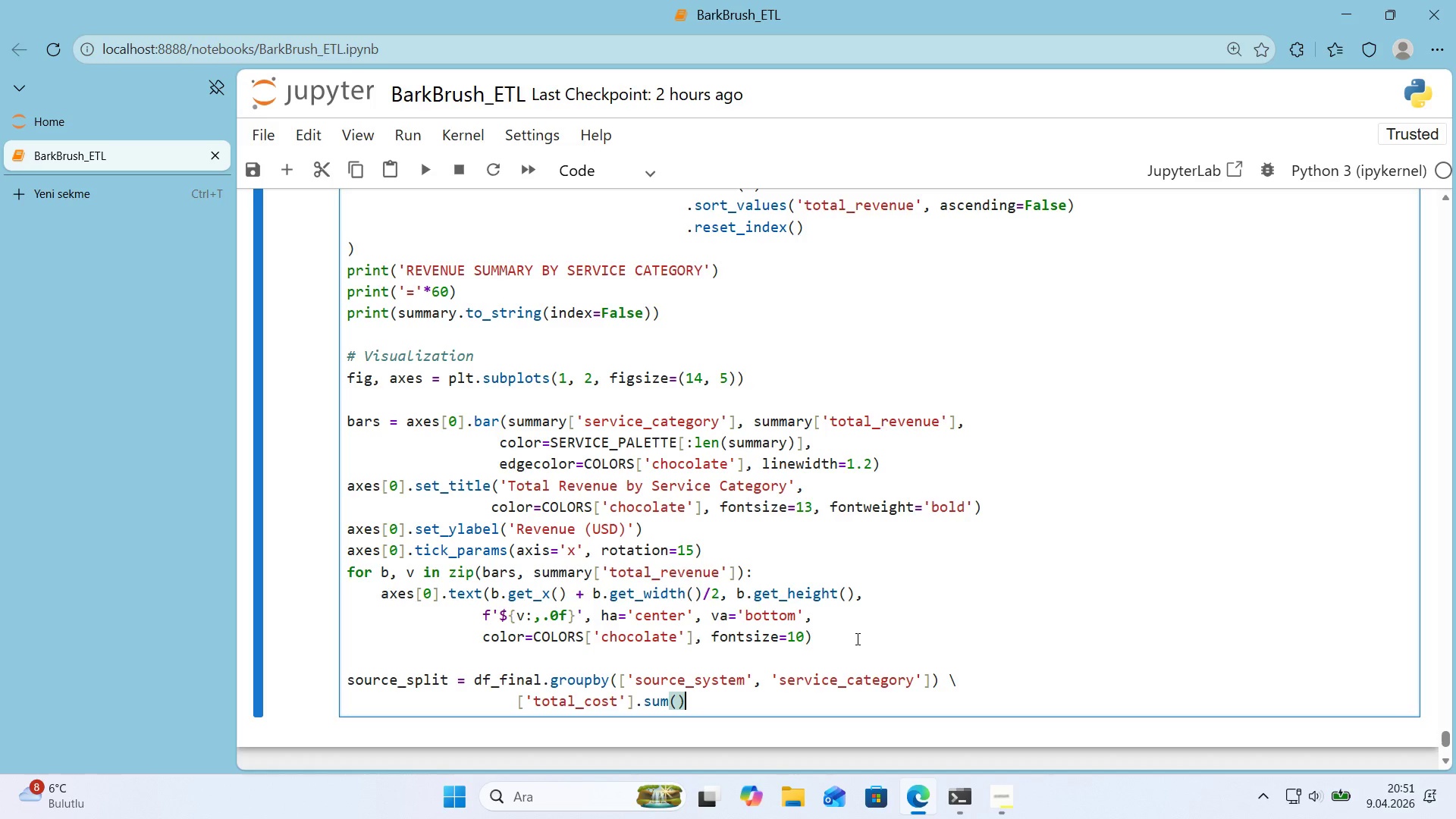 
type(unsst)
key(Backspace)
key(Backspace)
key(Backspace)
key(Backspace)
key(Backspace)
 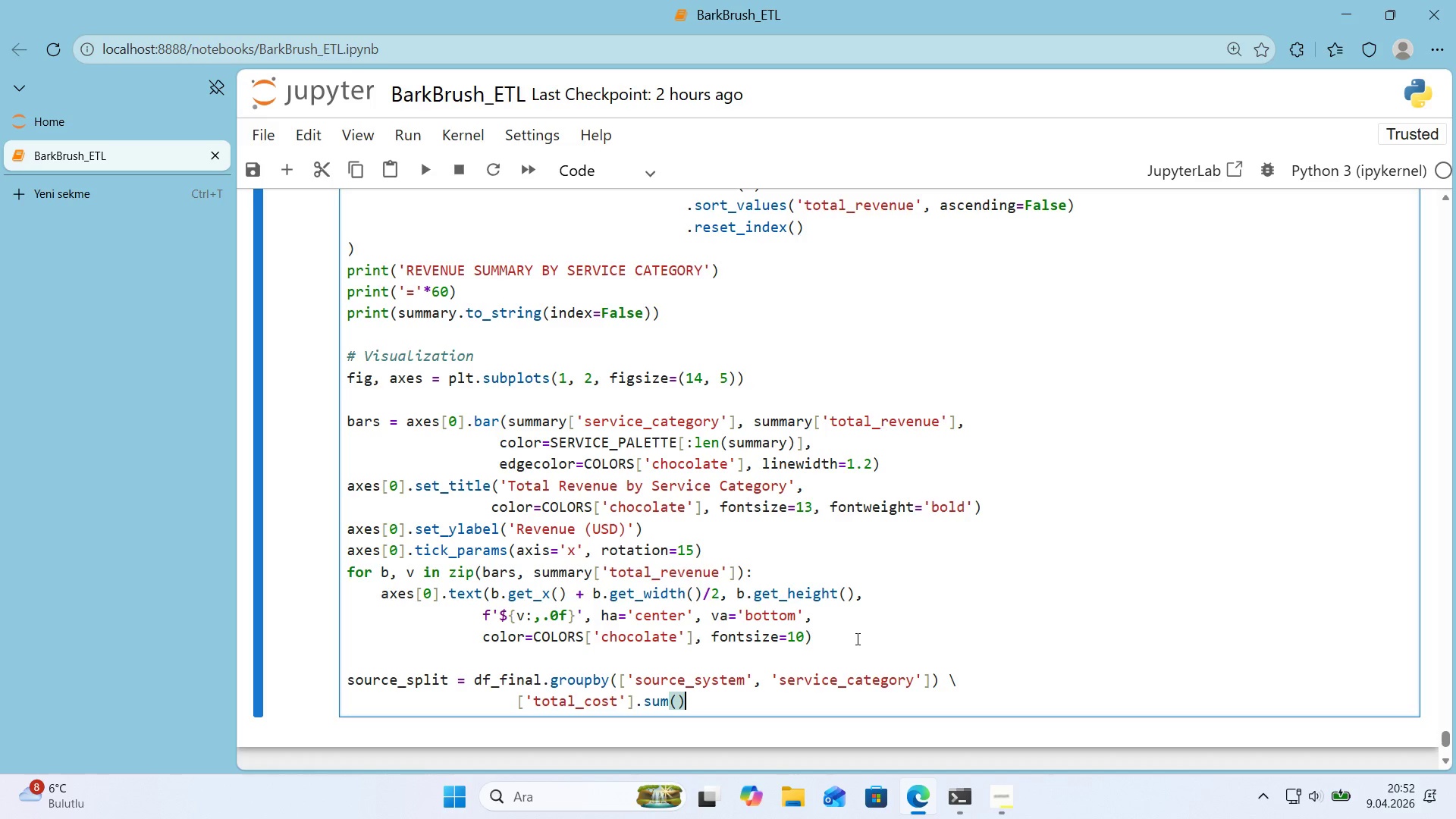 
type(.unstack*()
 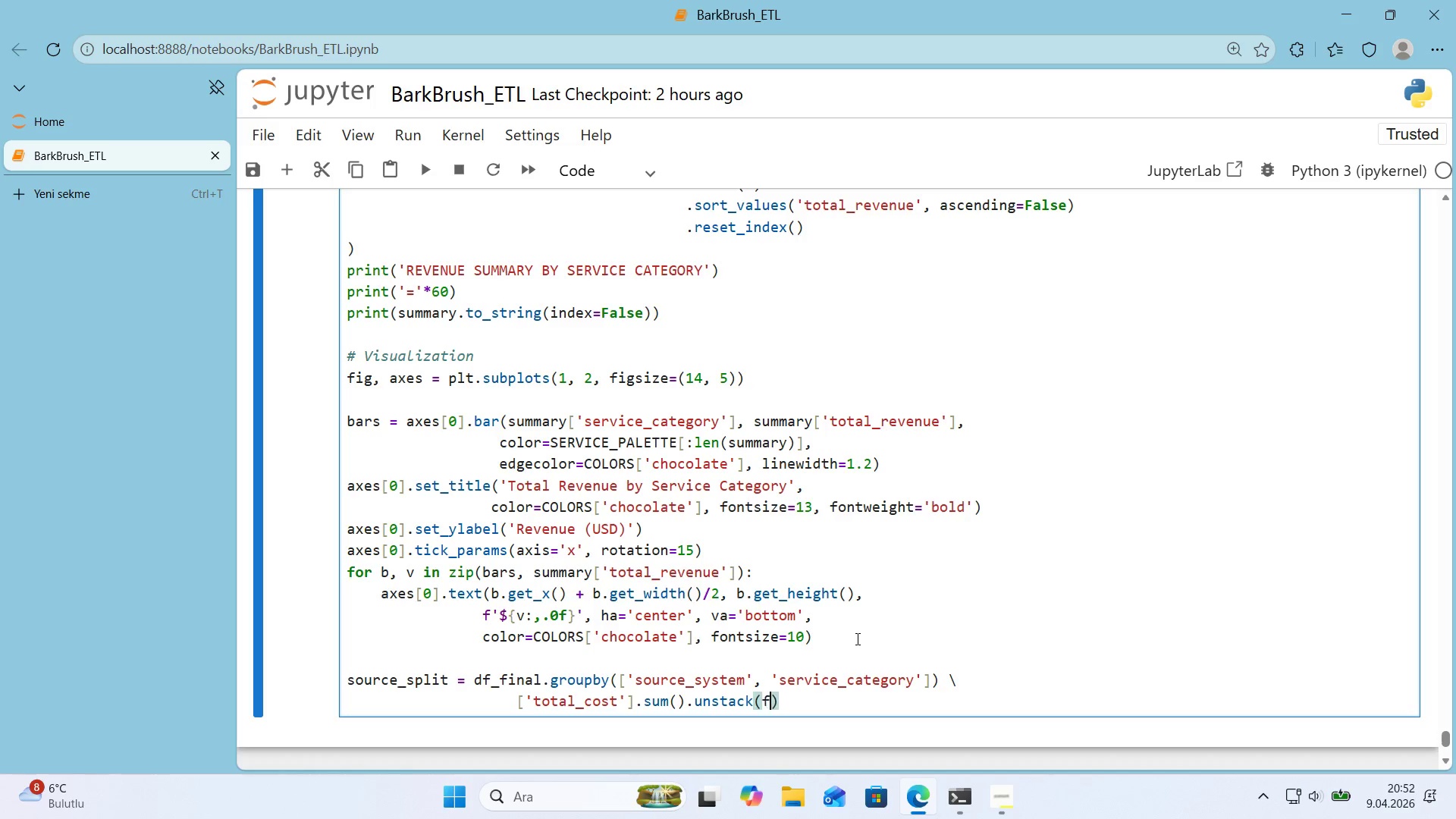 
 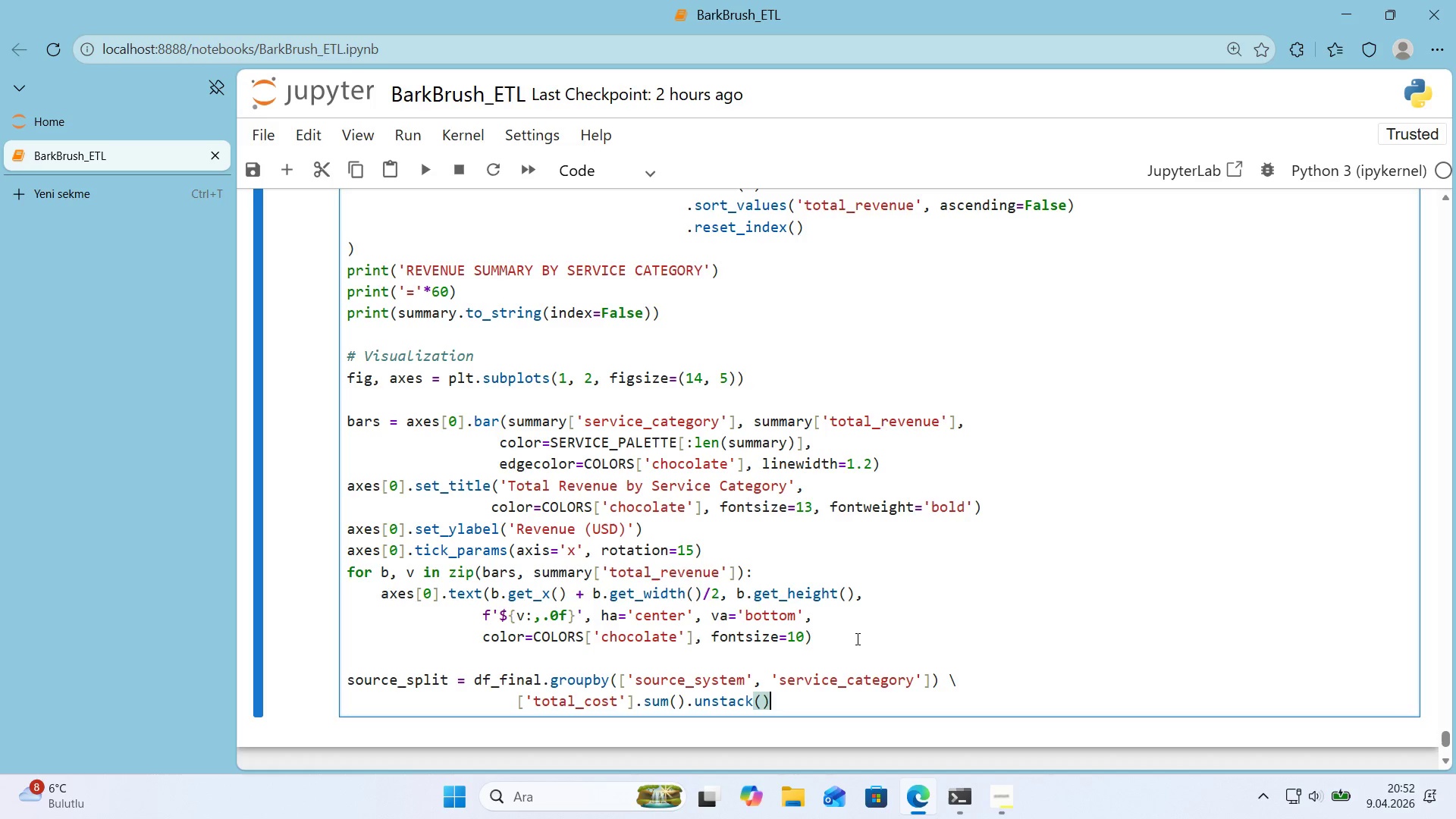 
key(ArrowLeft)
 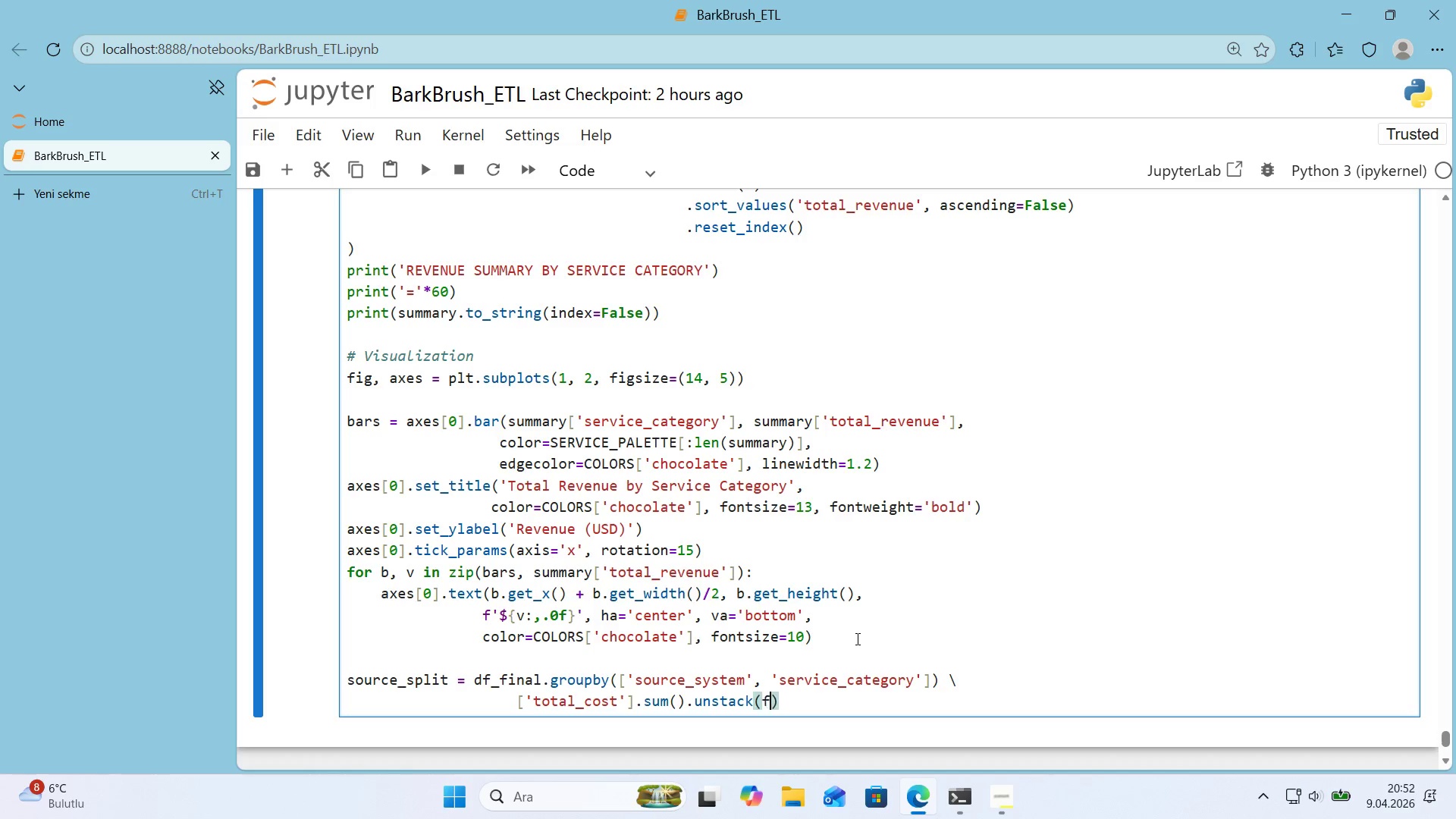 
type(f'll_value)0)
 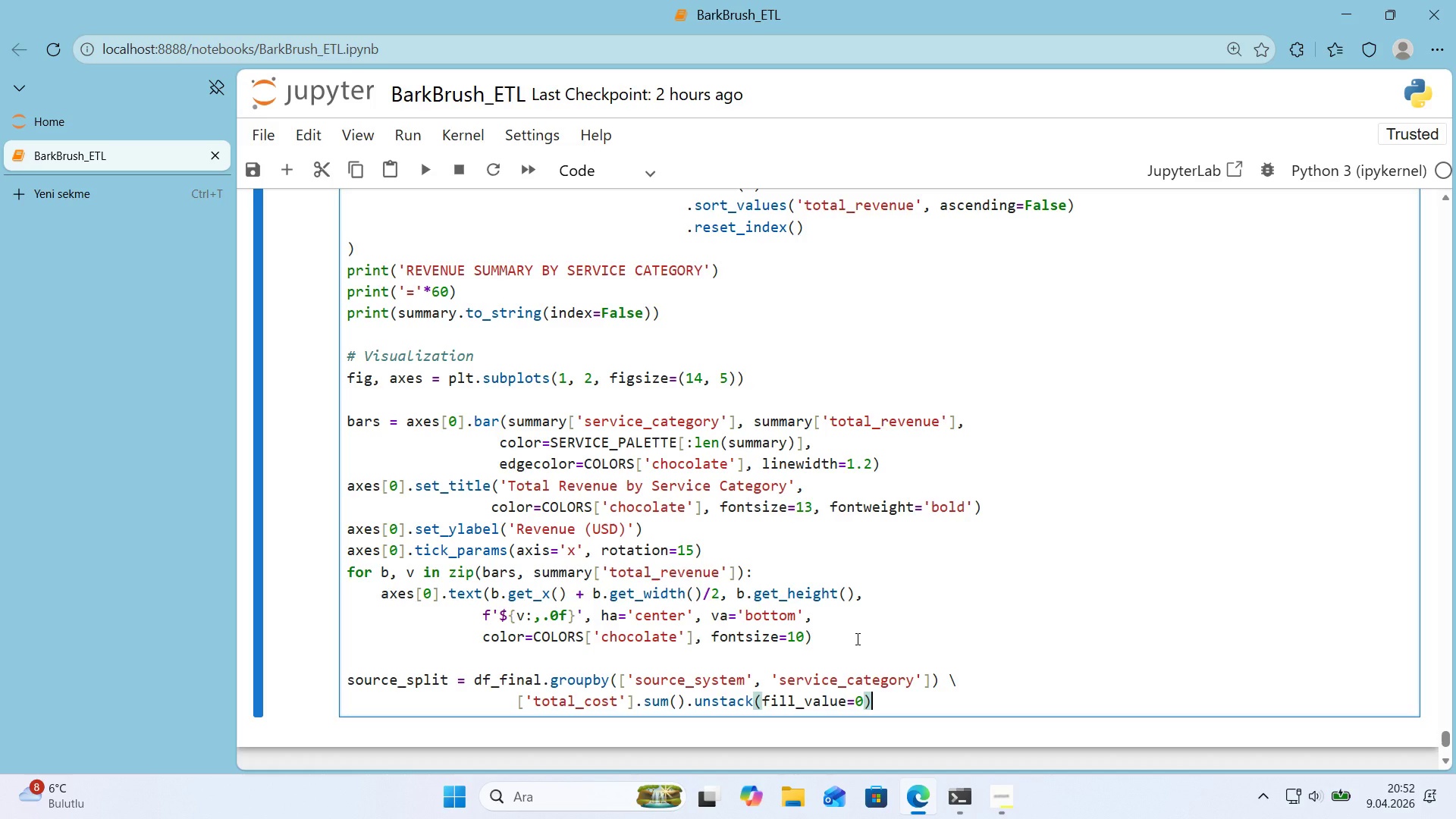 
 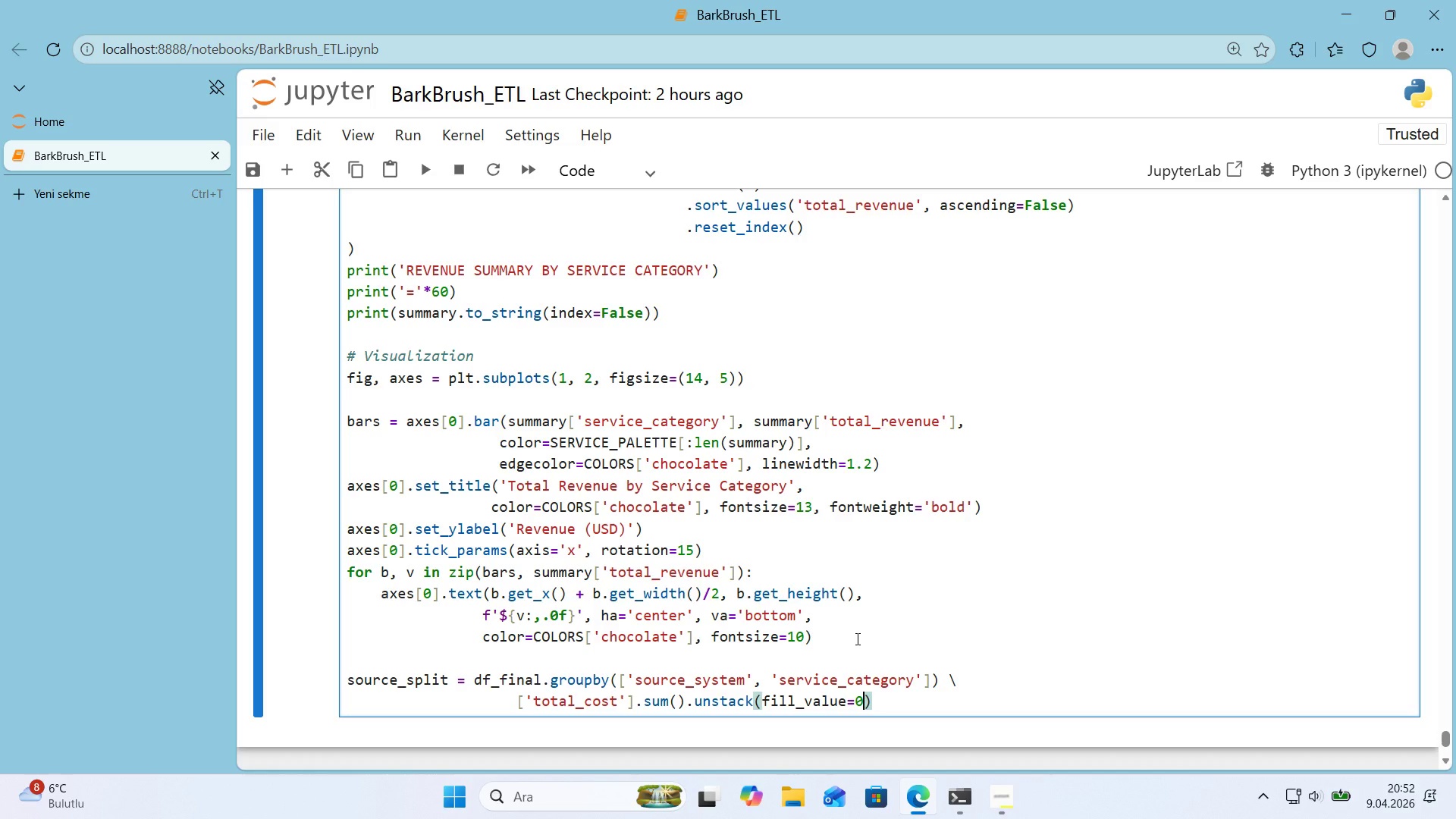 
key(ArrowRight)
 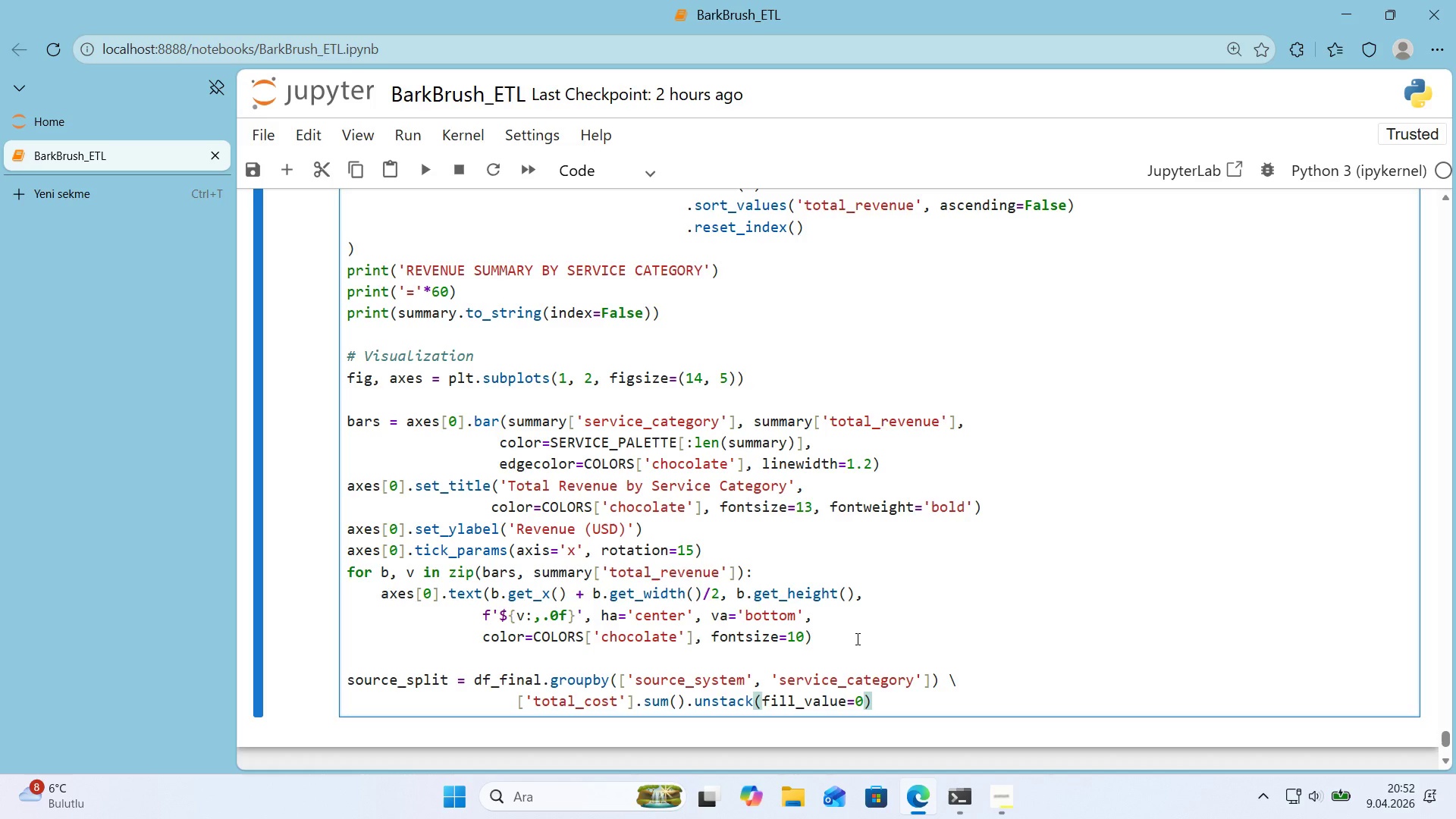 
key(Enter)
 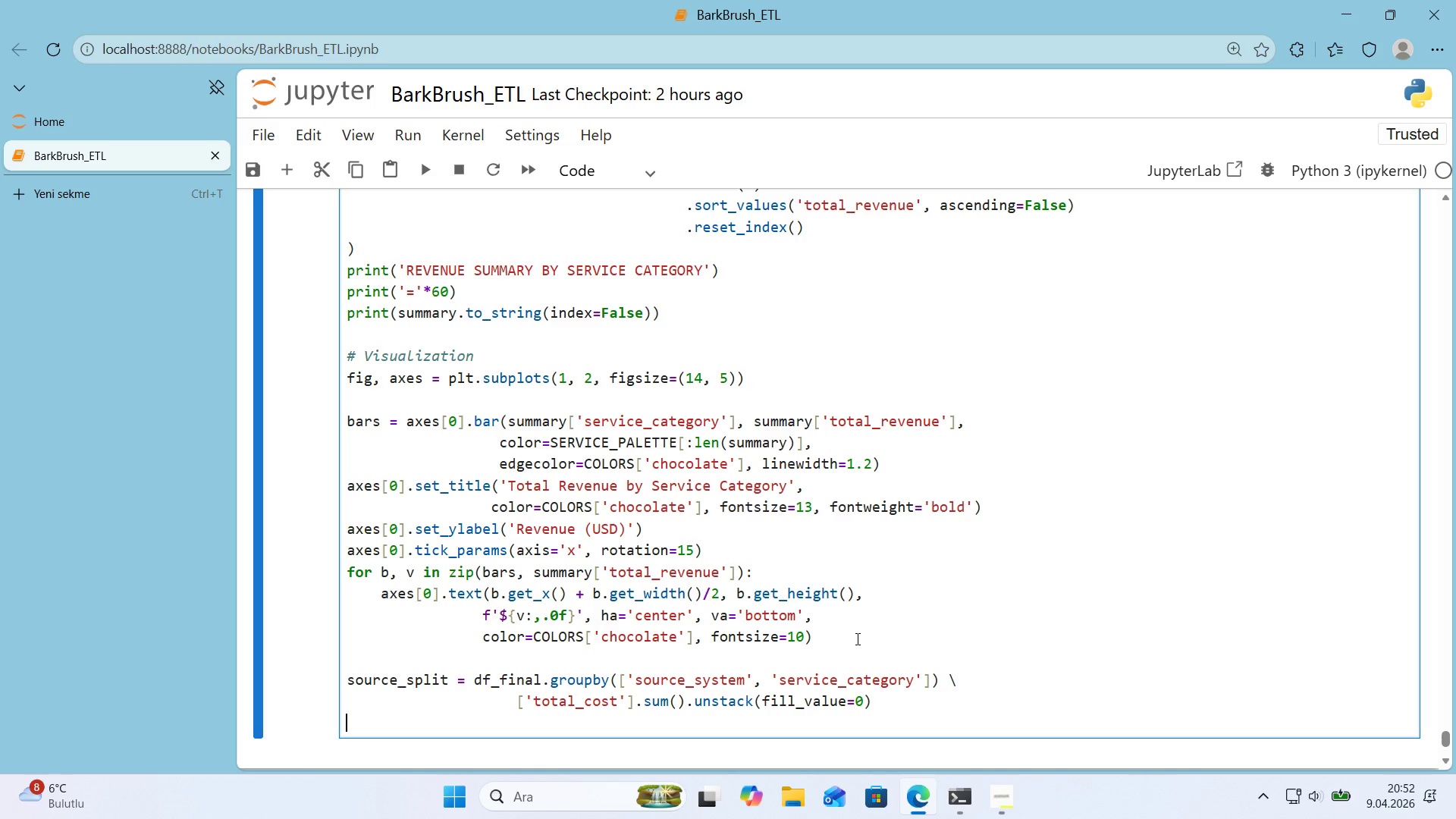 
wait(6.48)
 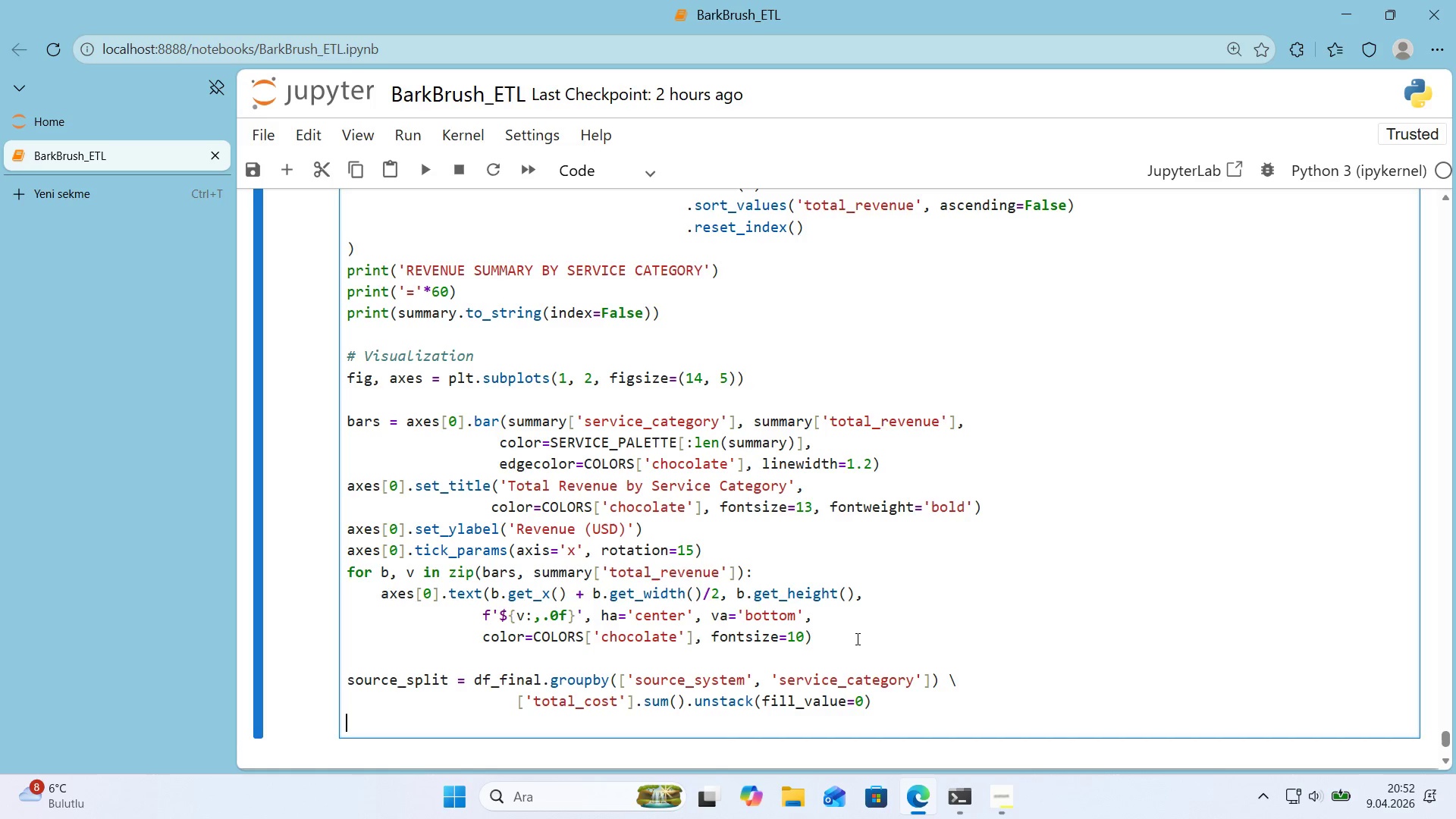 
type(source_spl't.plot*()
 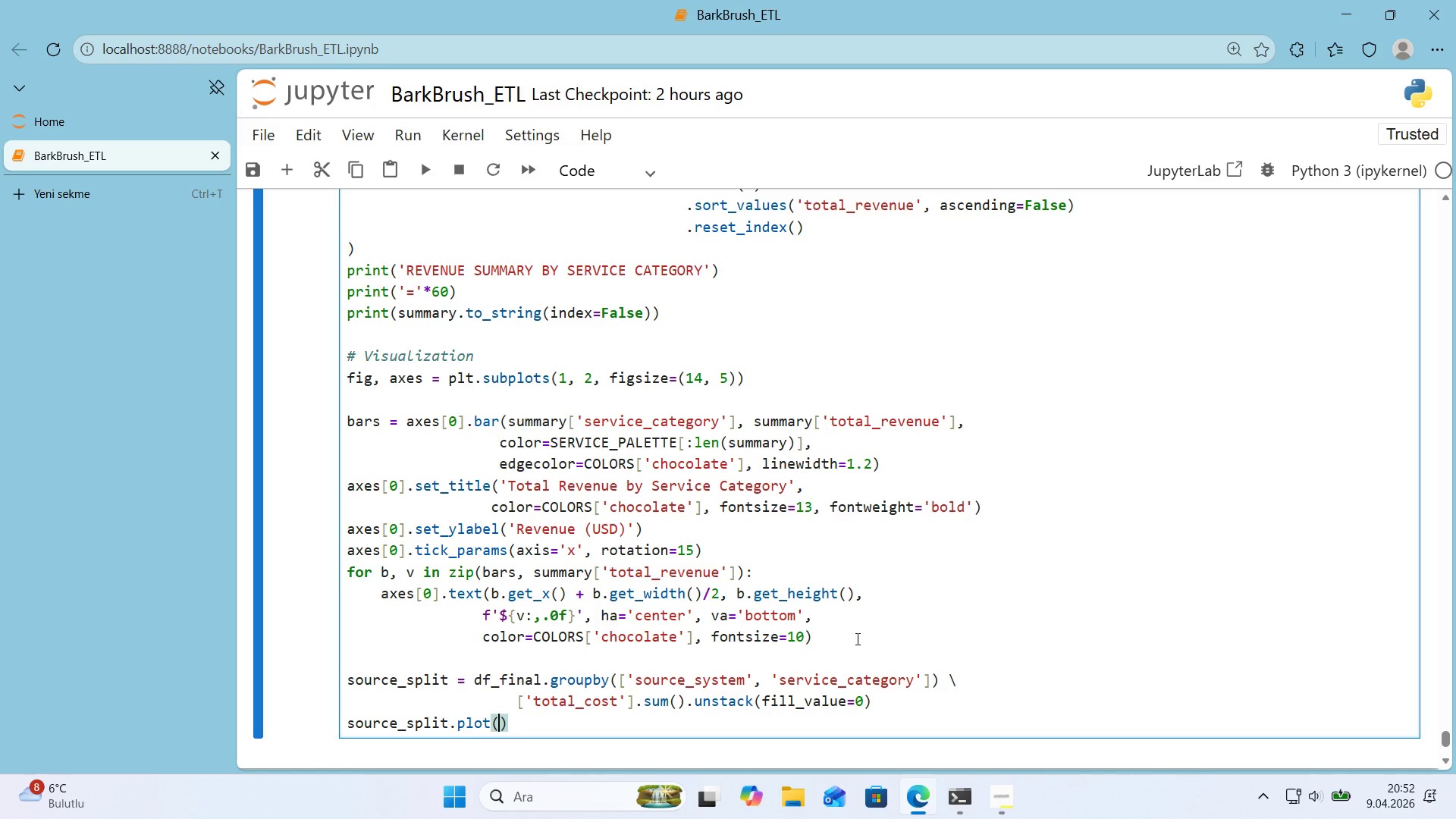 
 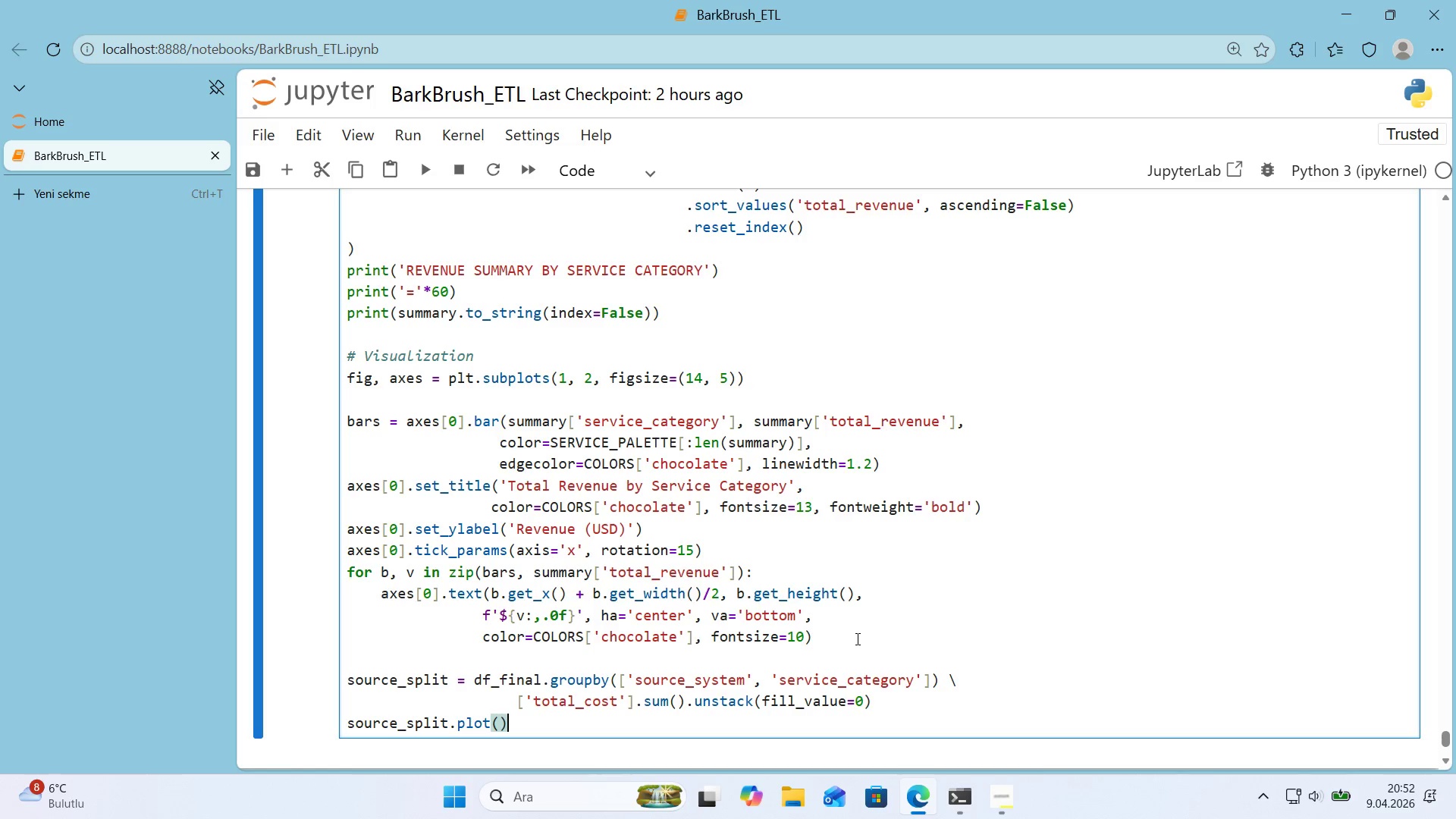 
key(ArrowLeft)
 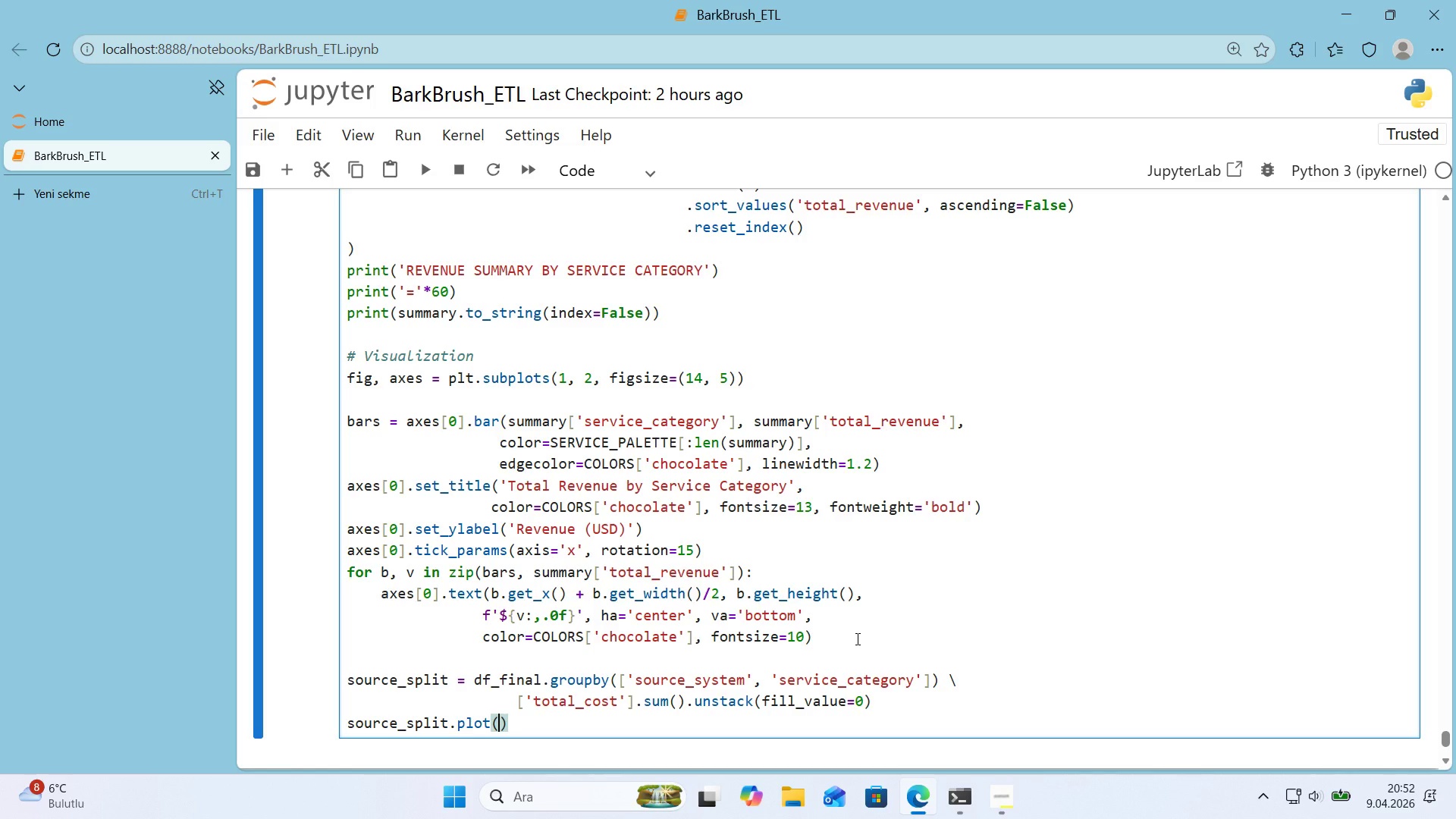 
type(k'md))
key(Backspace)
key(Backspace)
key(Backspace)
type(nd)@@)
 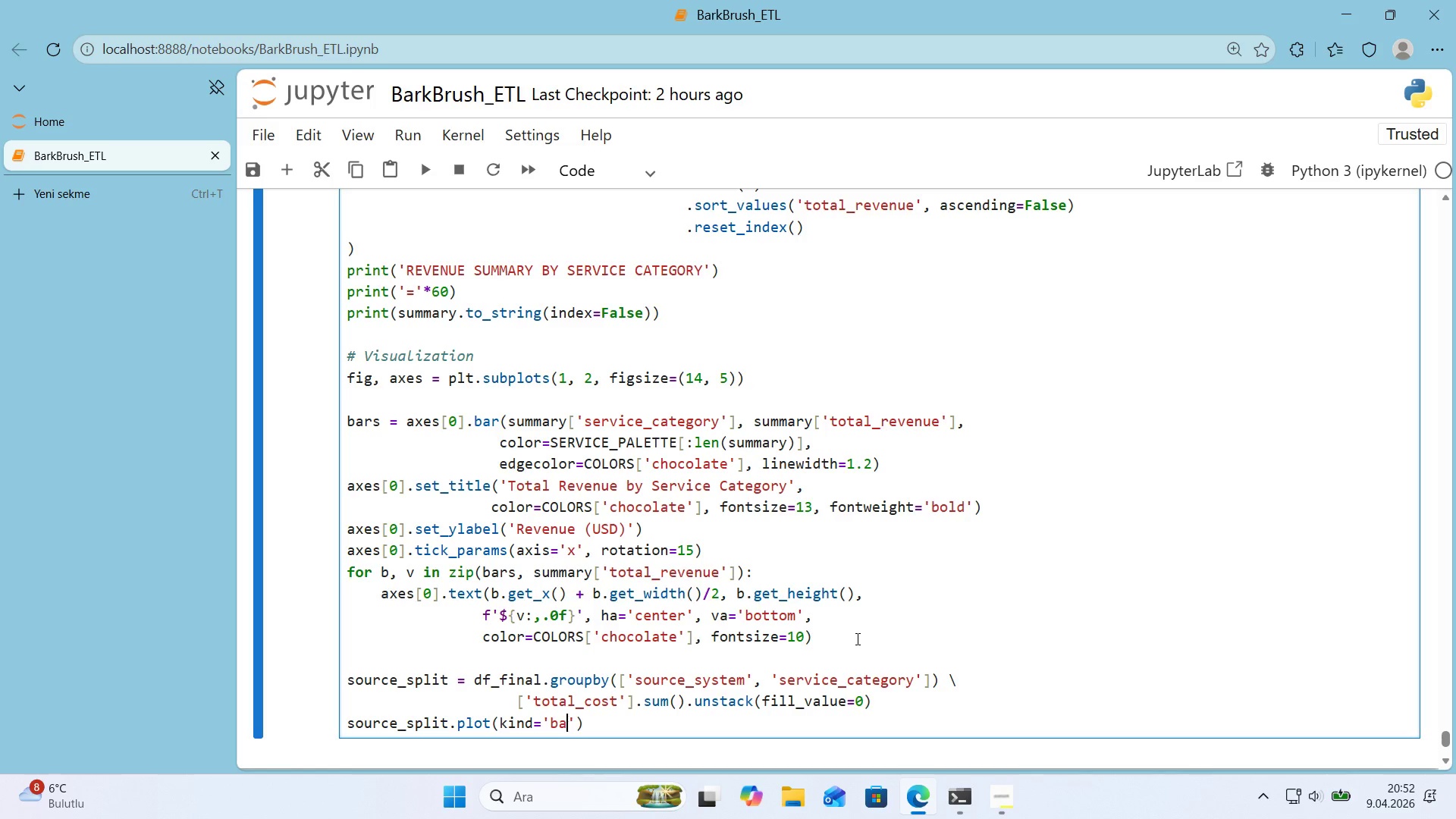 
 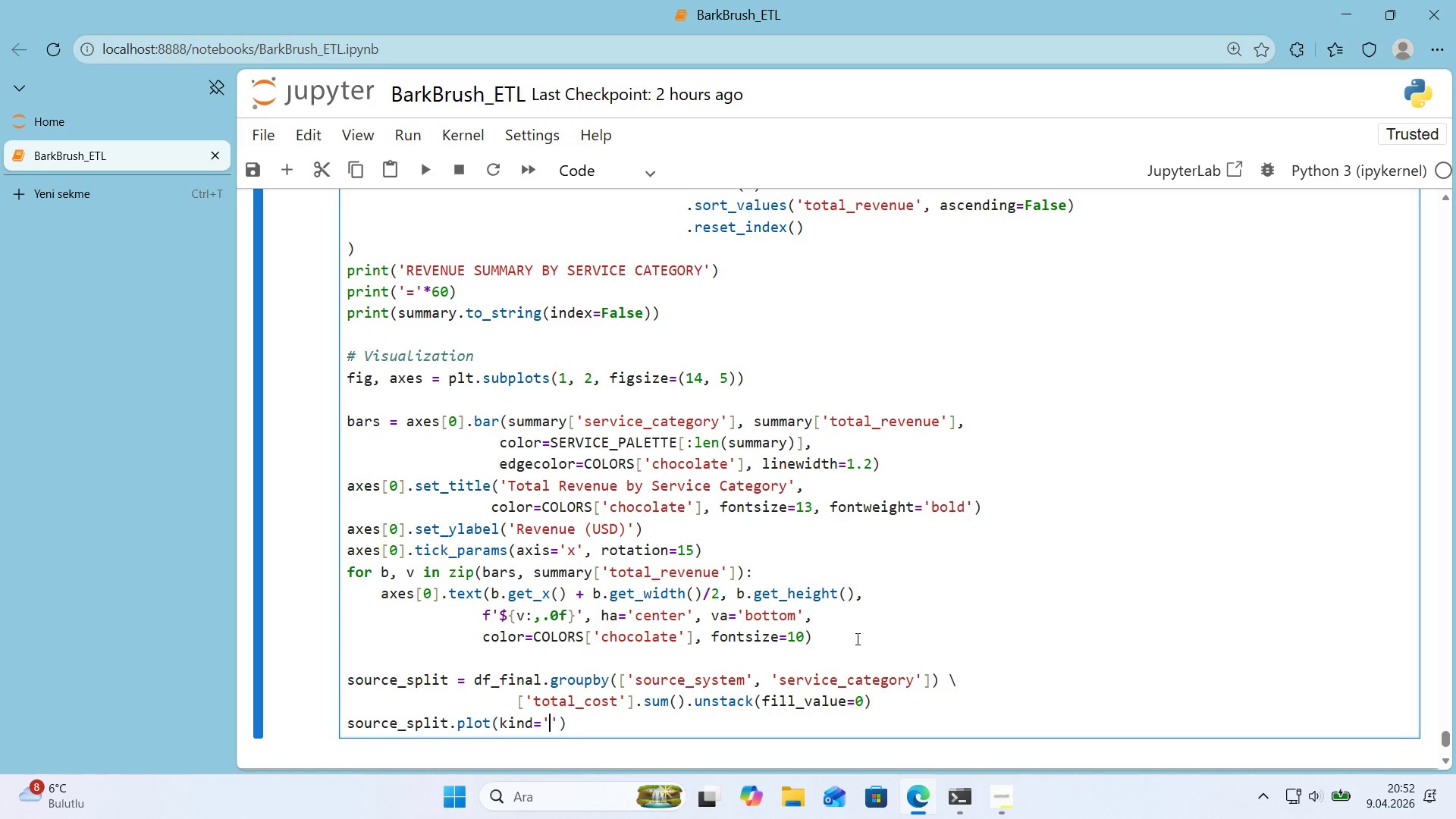 
key(ArrowLeft)
 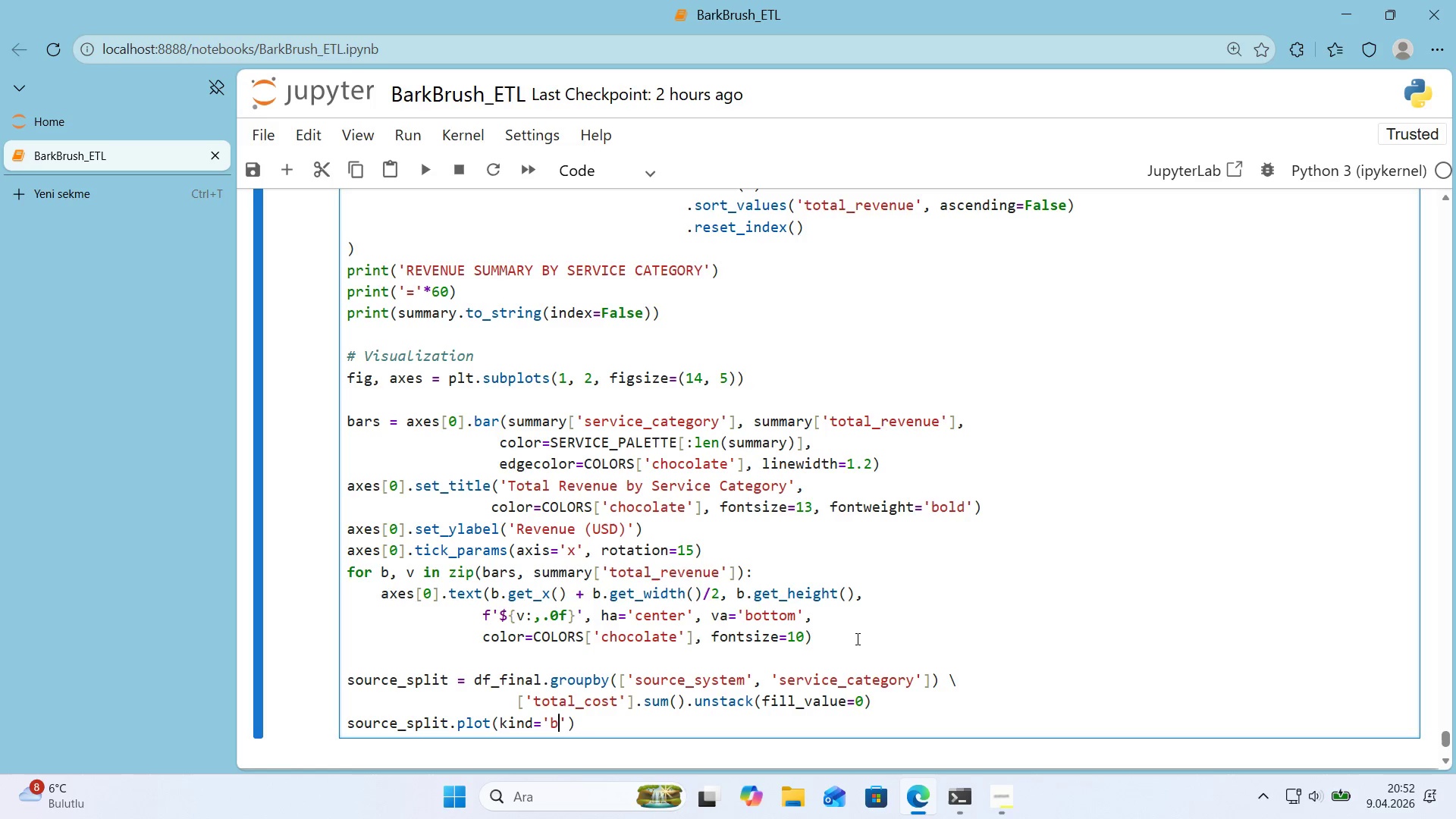 
type(bar)
 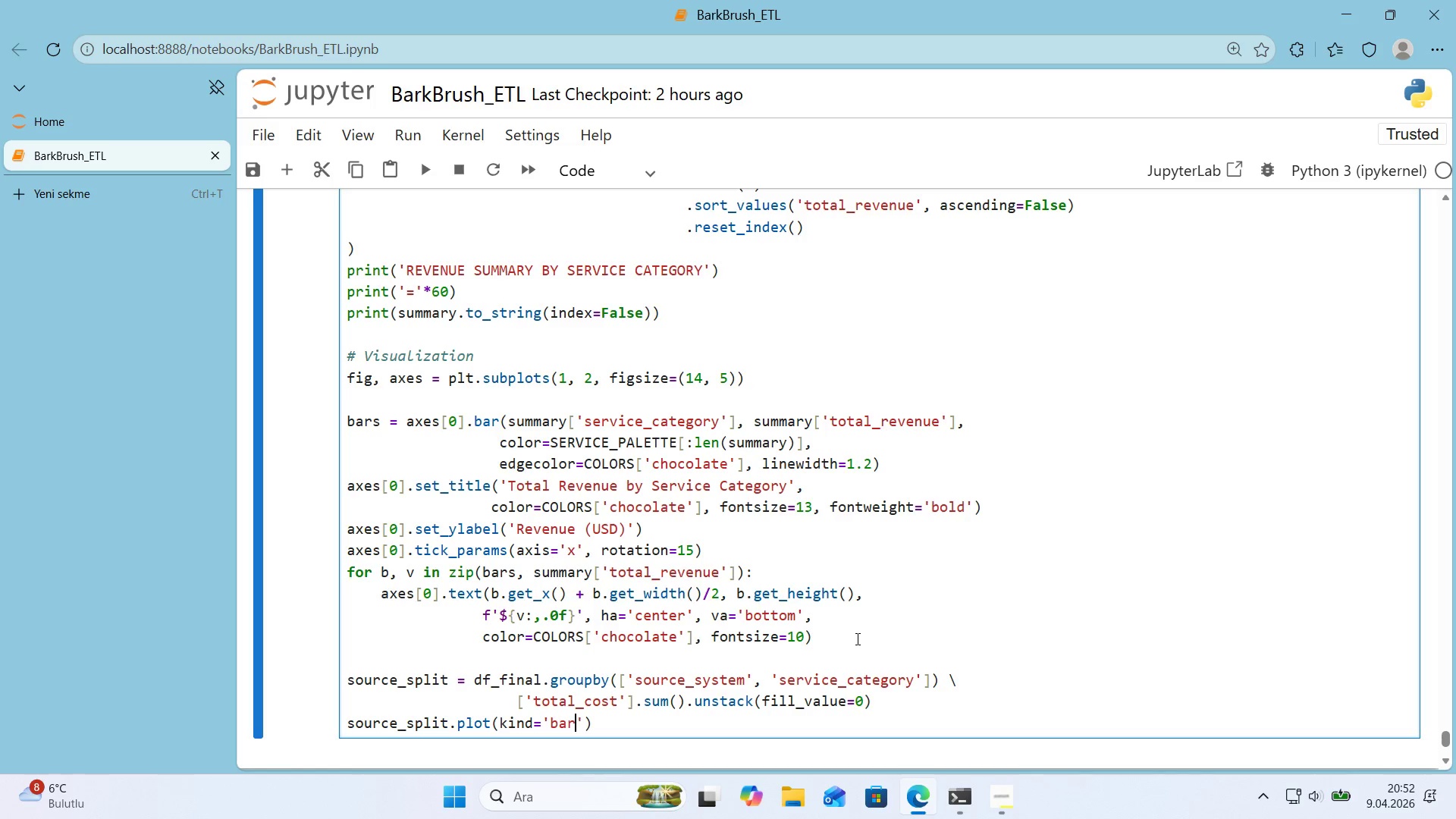 
key(ArrowRight)
 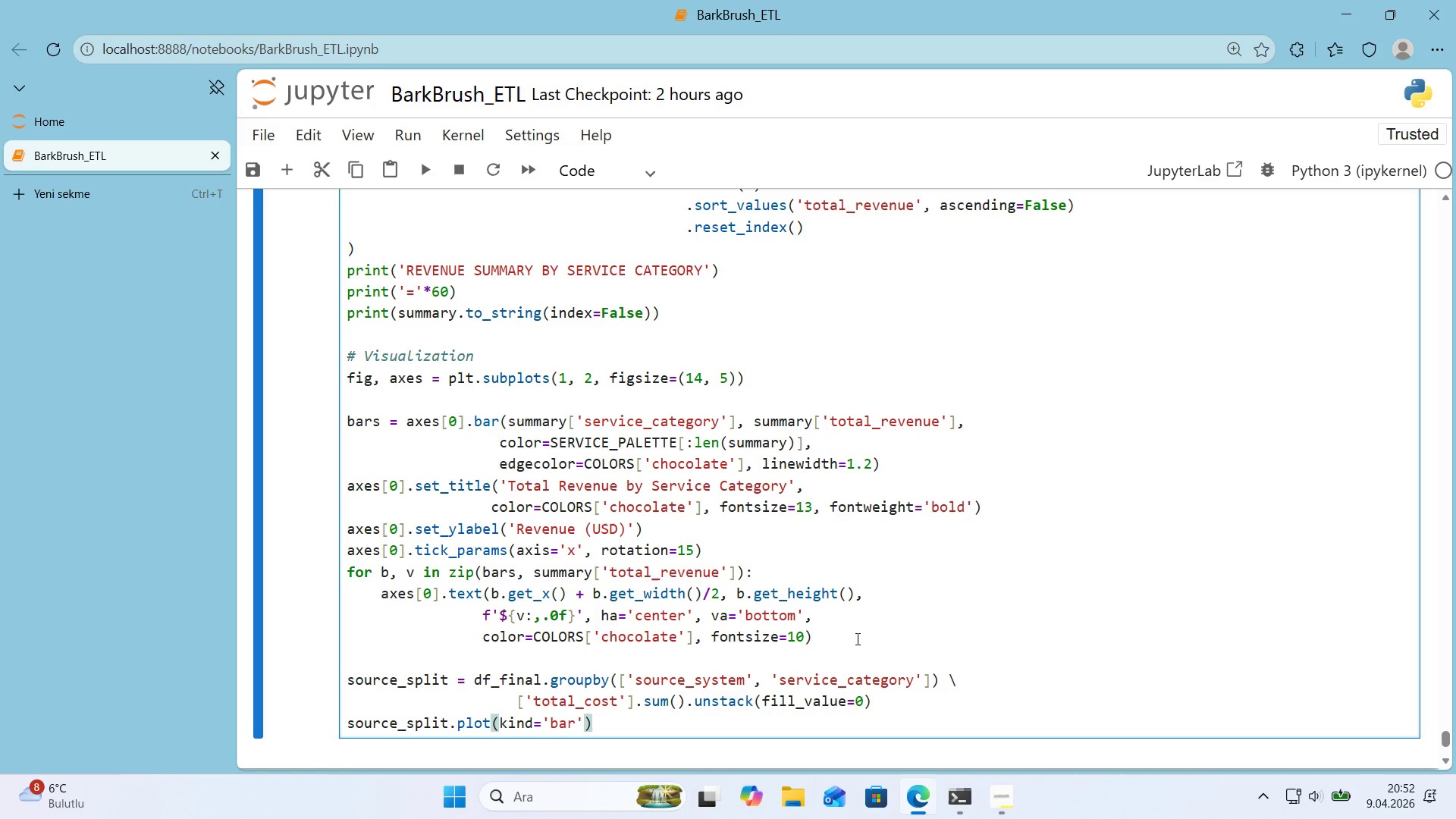 
type(, stacked)True, ax)axes)
 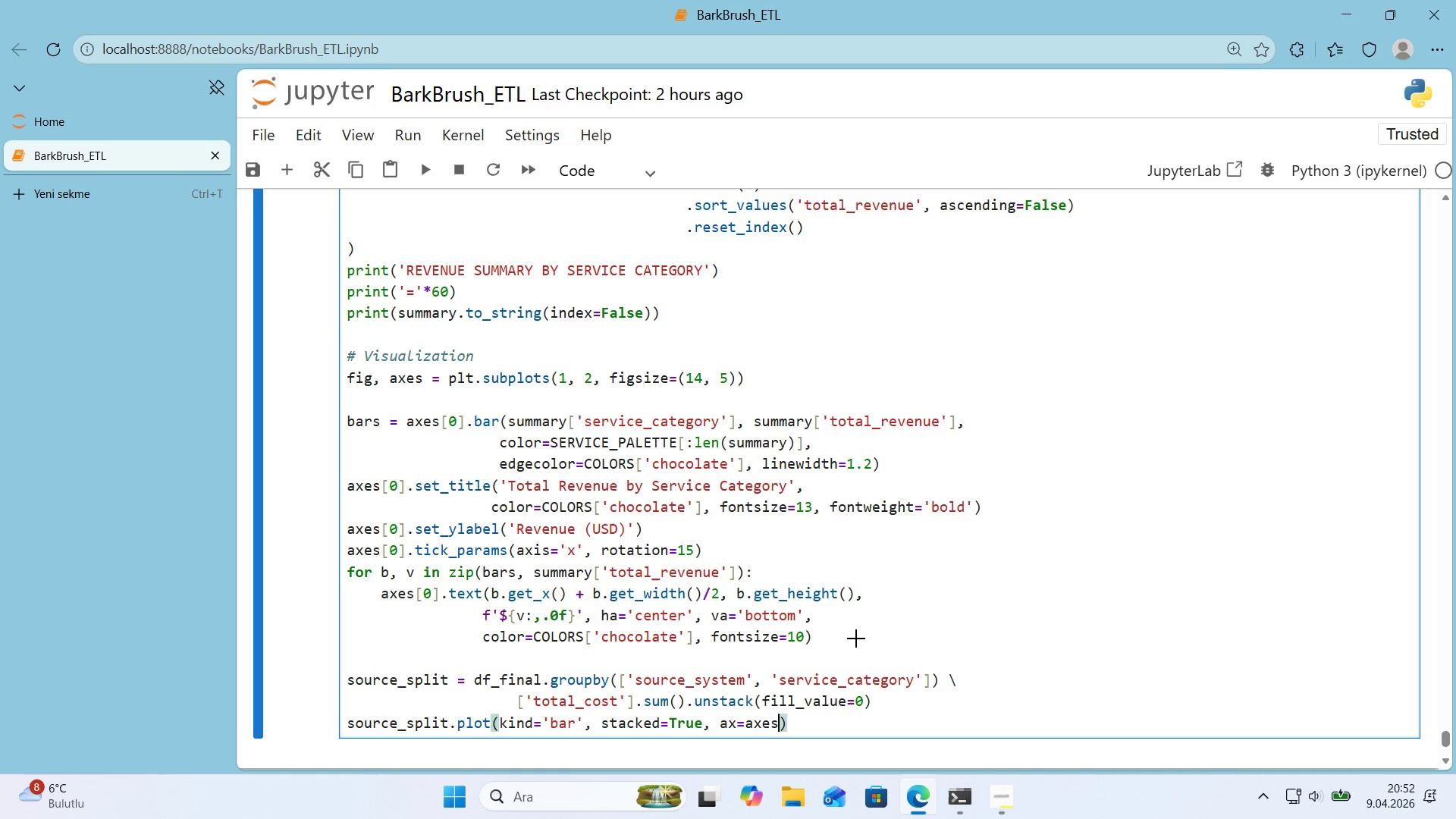 
key(Alt+Control+8)
 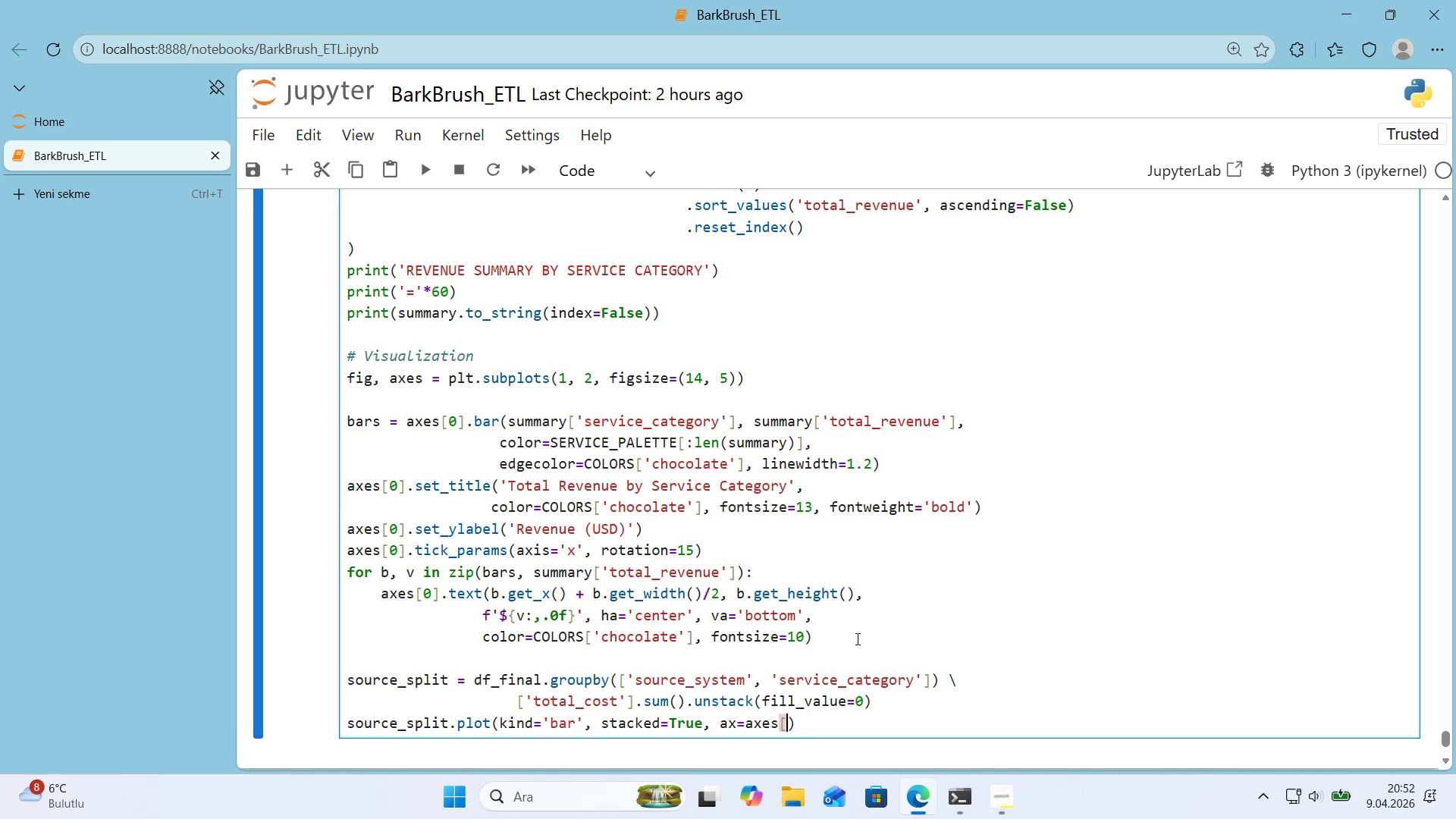 
key(Alt+Control+9)
 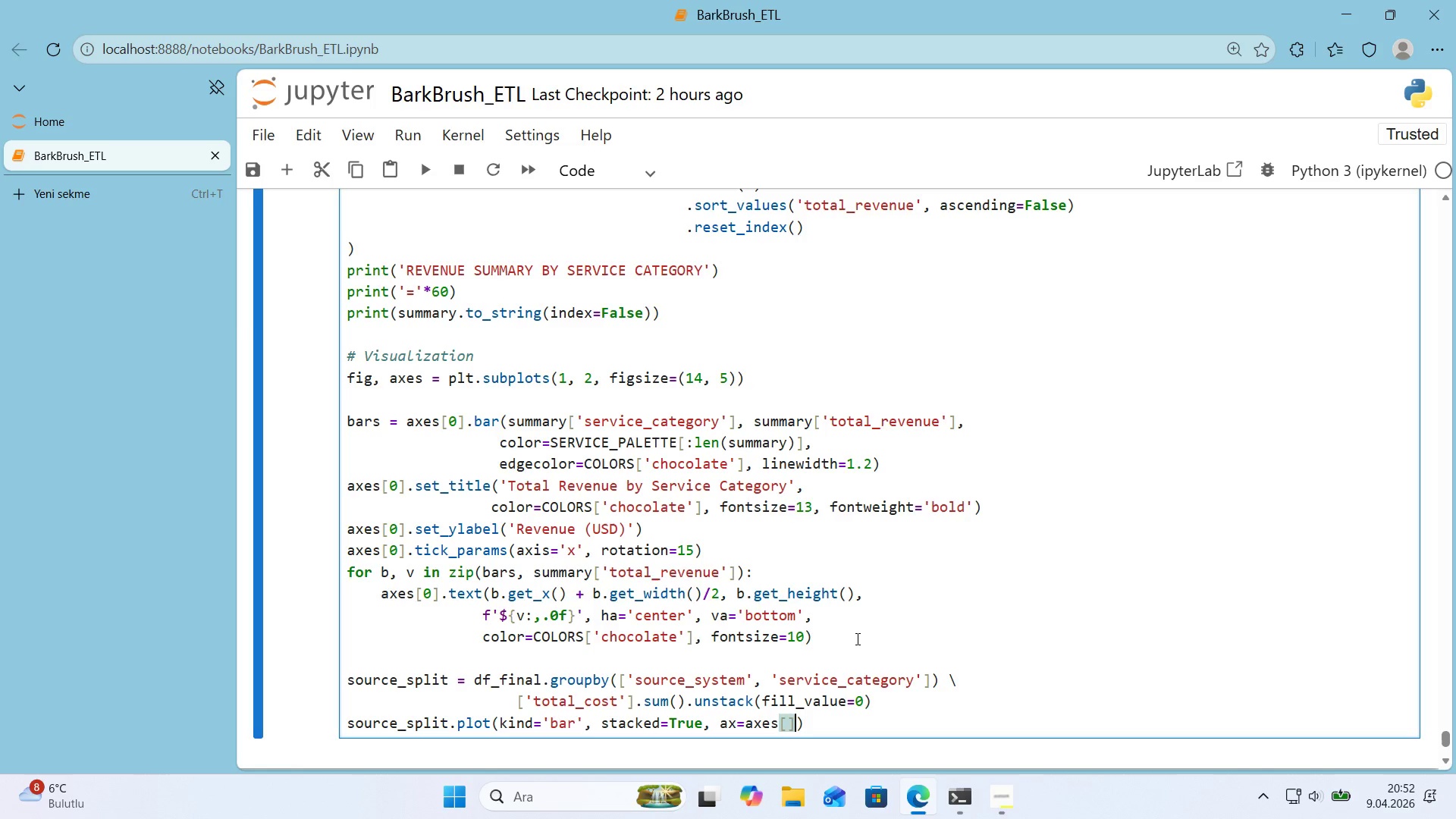 
key(ArrowLeft)
 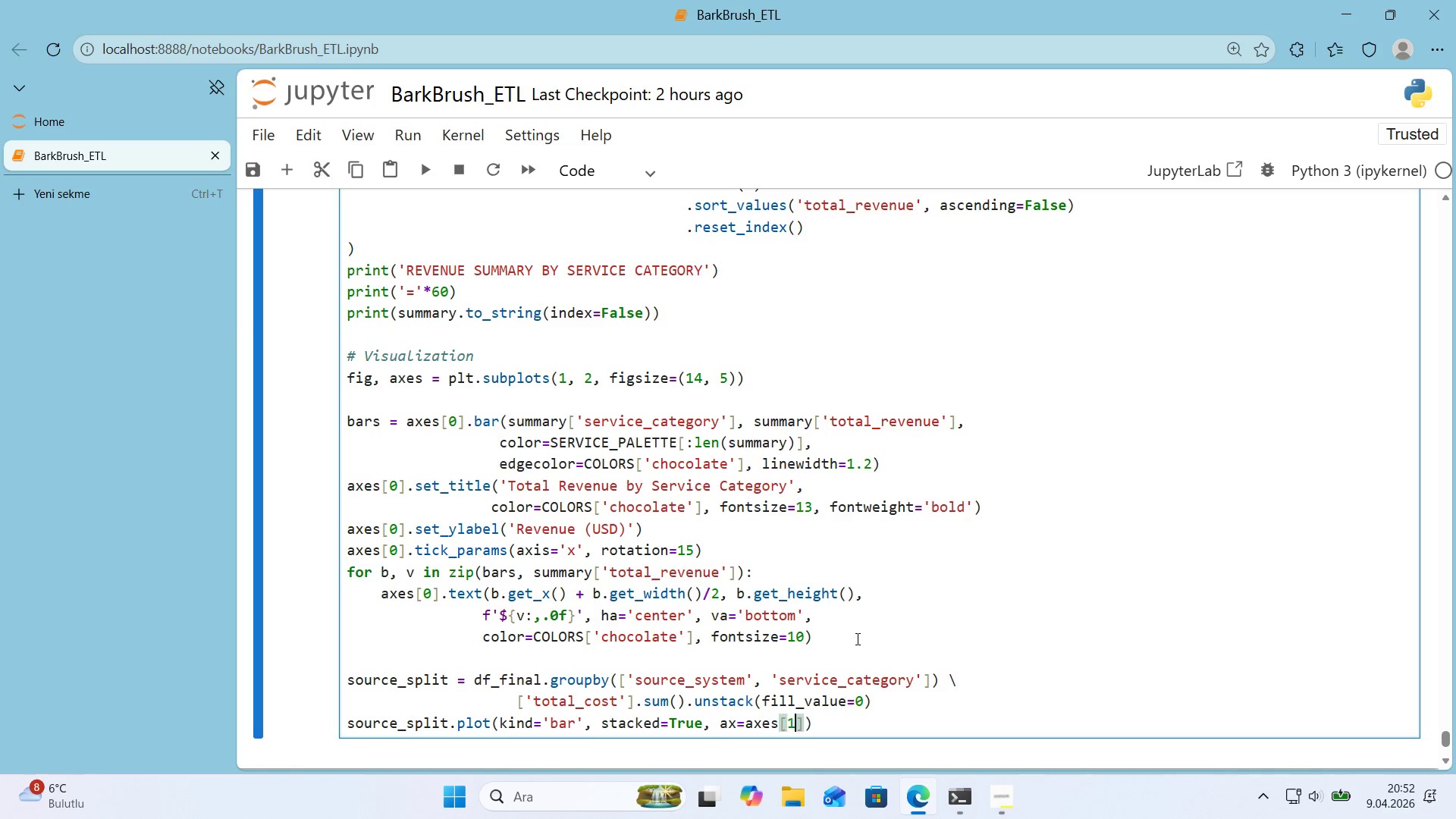 
key(1)
 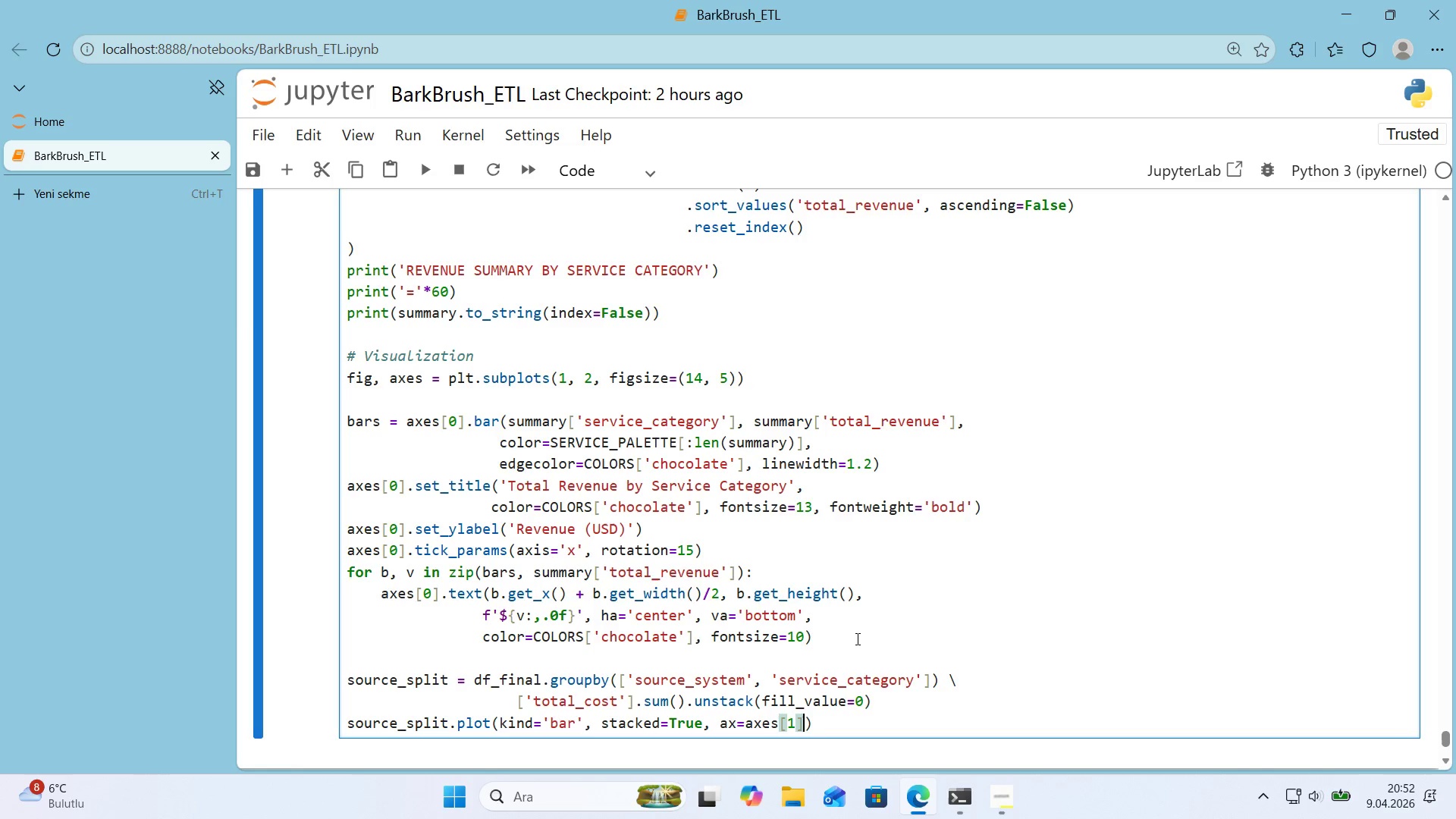 
key(ArrowRight)
 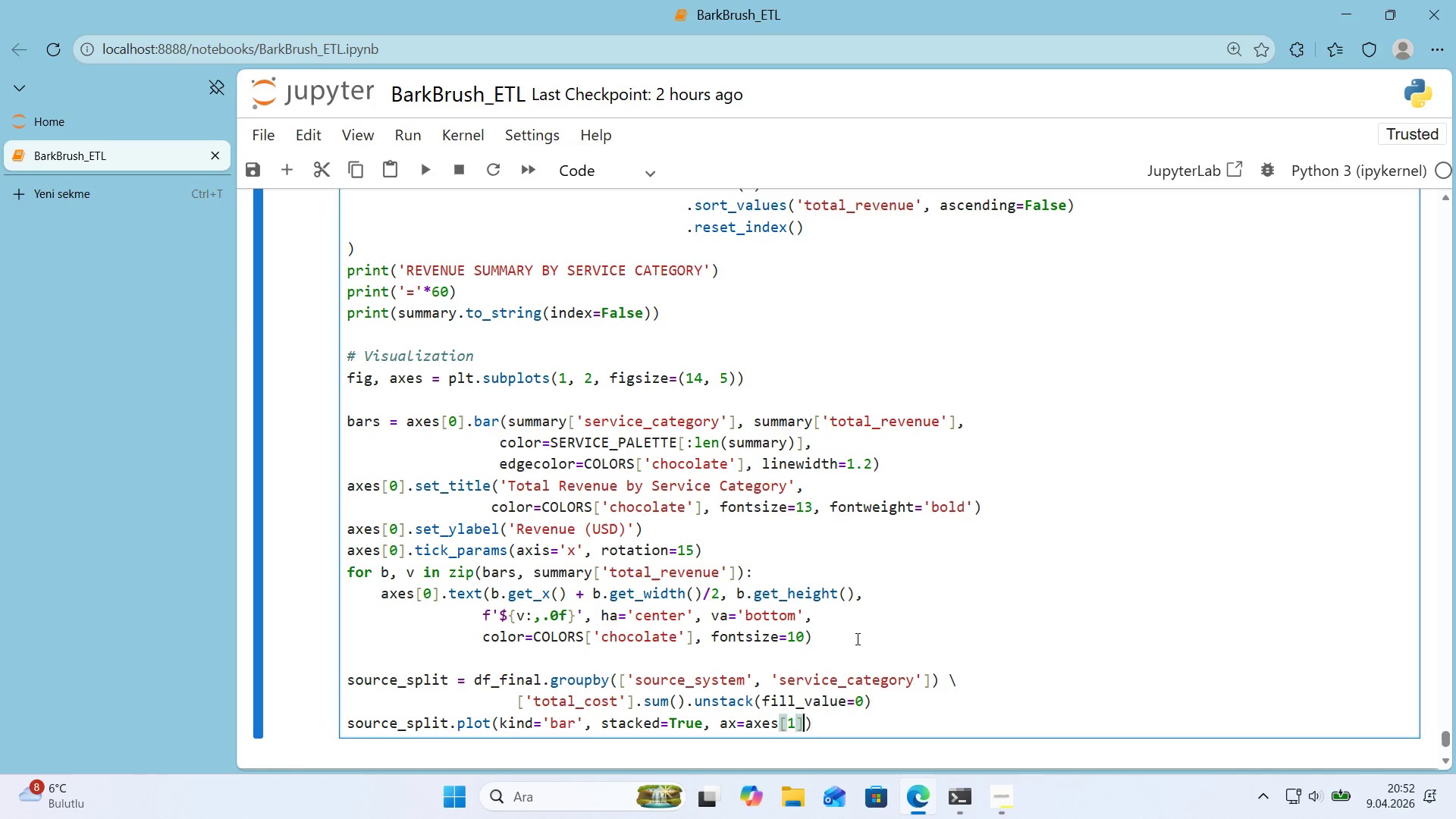 
key(Comma)
 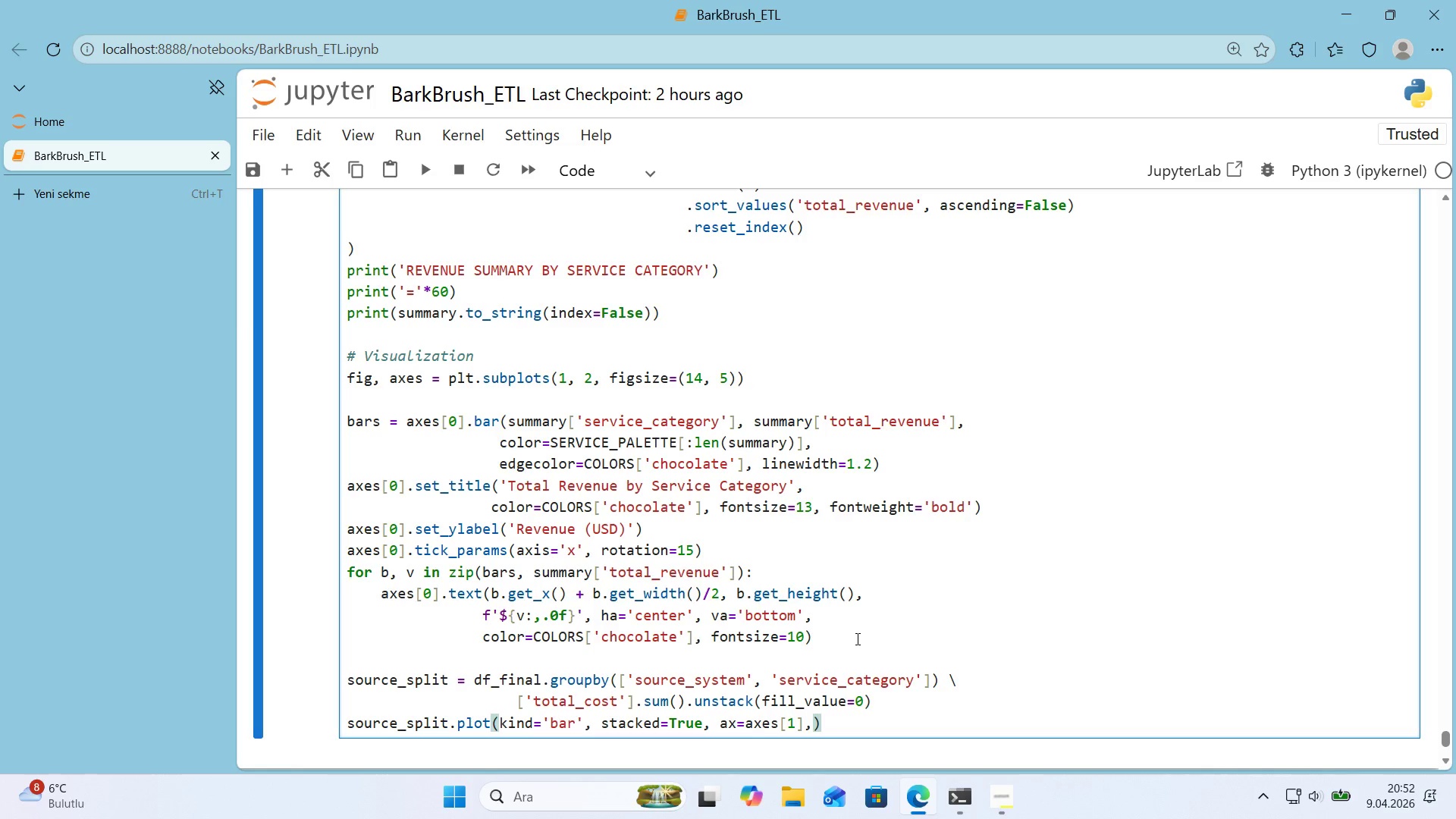 
key(Enter)
 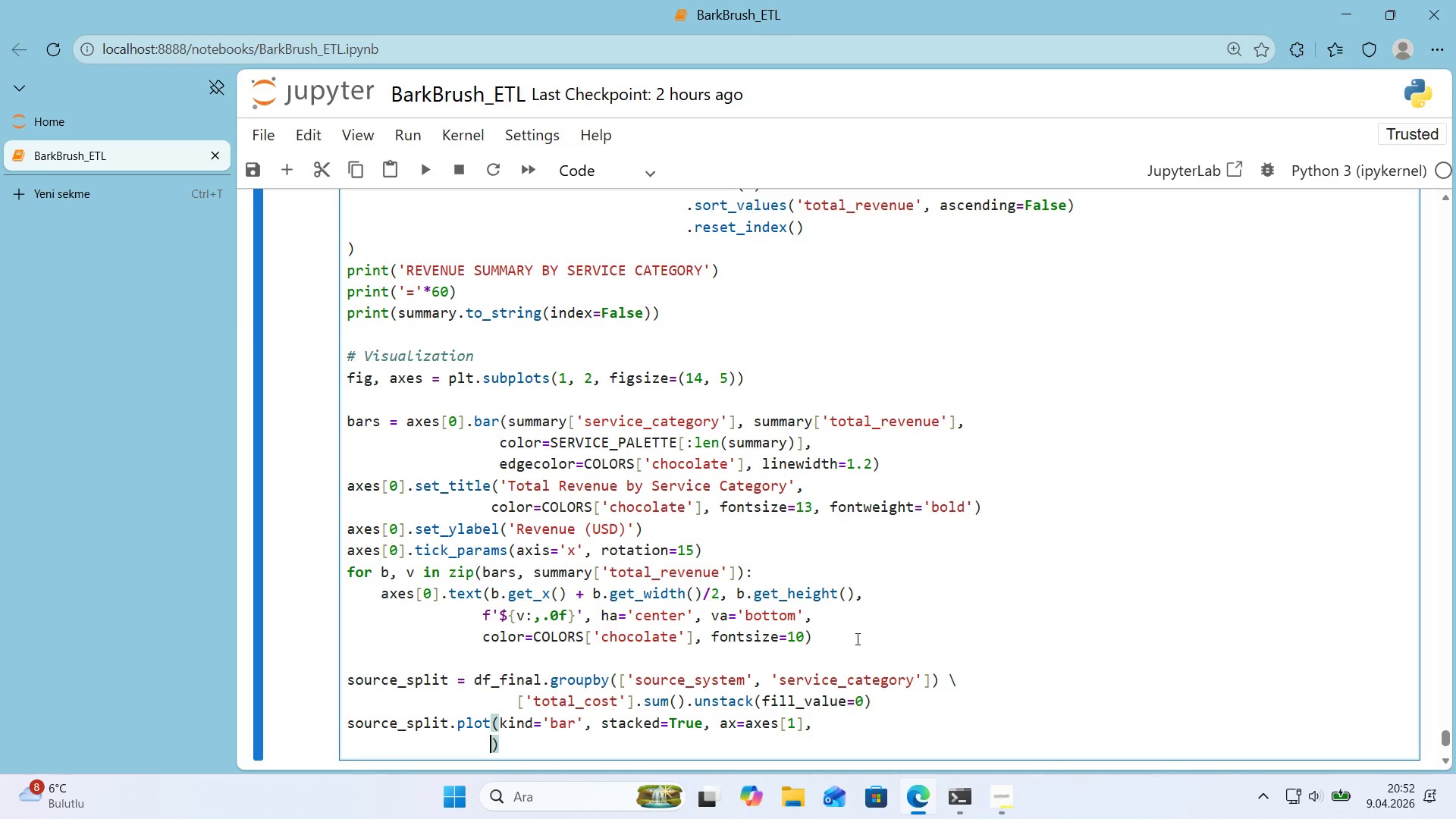 
type(color)SERVICE_PALETTE)
 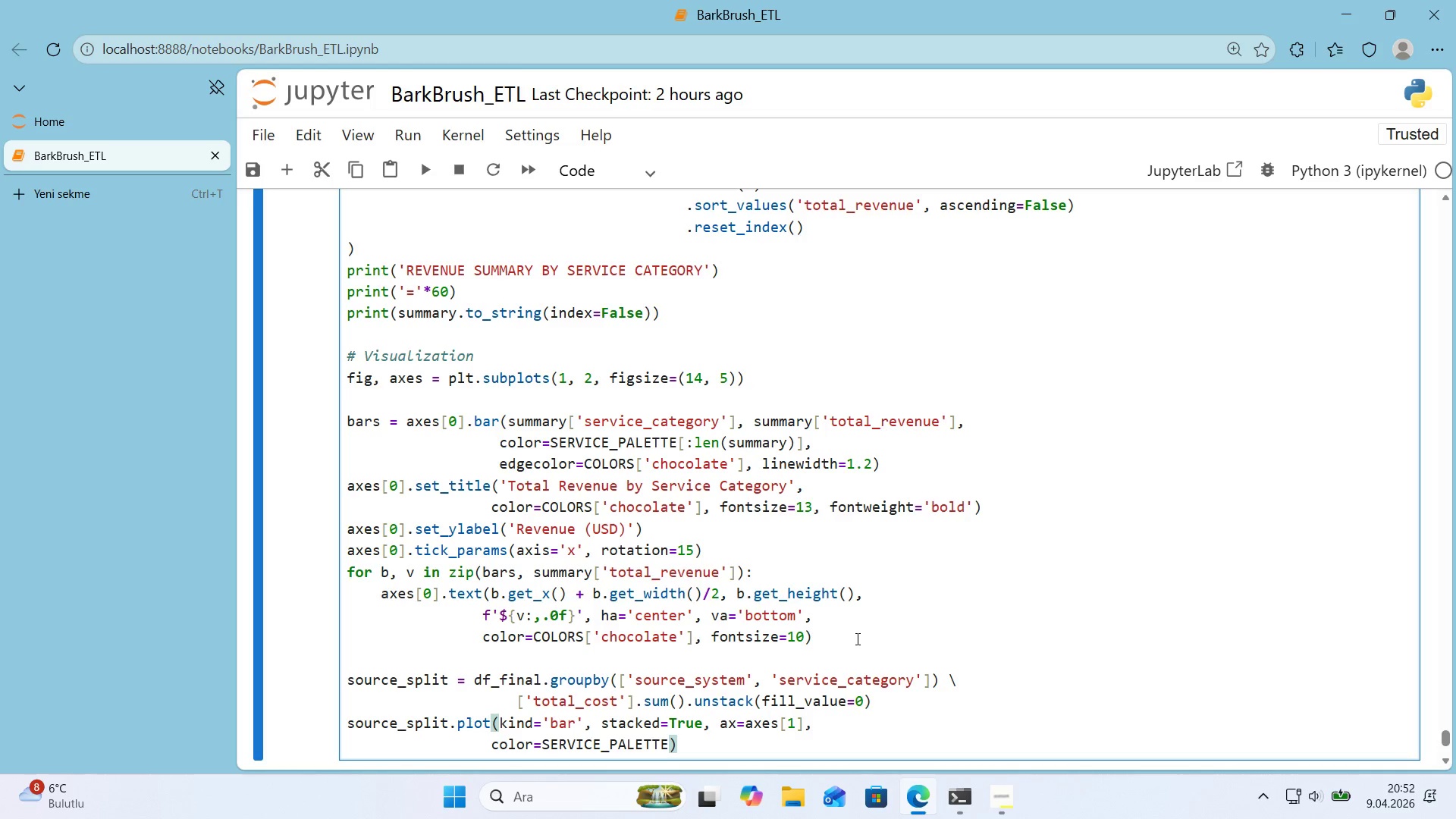 
key(Alt+Control+9)
 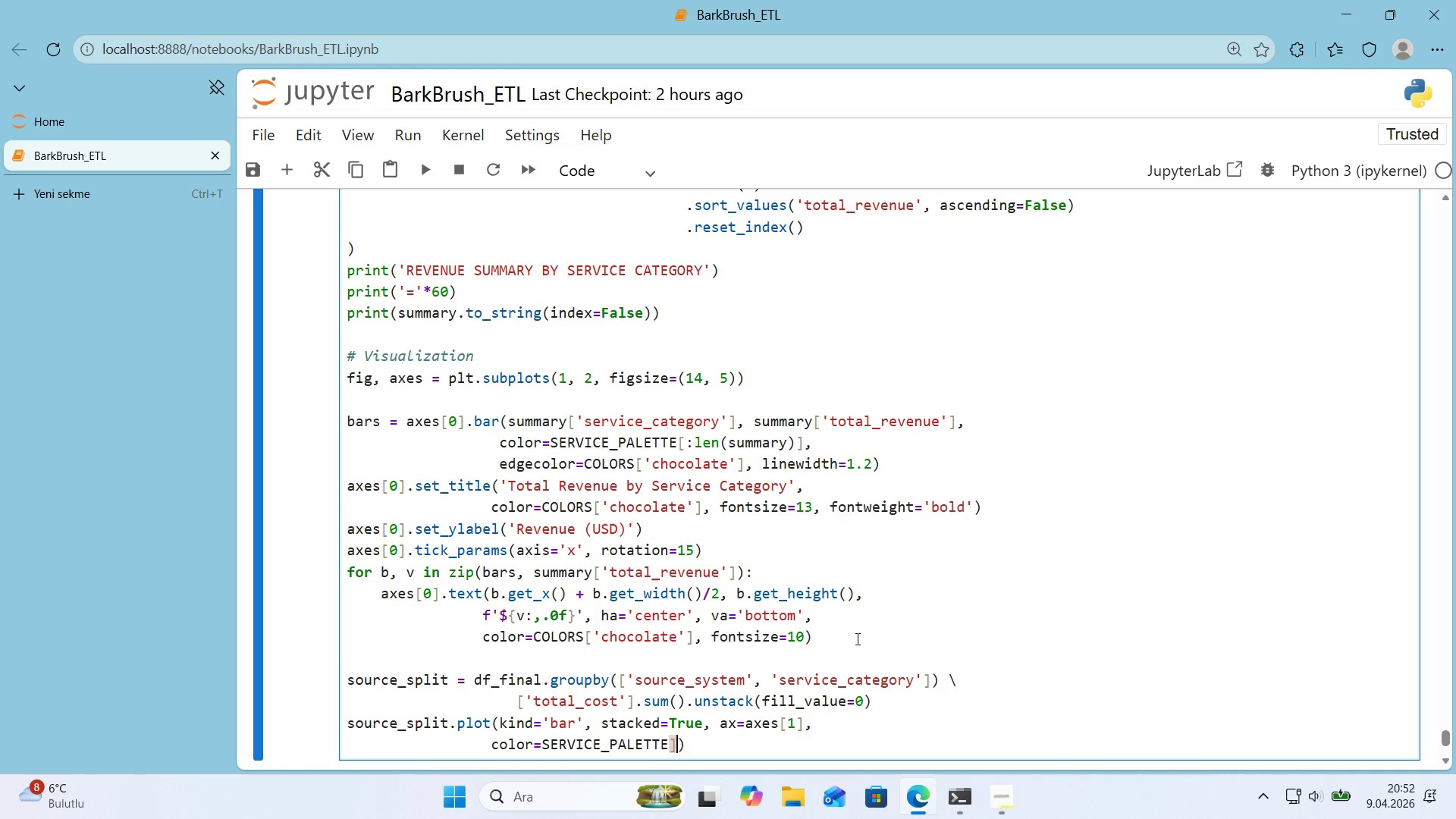 
key(Alt+Control+8)
 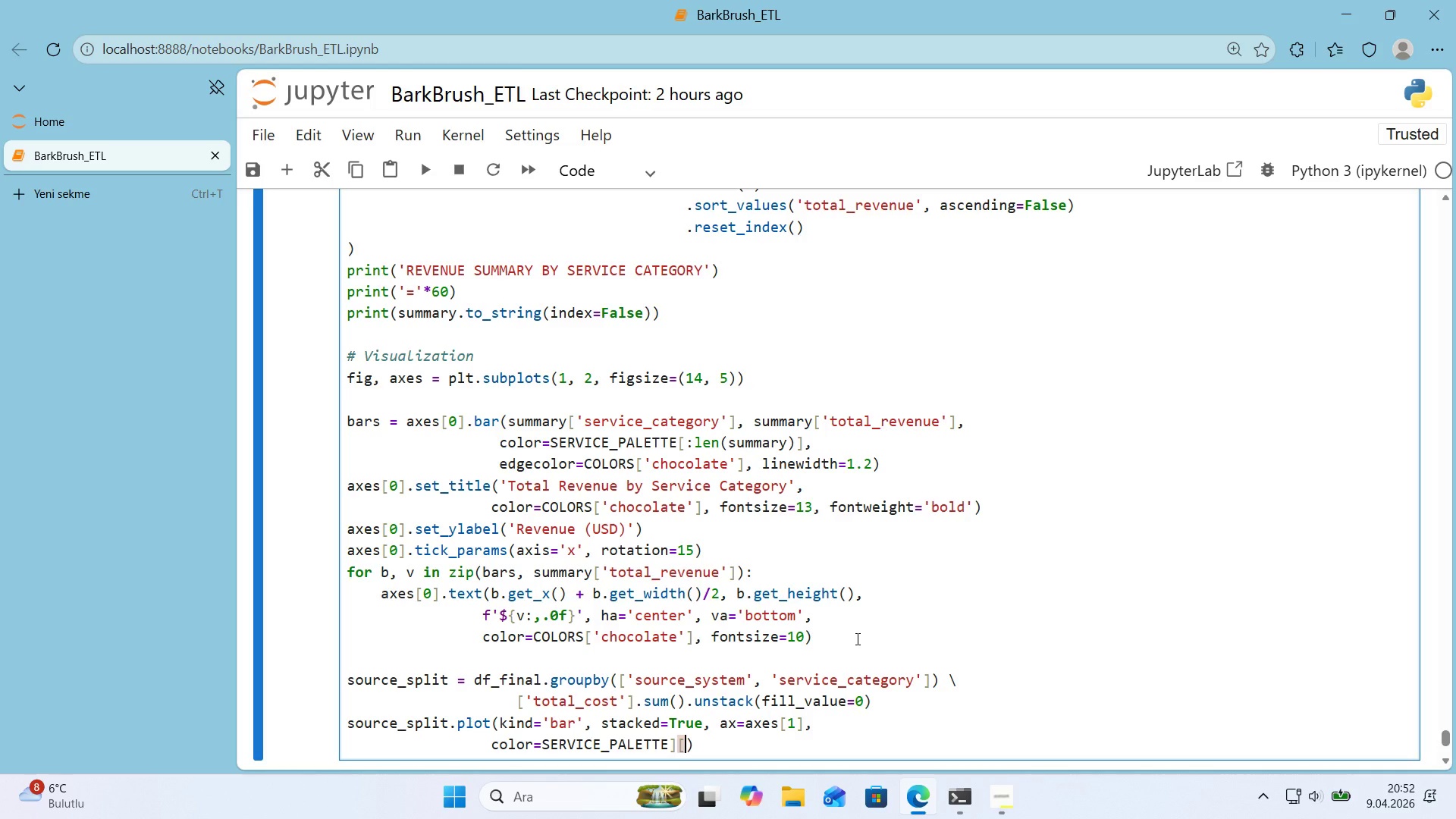 
key(Backspace)
 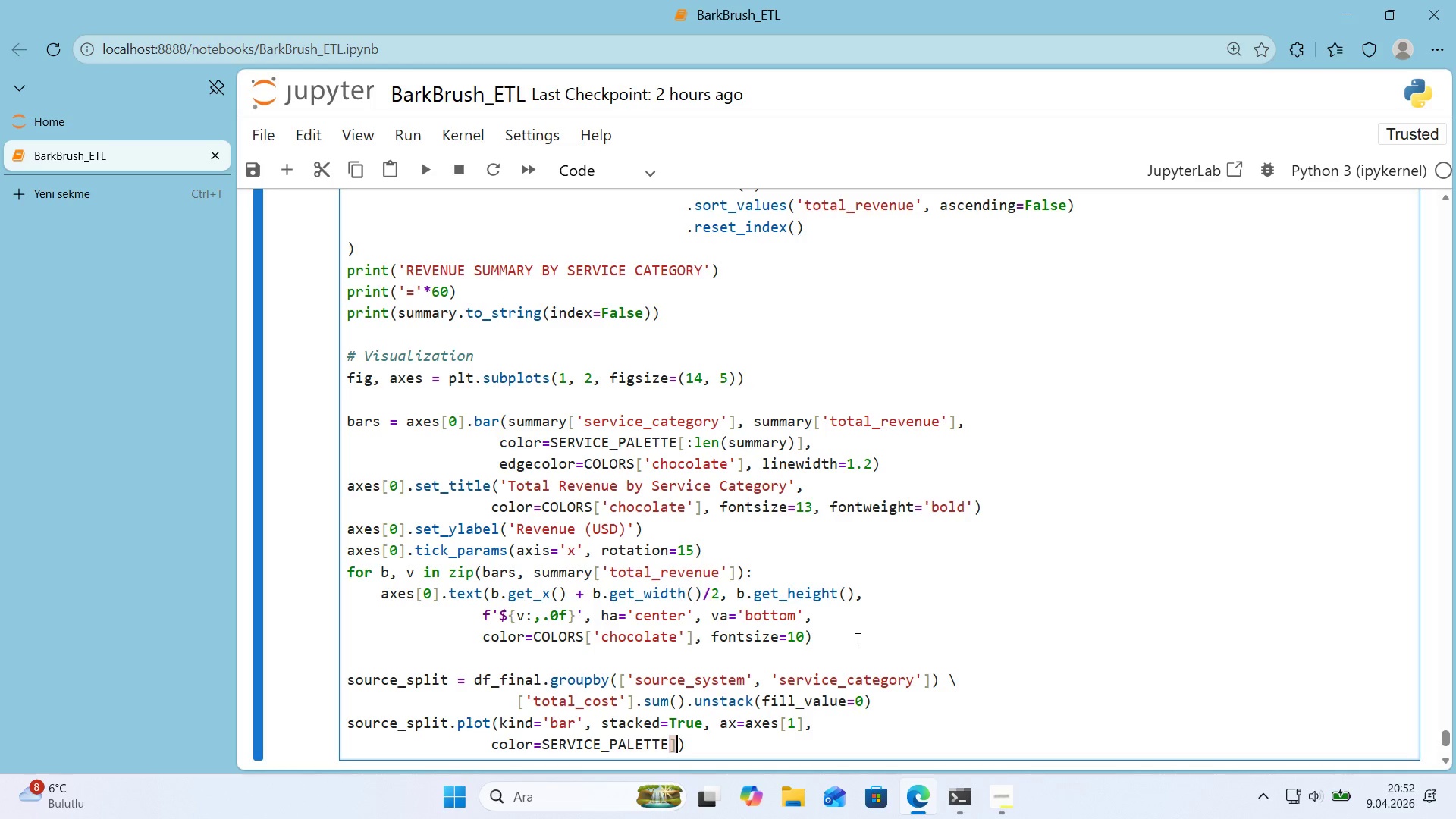 
key(Backspace)
 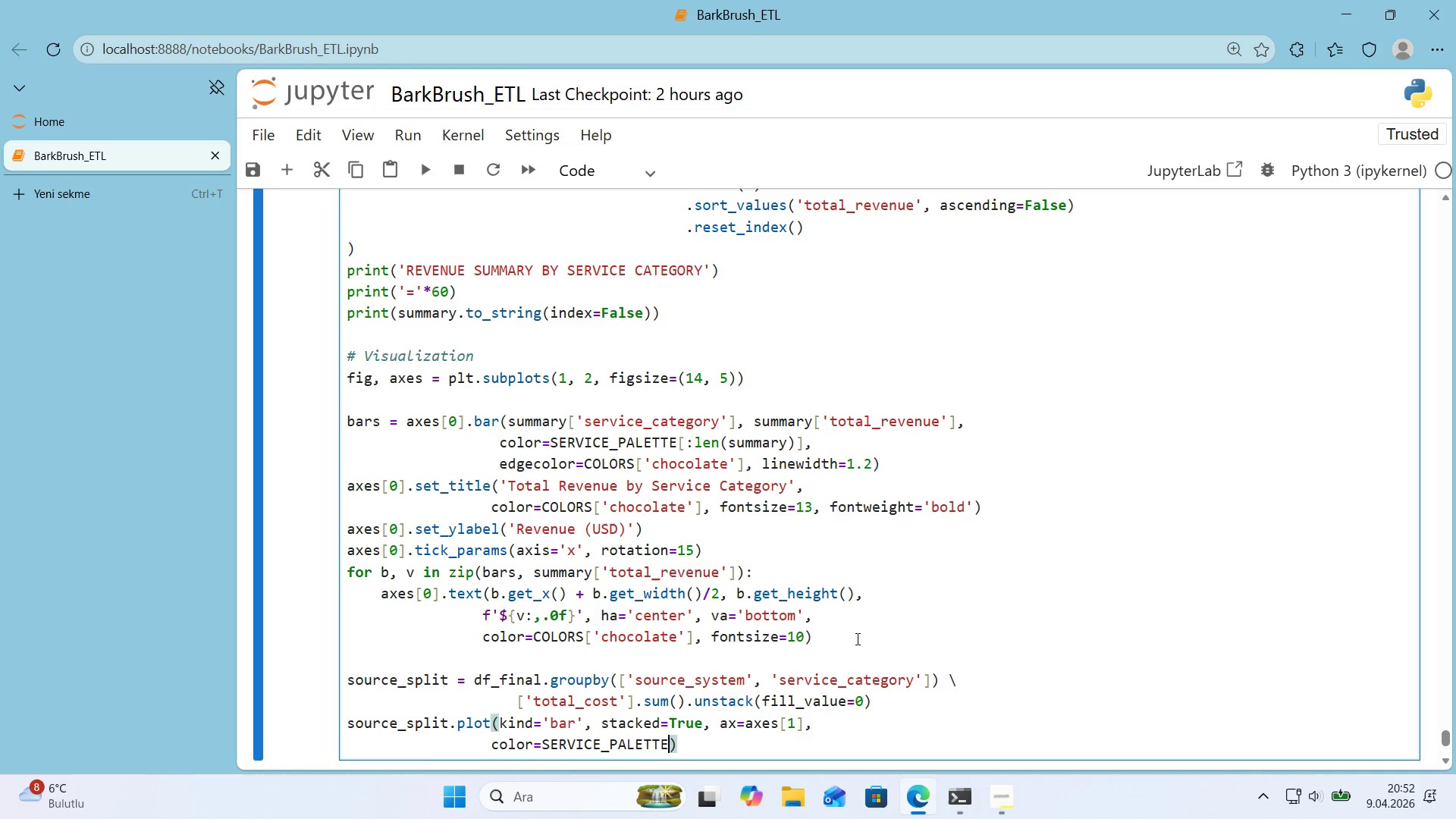 
key(Control+ControlLeft)
 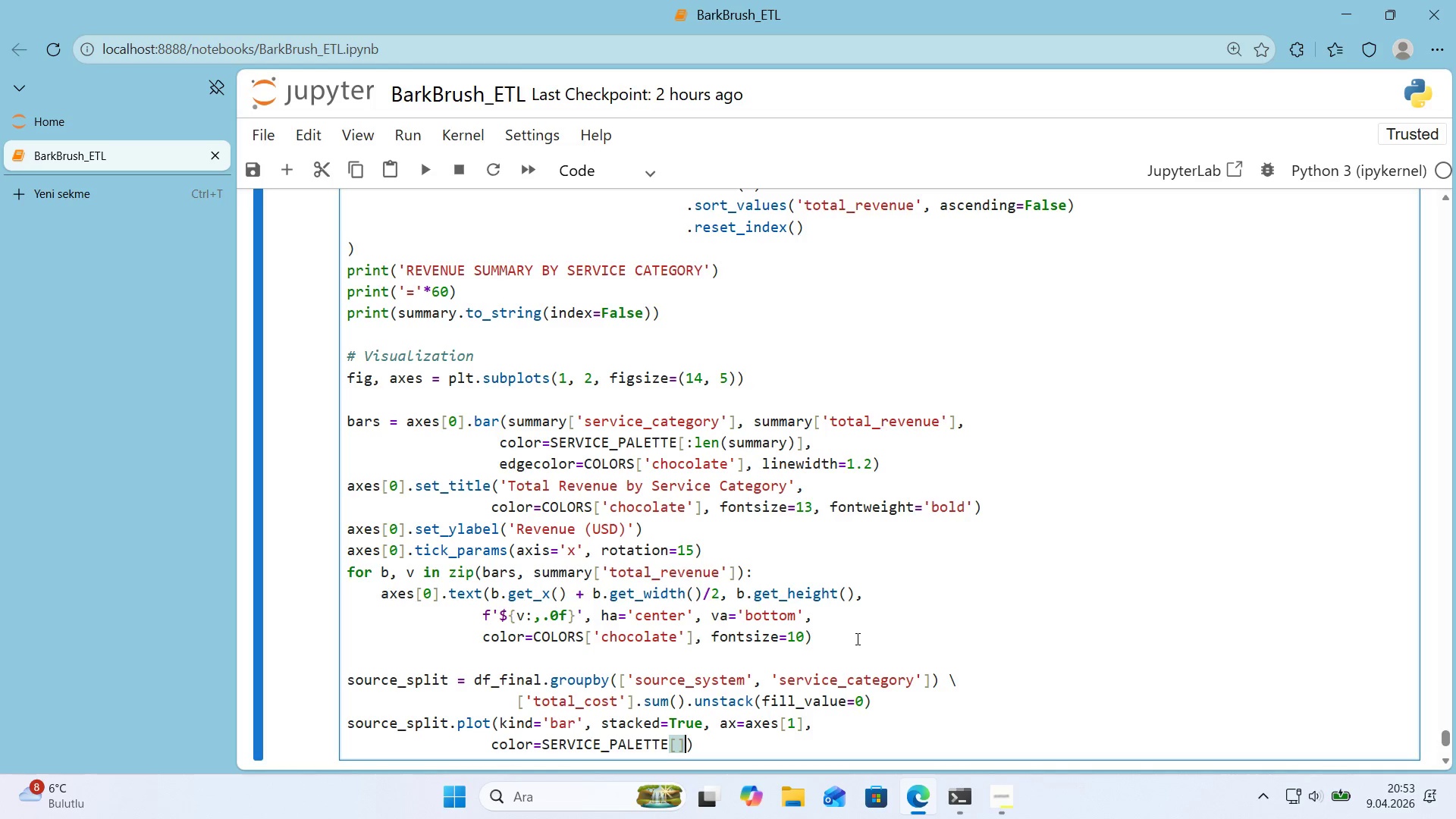 
key(Alt+Control+AltRight)
 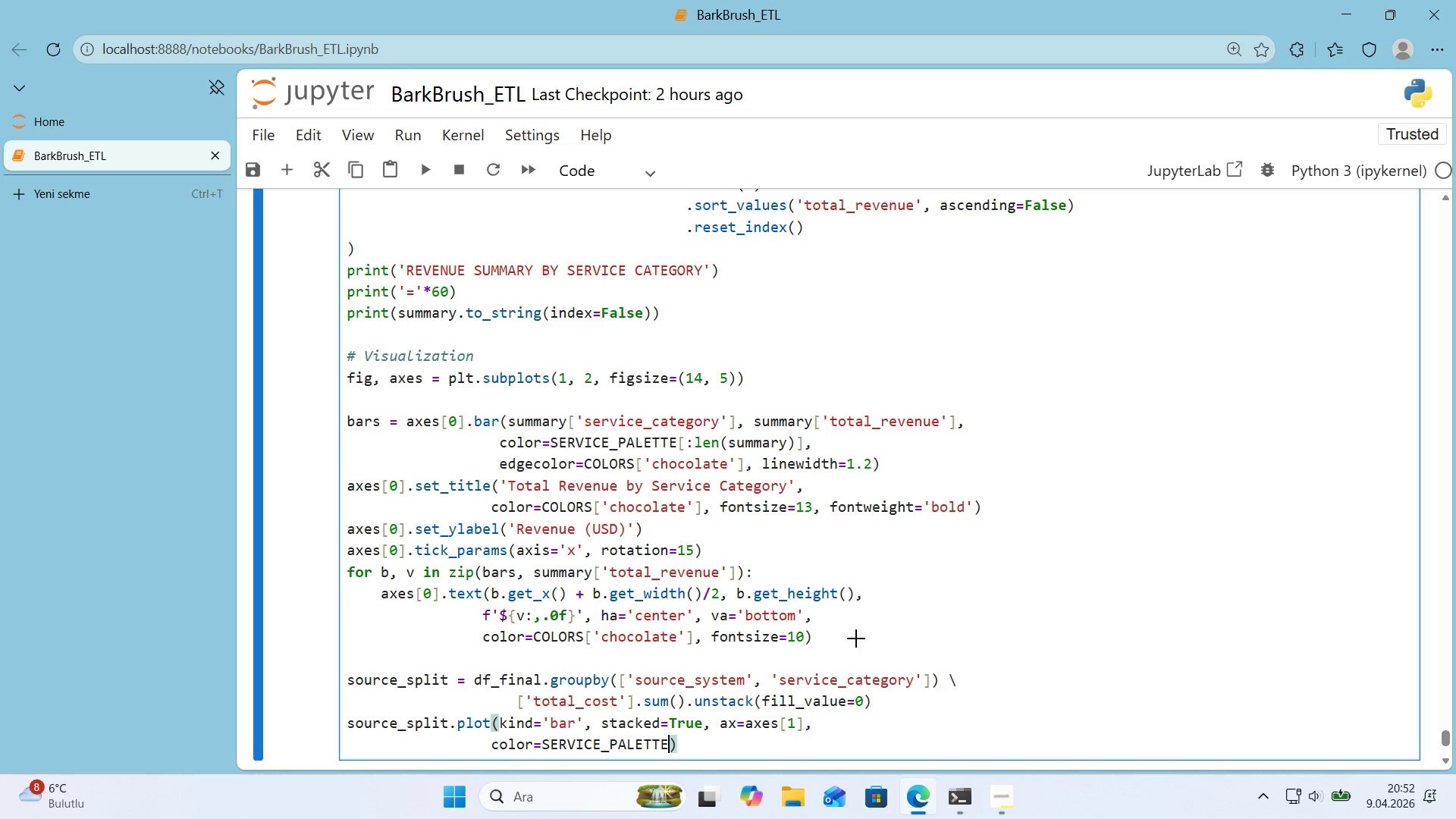 
key(Alt+Control+8)
 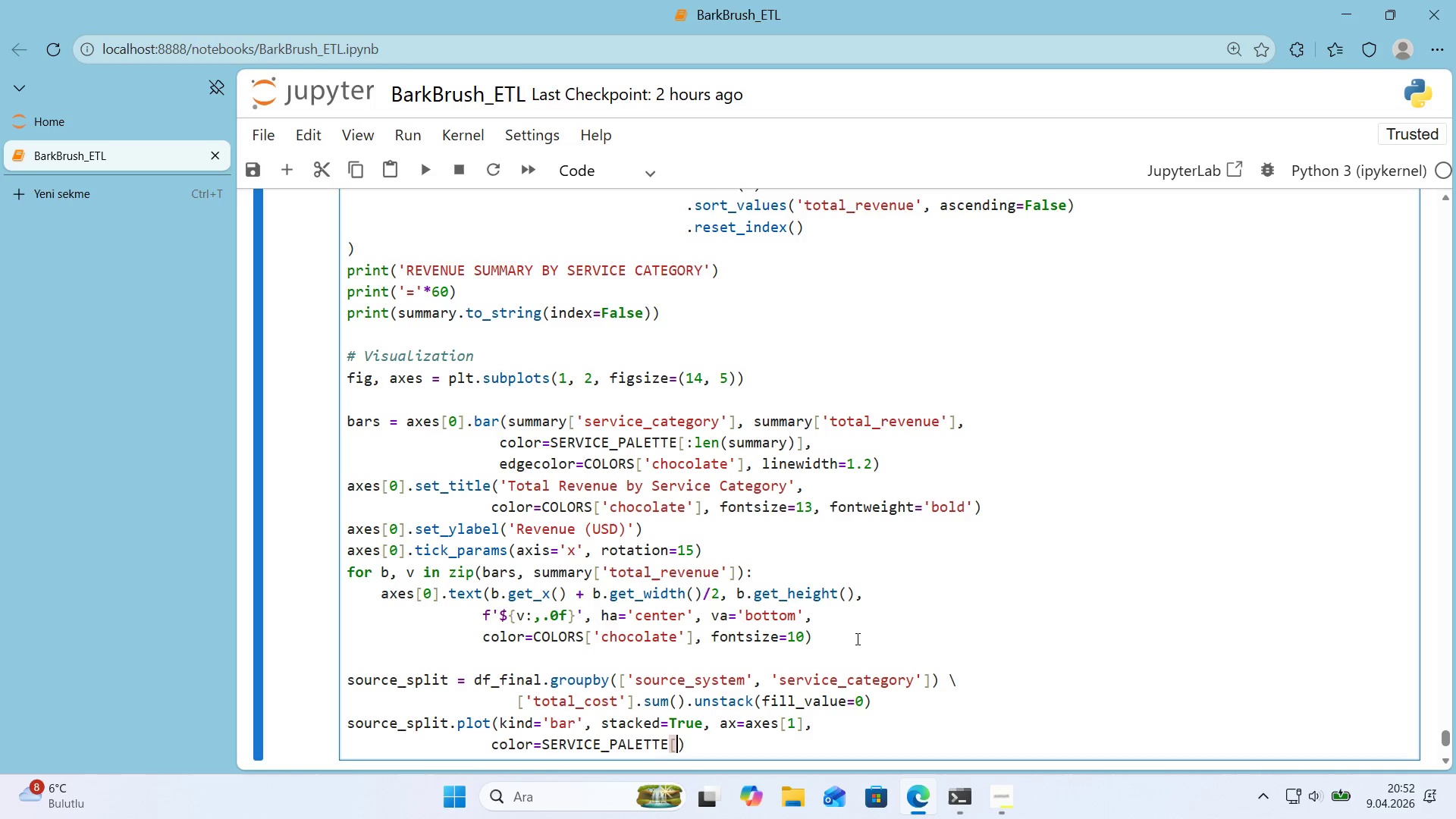 
key(Alt+Control+9)
 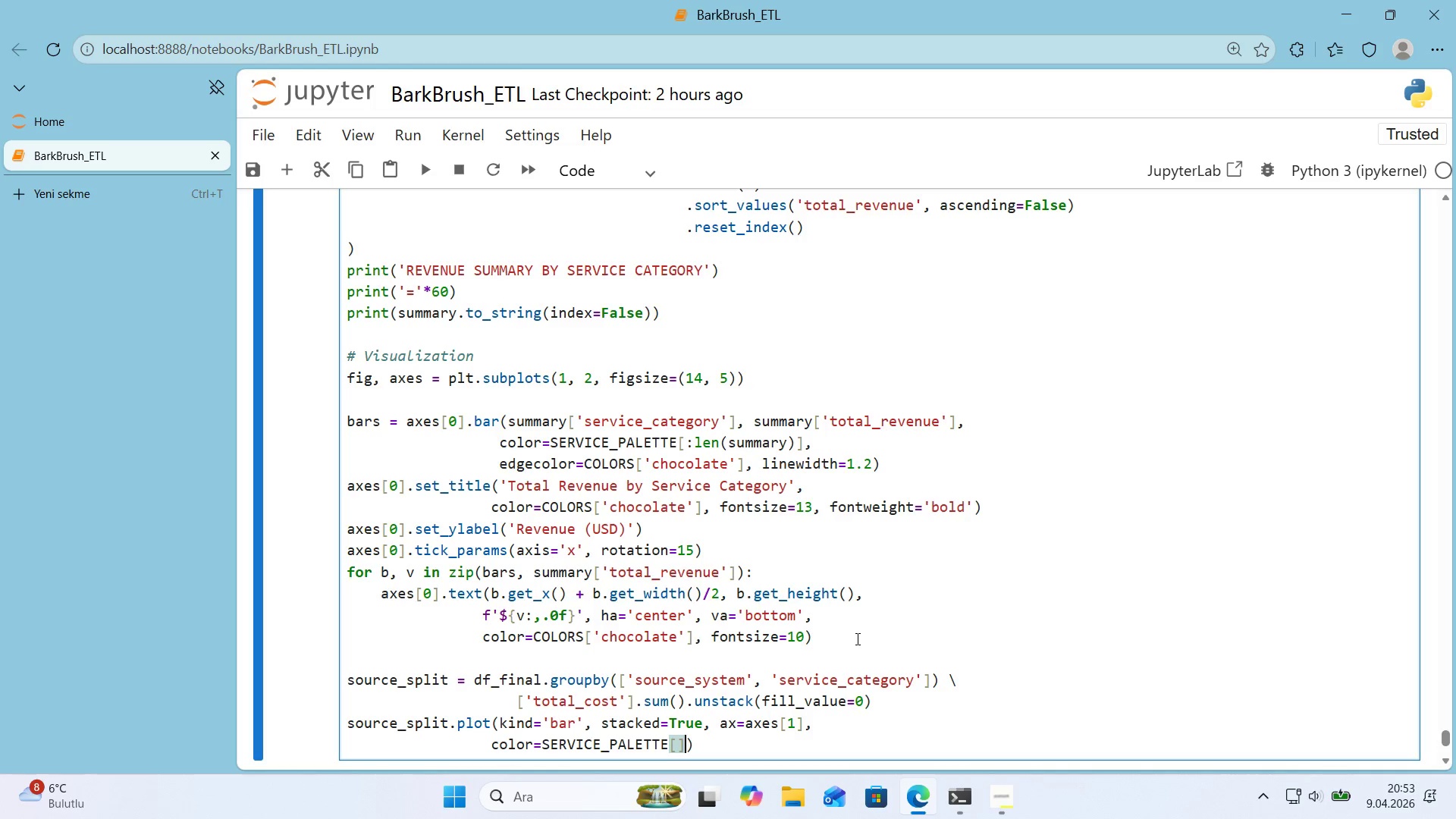 
key(ArrowLeft)
 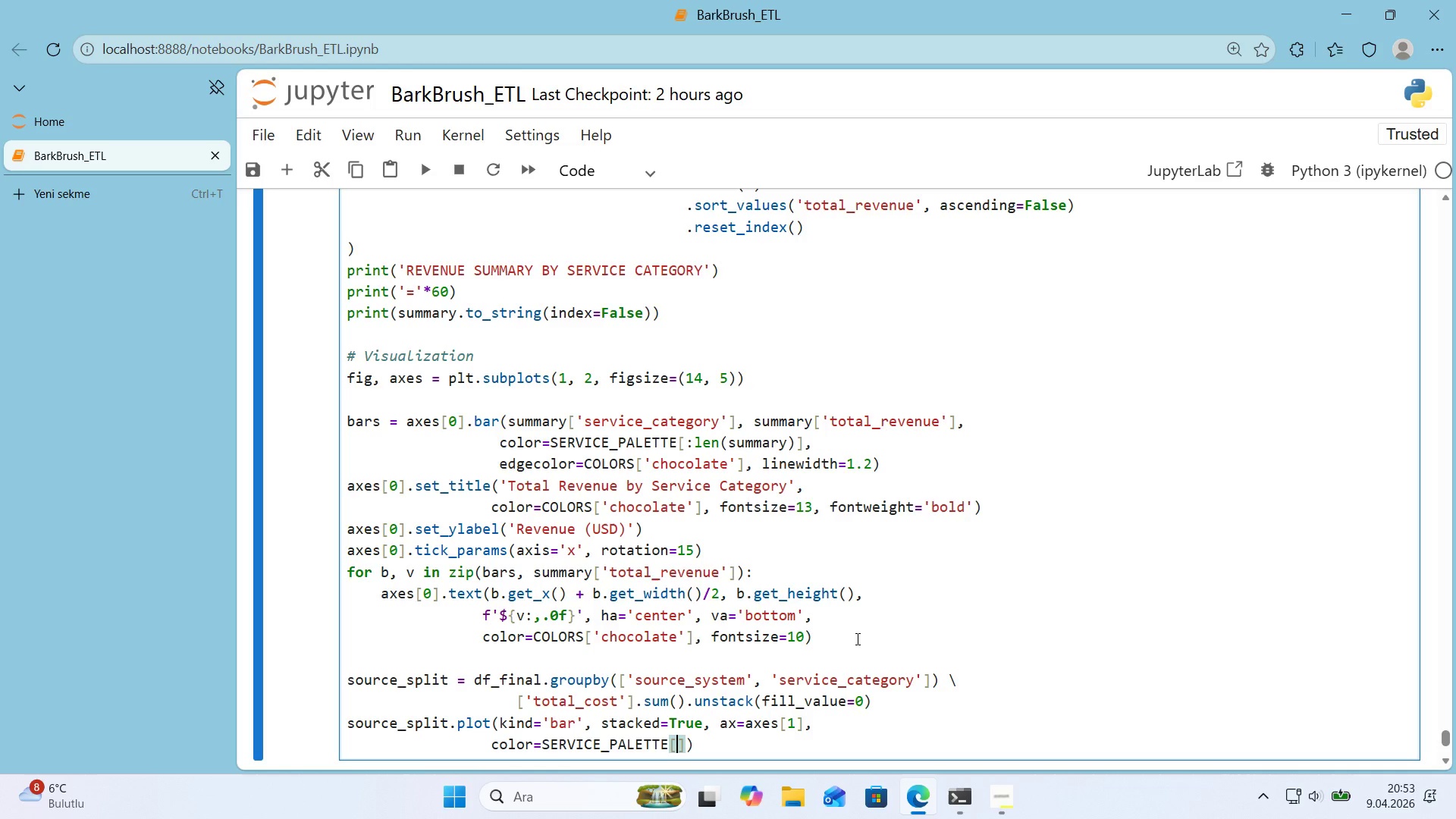 
type(>soruce)
key(Backspace)
key(Backspace)
key(Backspace)
key(Backspace)
type(urce)
 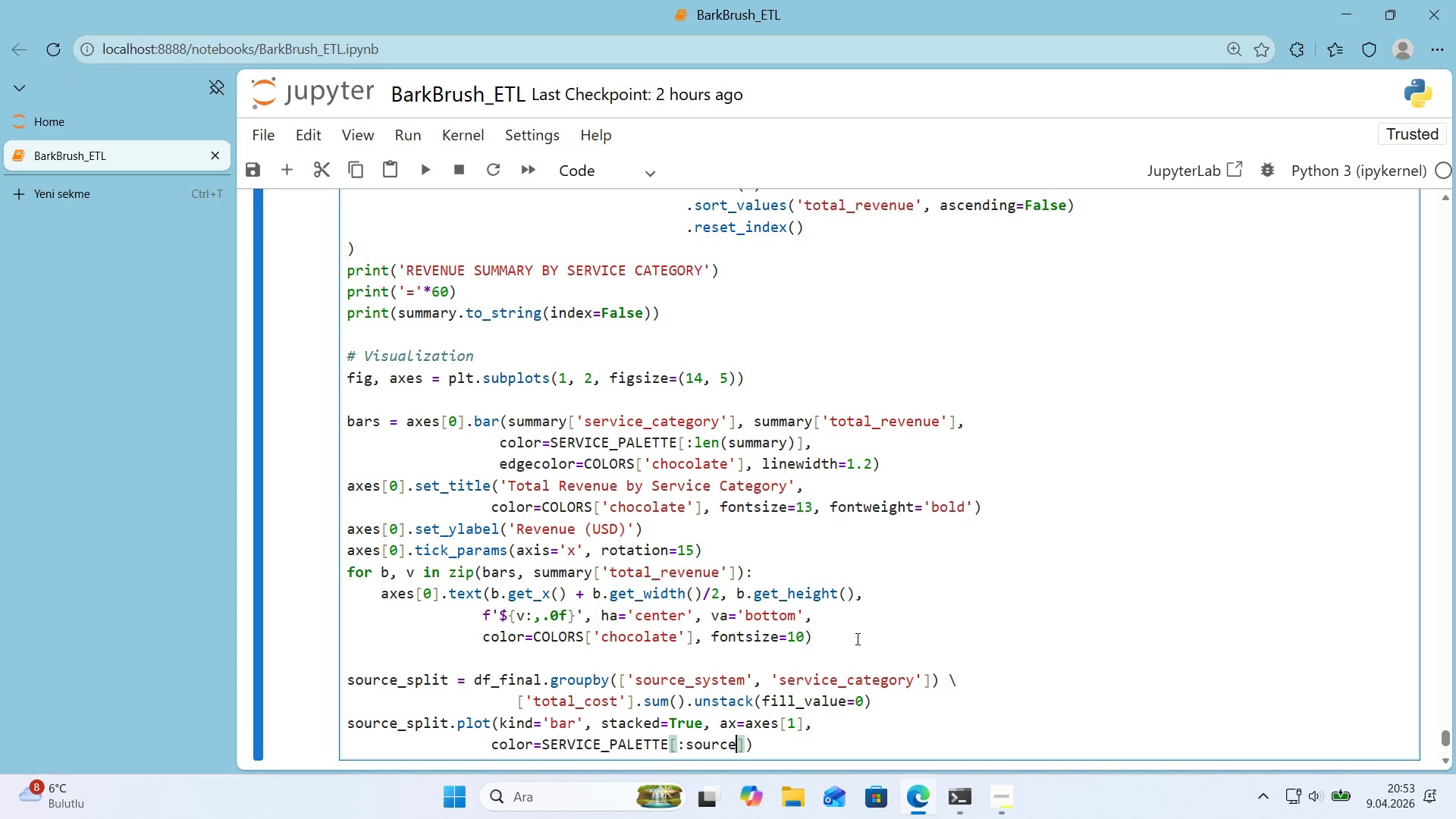 
scroll: coordinate [927, 564], scroll_direction: down, amount: 1.0
 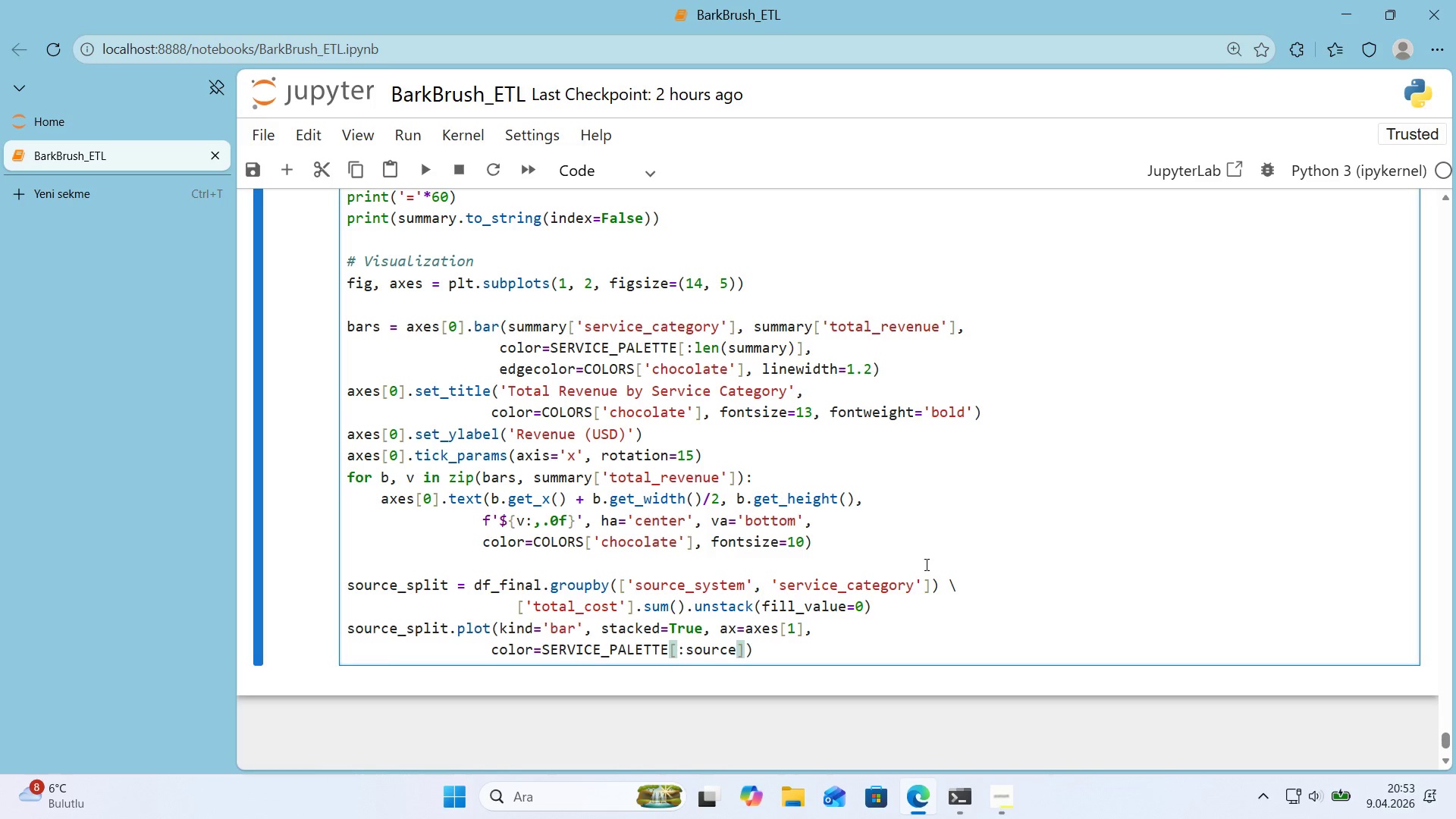 
type(_spl't.shaoe)
key(Backspace)
key(Backspace)
type(pe)
 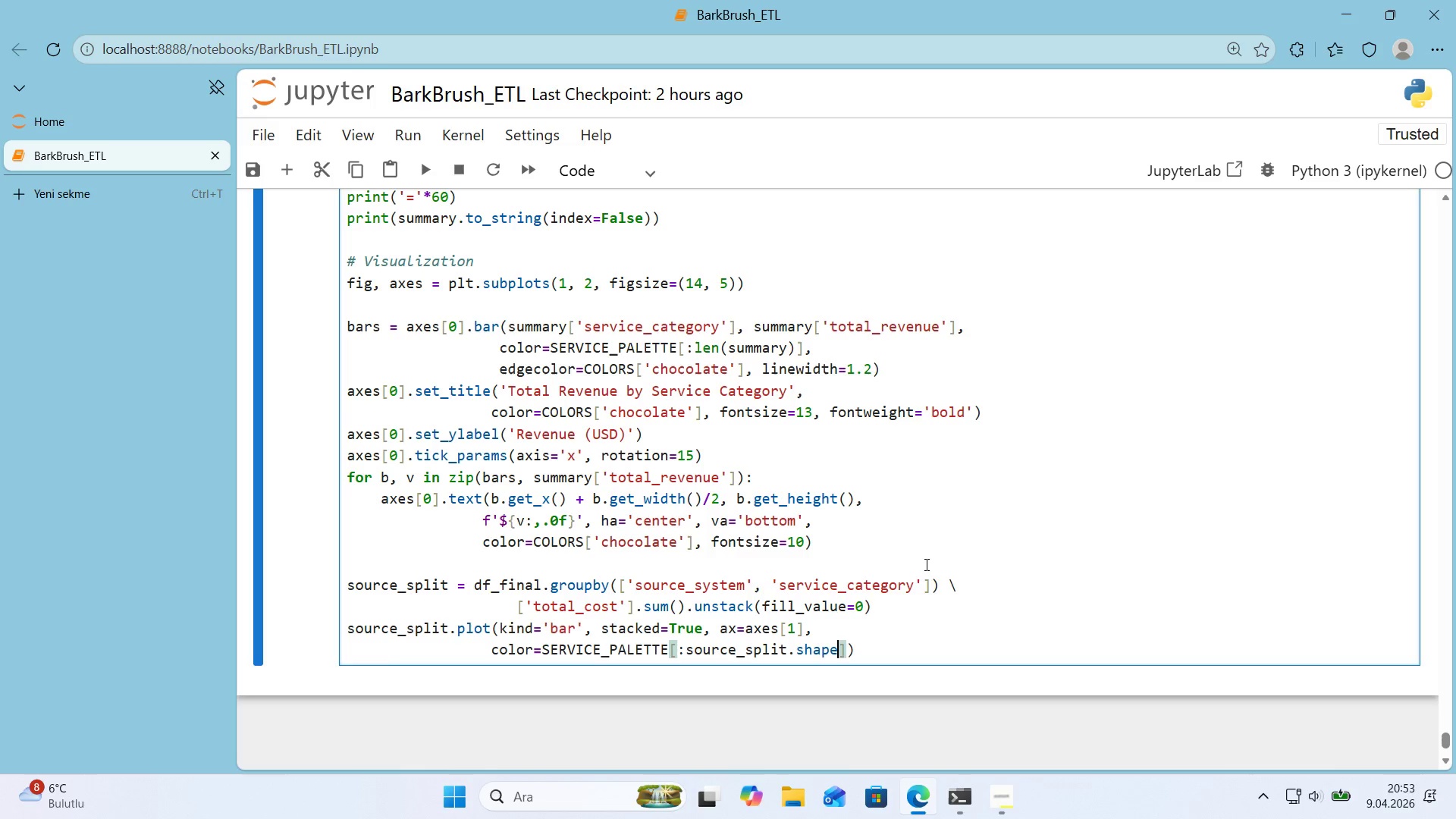 
key(Alt+Control+8)
 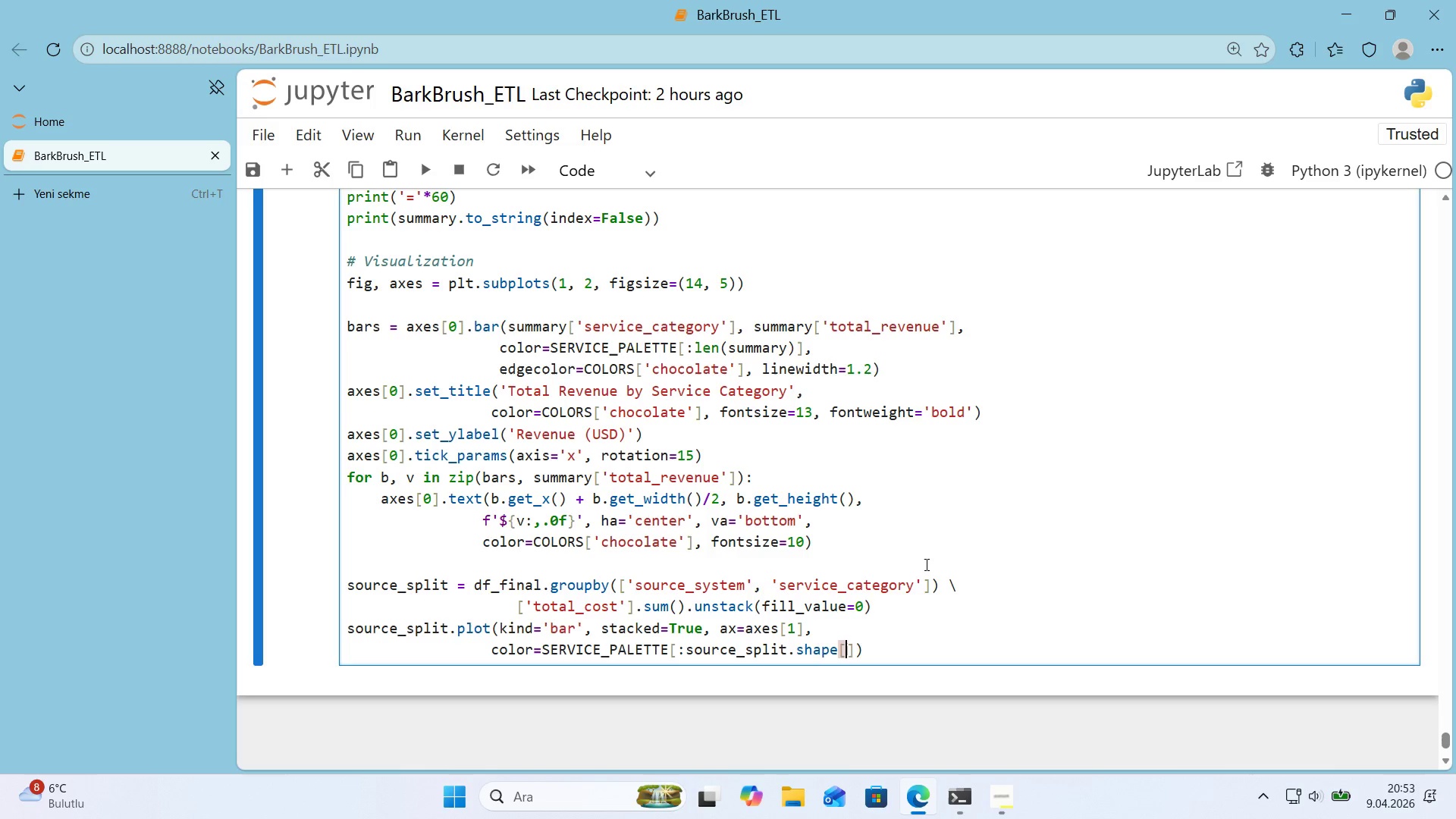 
key(Alt+Control+9)
 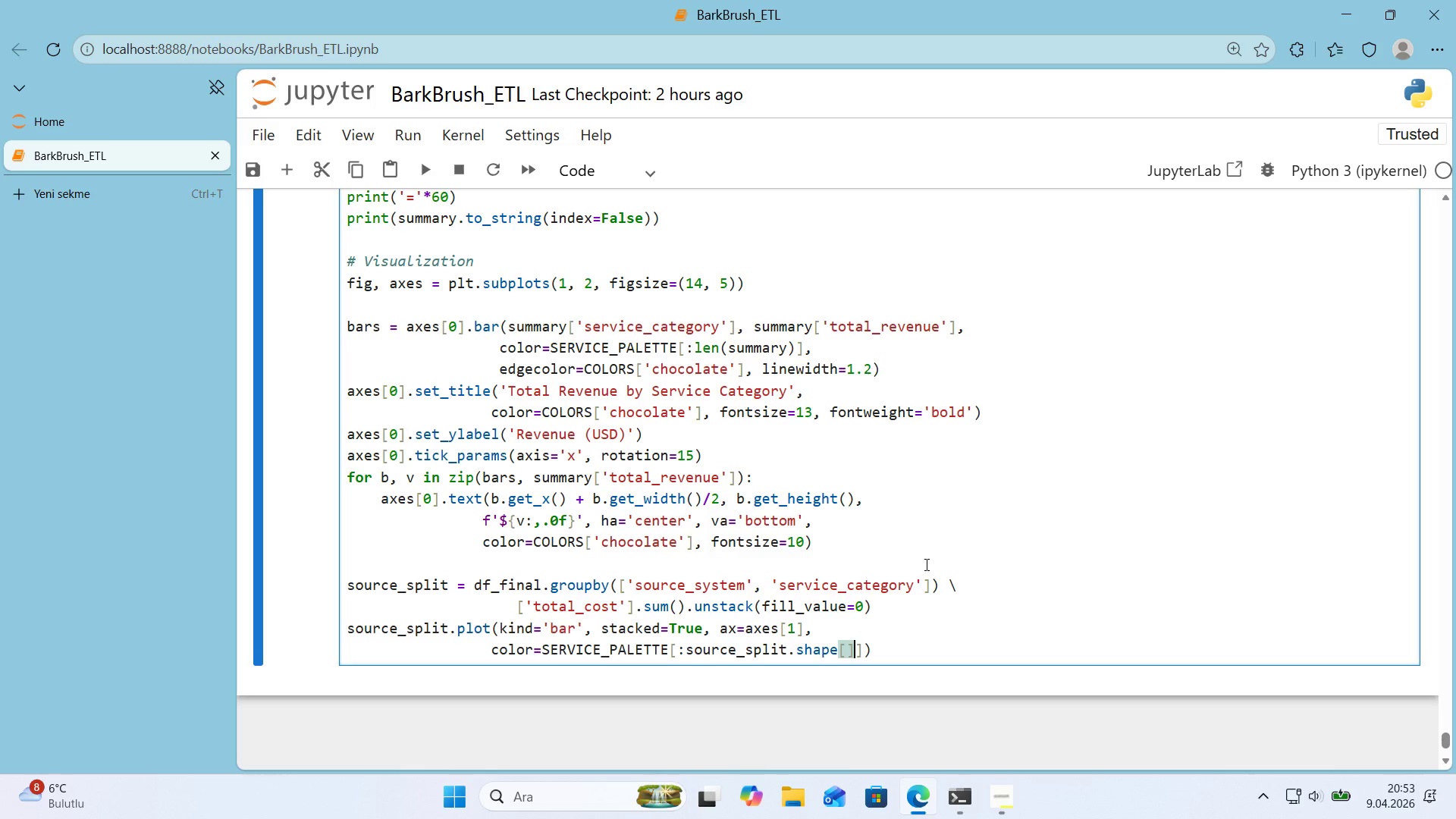 
key(ArrowLeft)
 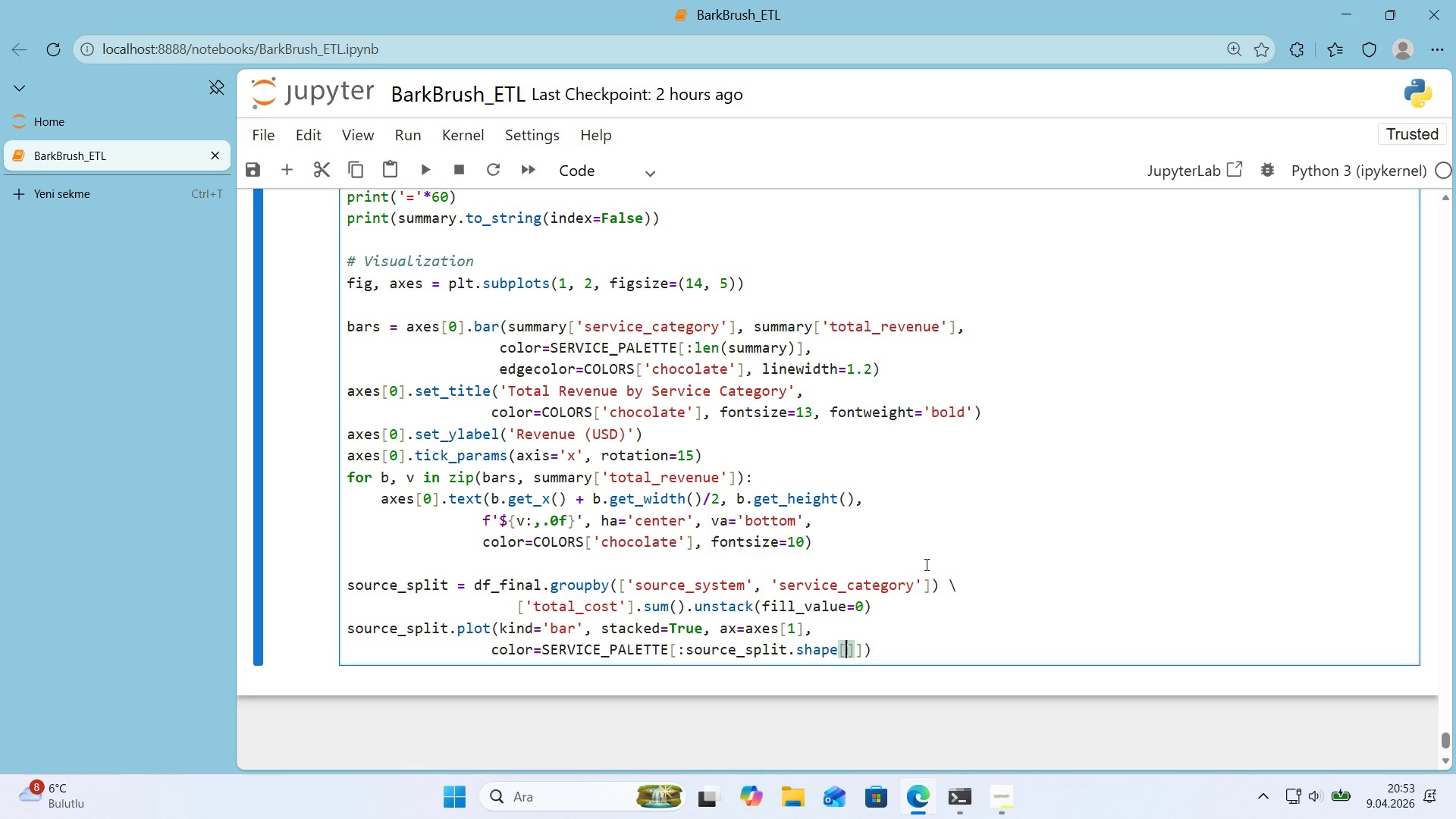 
key(1)
 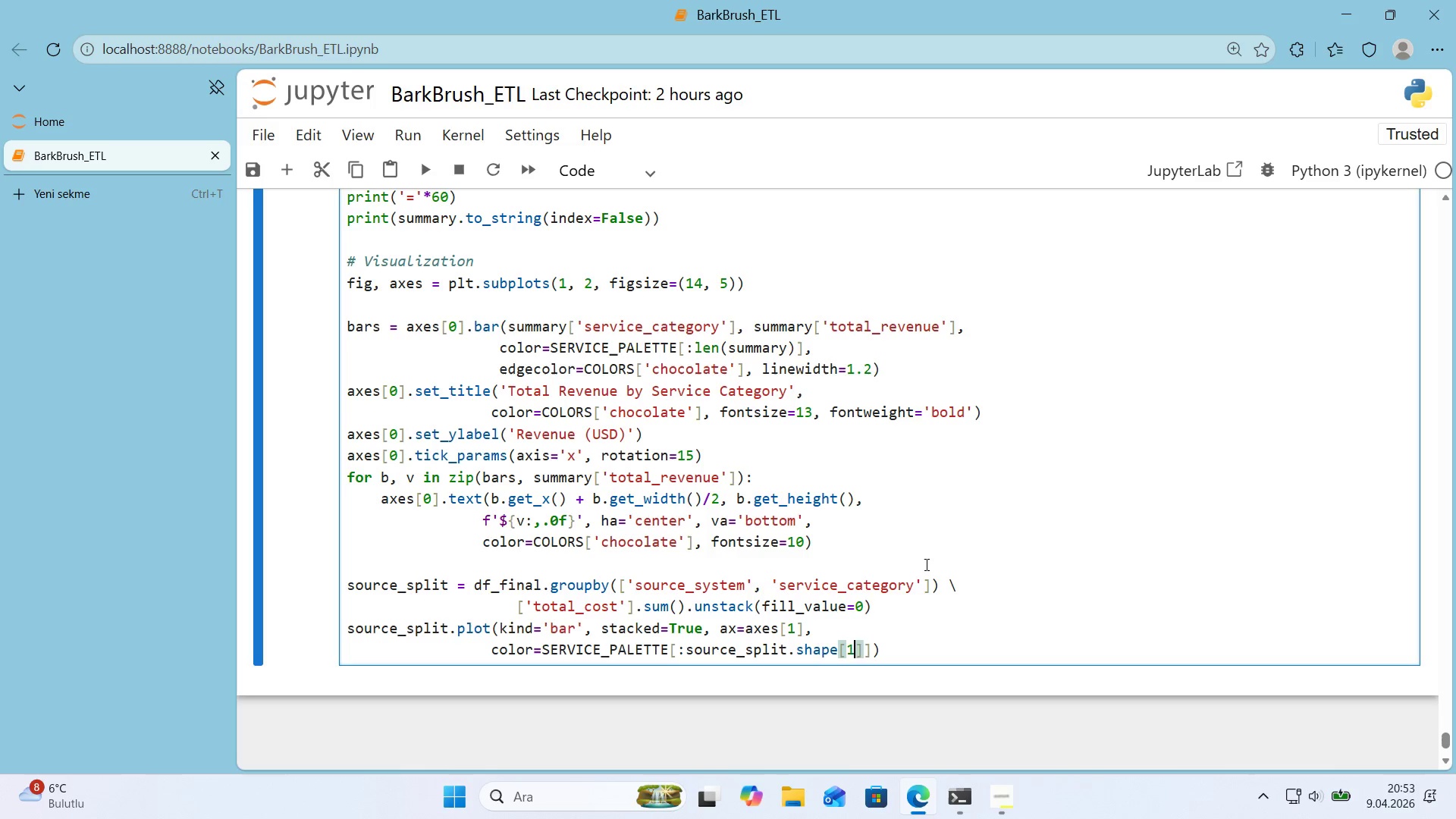 
key(ArrowRight)
 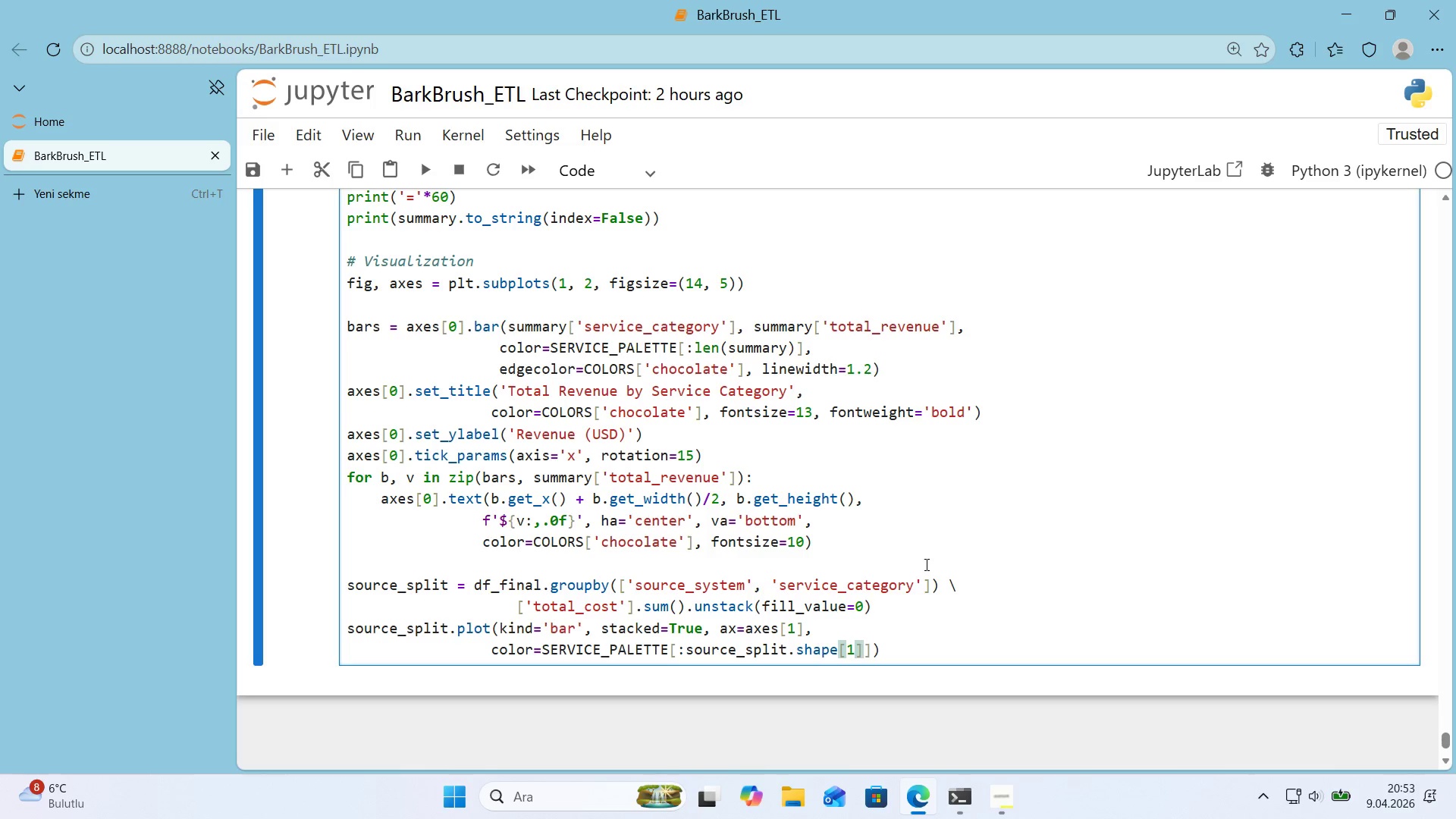 
key(ArrowRight)
 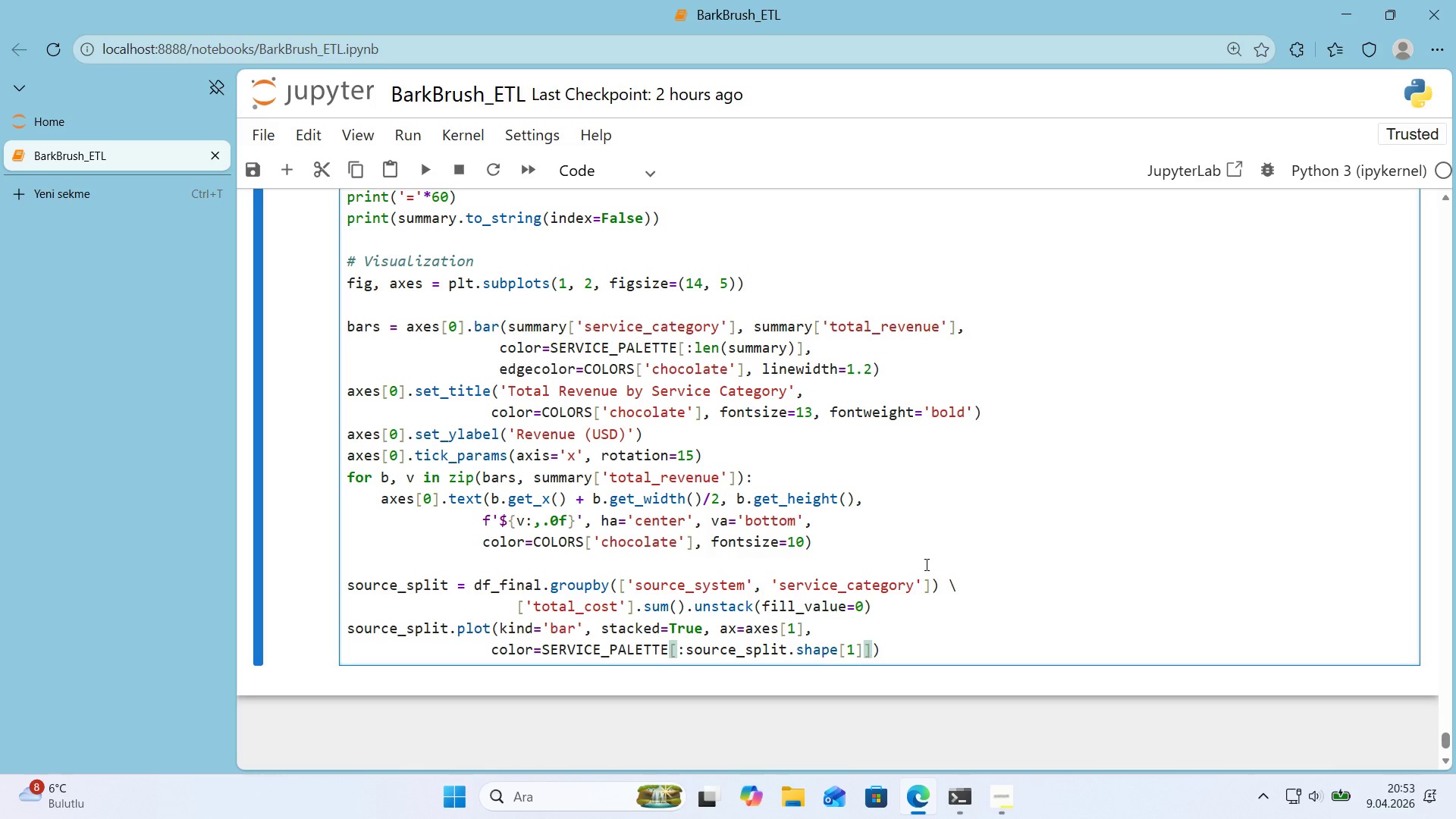 
key(Comma)
 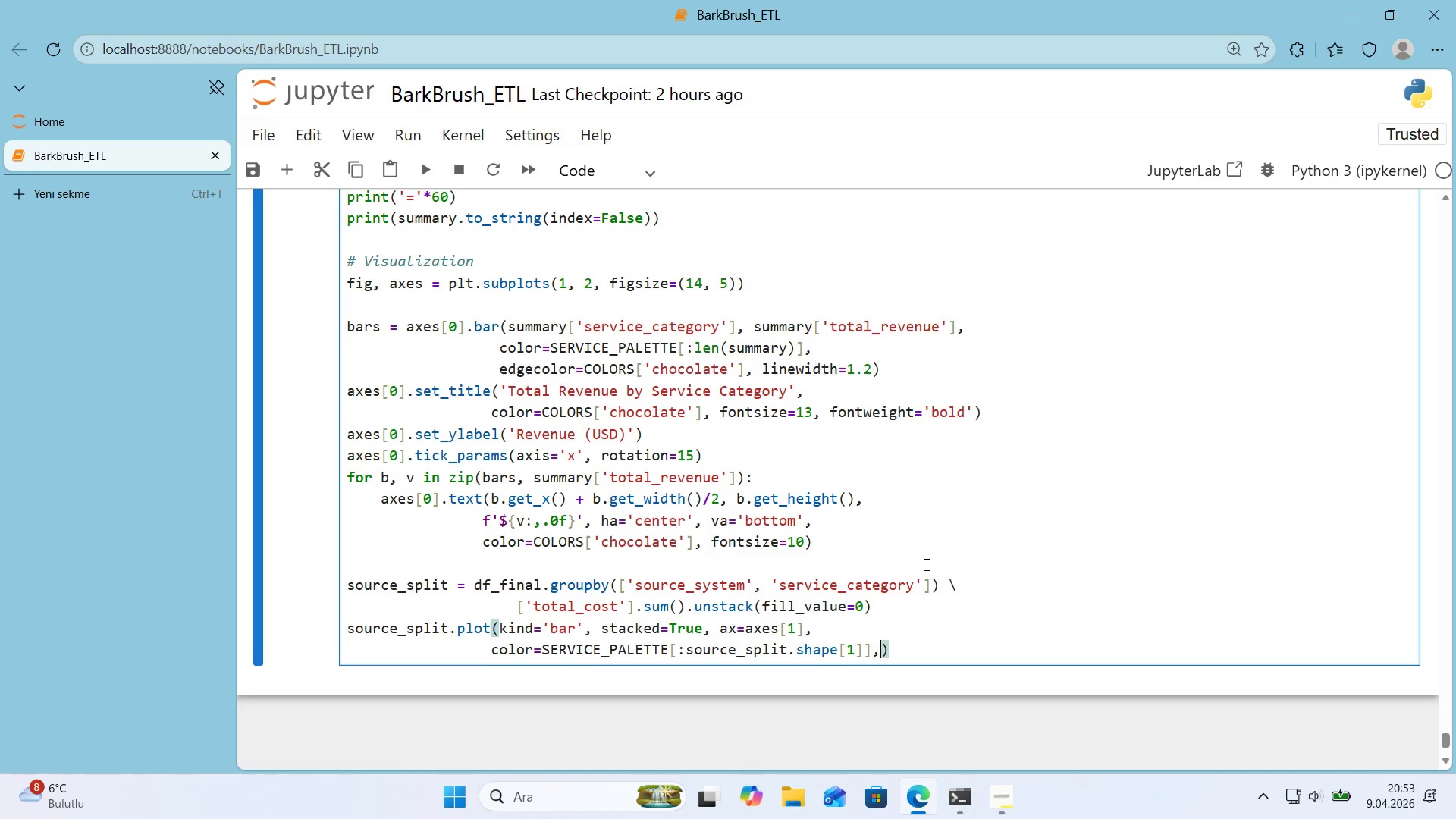 
key(Enter)
 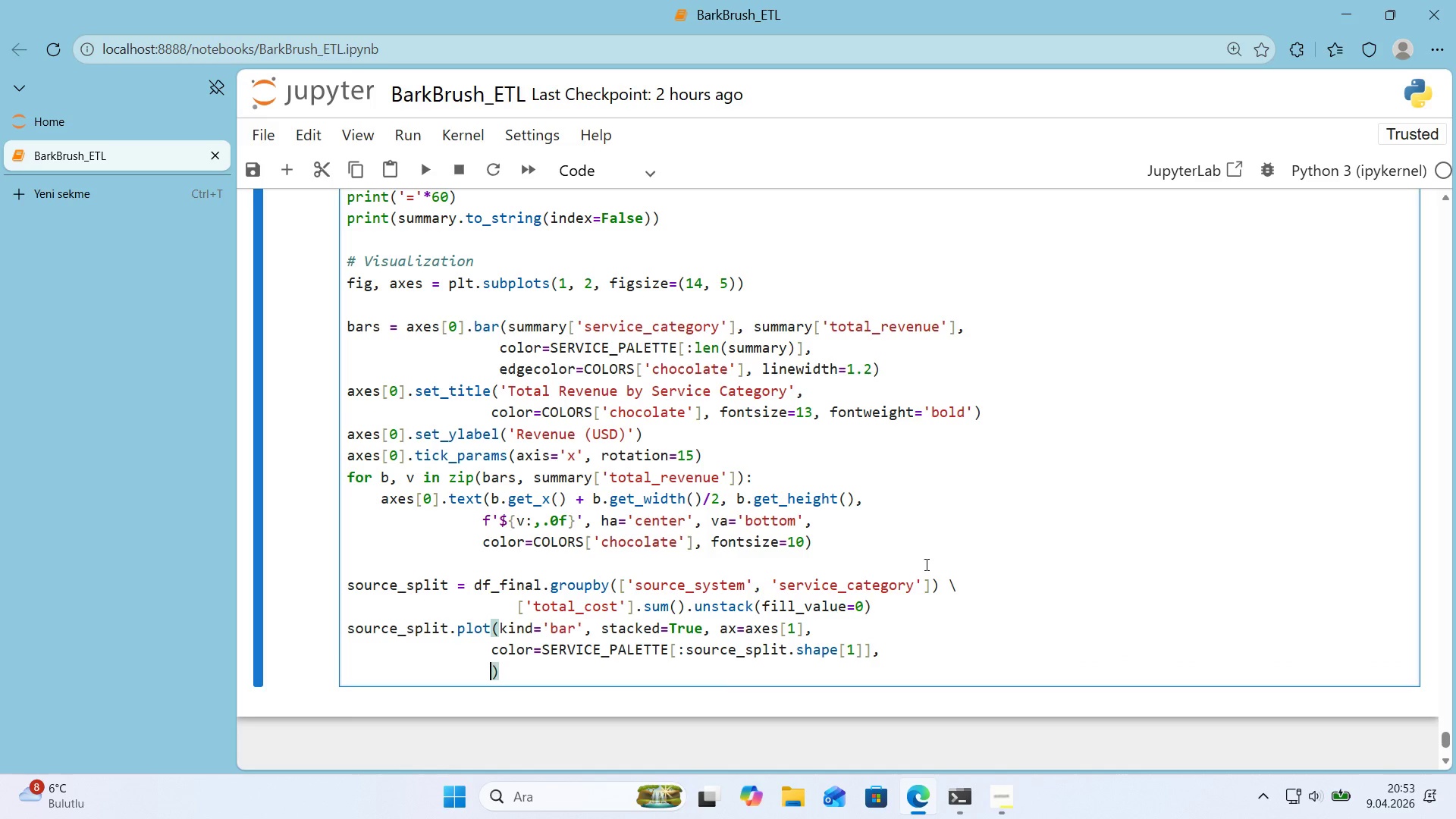 
type(edgecolor)COLORS)
 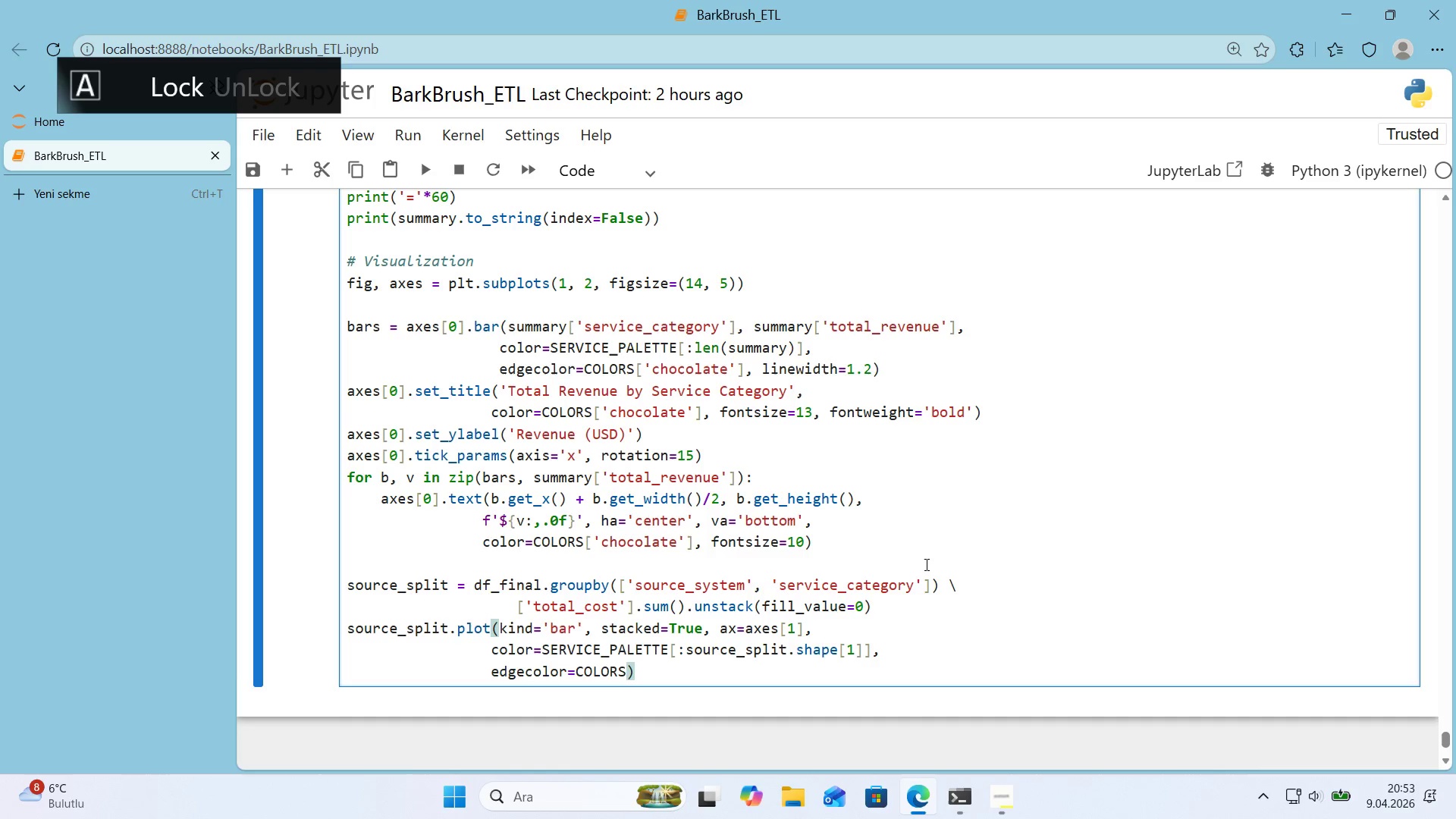 
key(Alt+Control+8)
 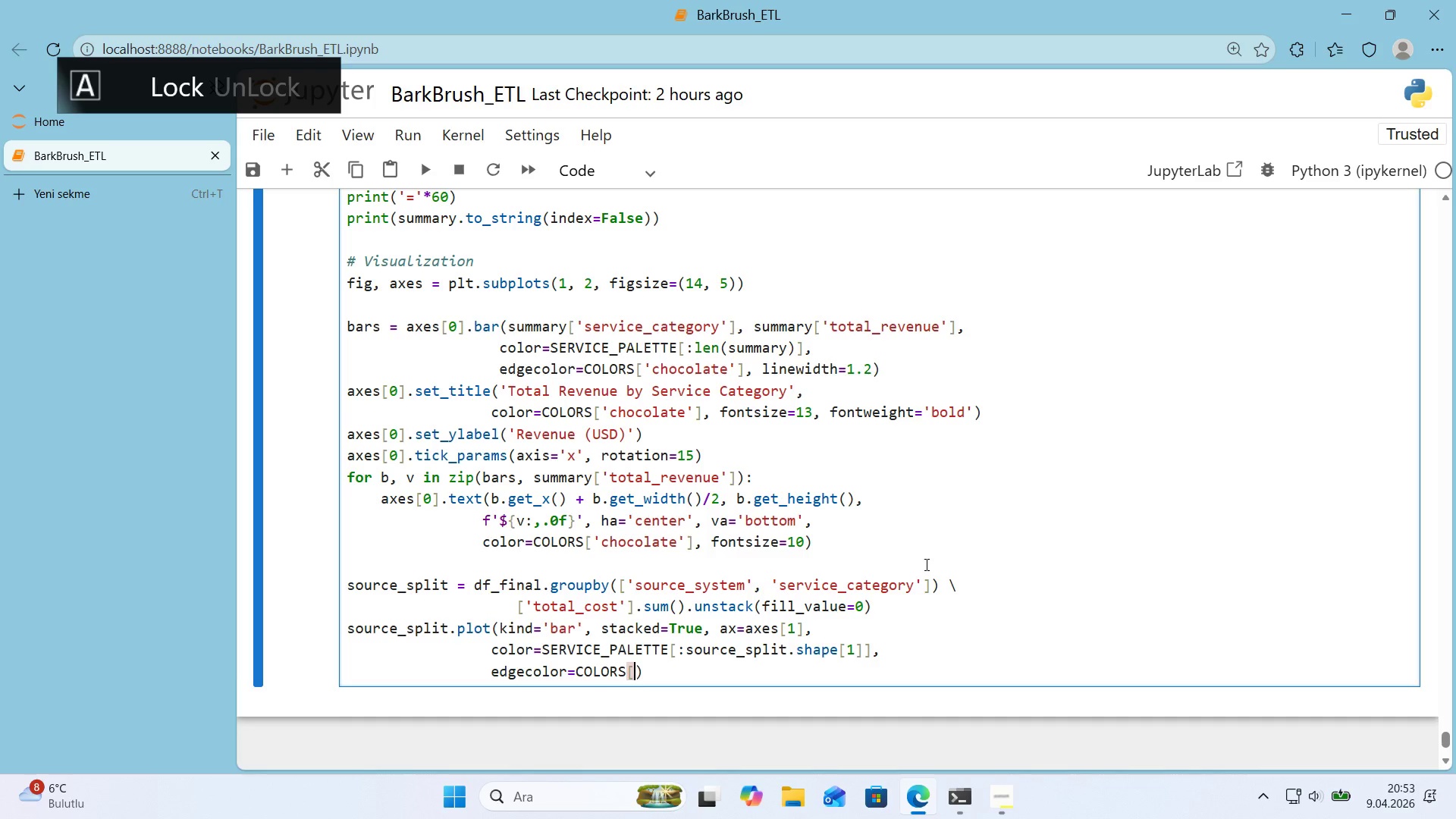 
key(Alt+Control+9)
 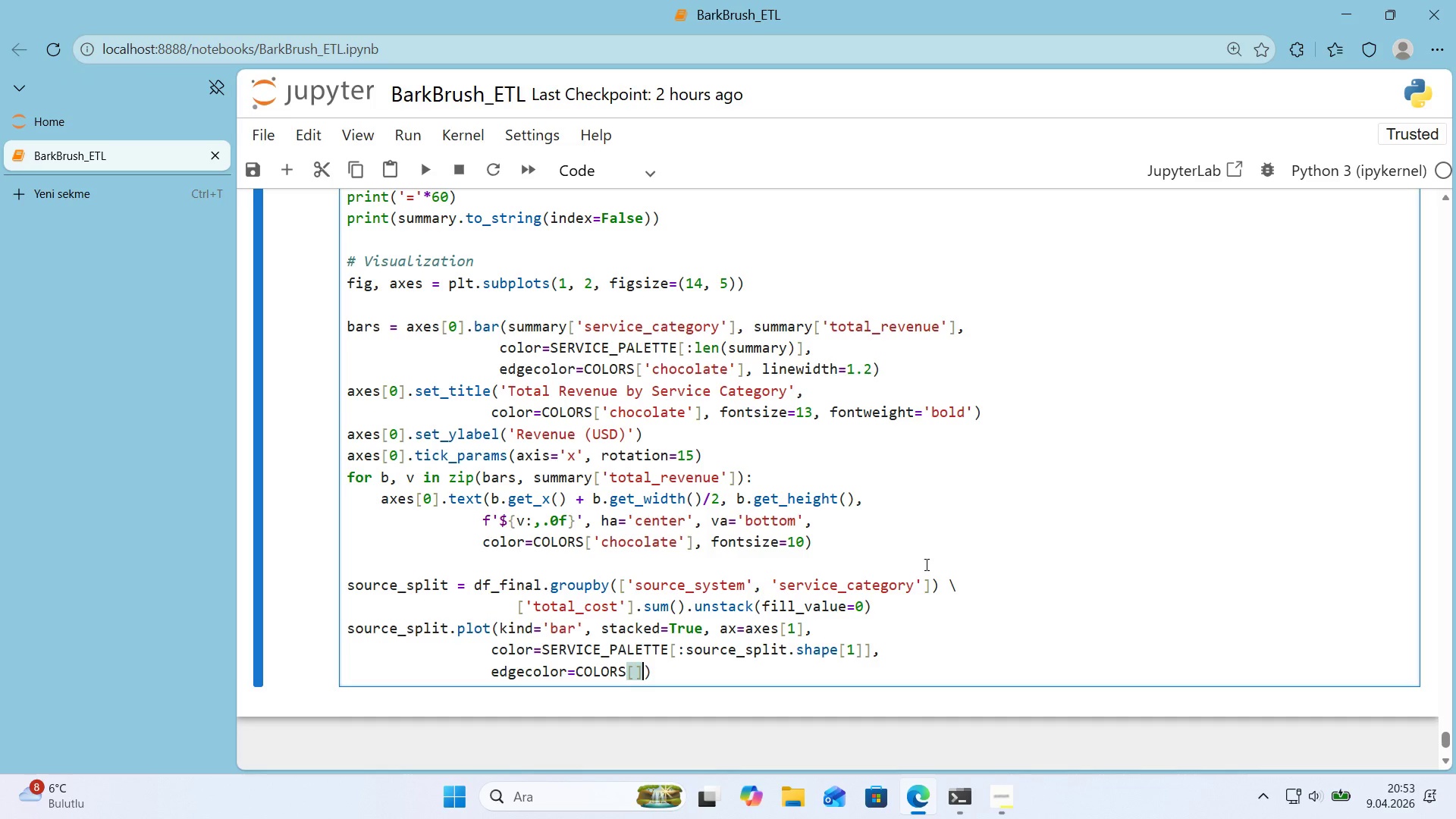 
key(ArrowLeft)
 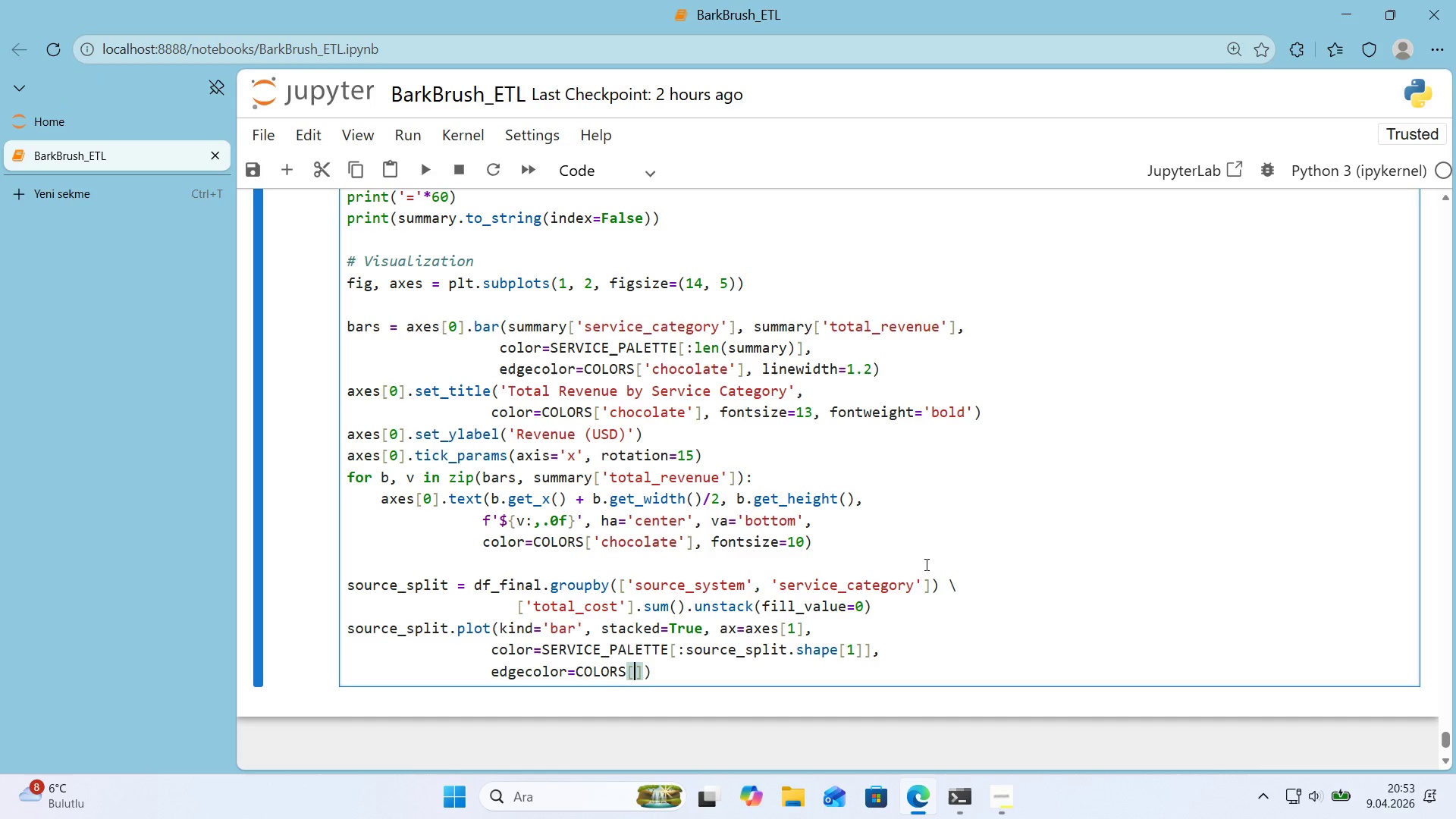 
type(@@)
 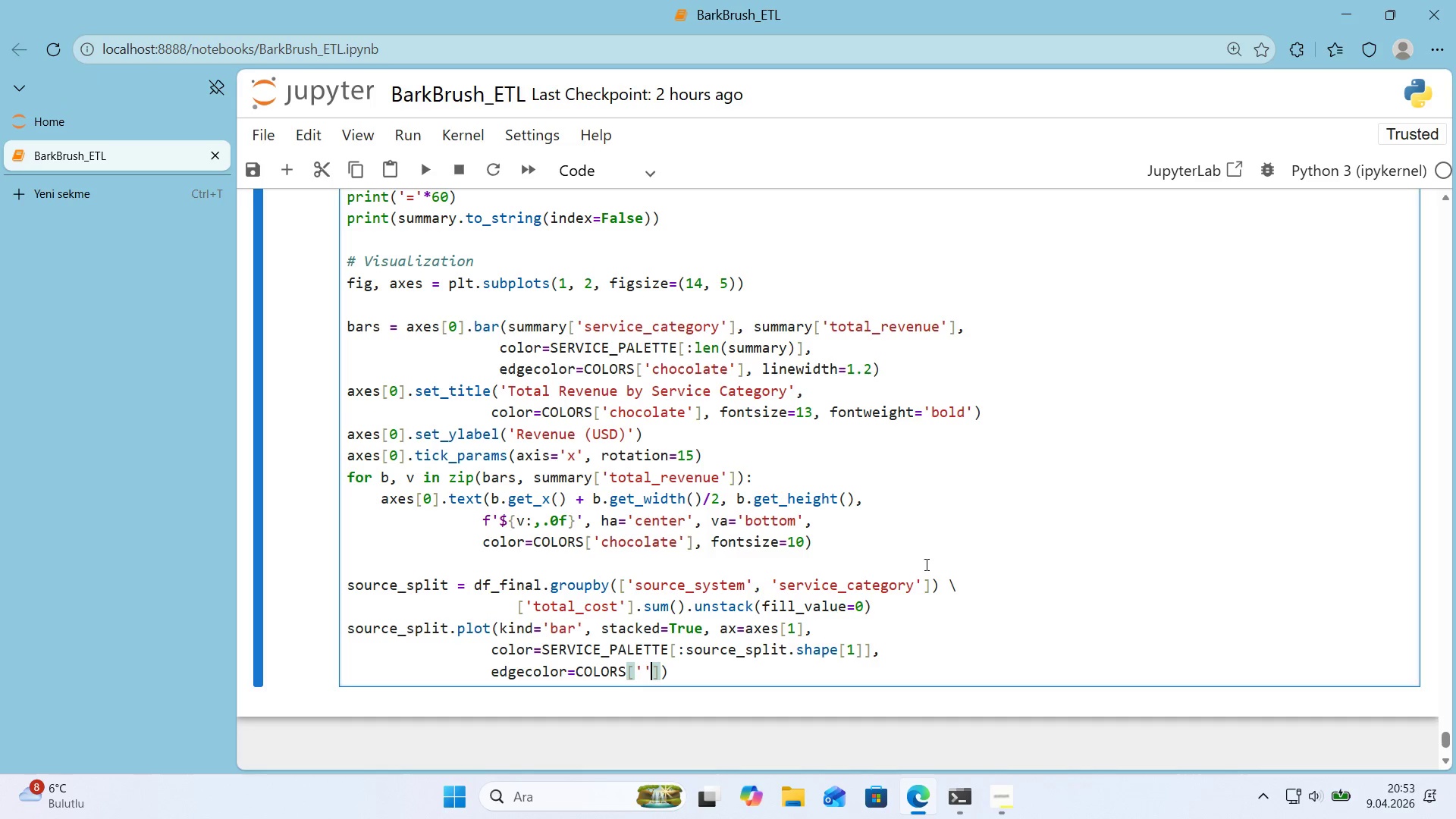 
key(ArrowLeft)
 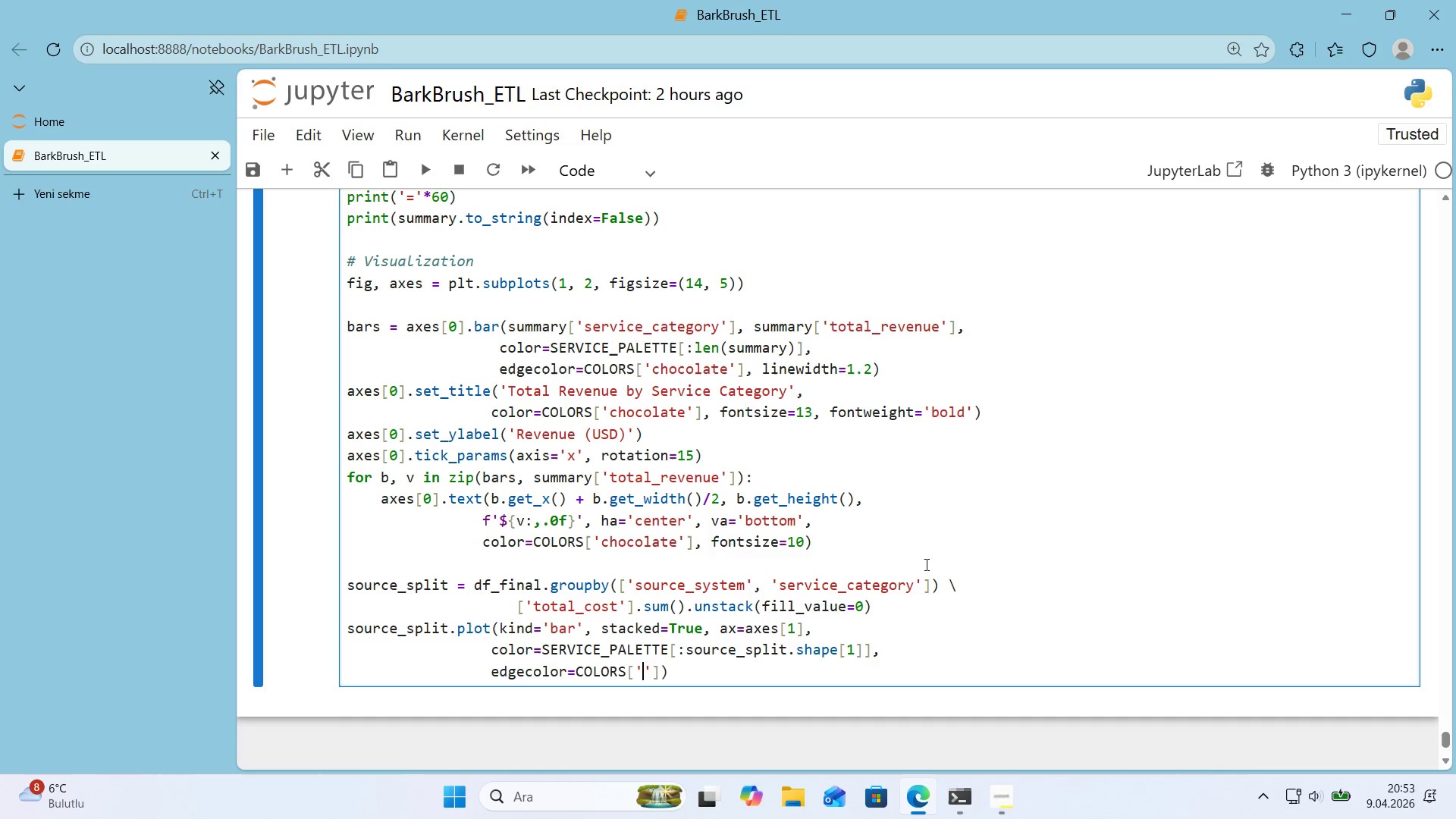 
type(chocolate)
 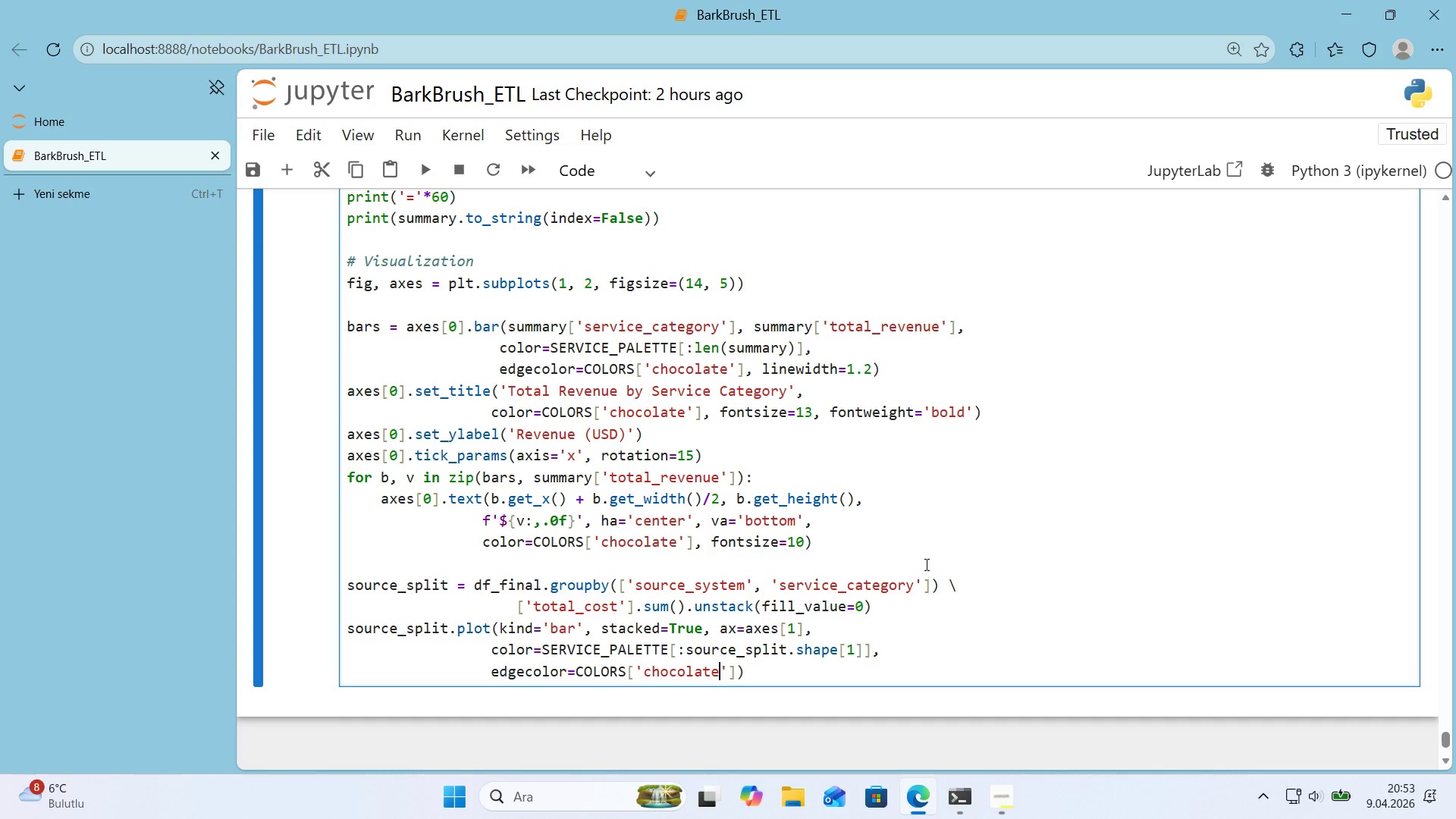 
key(ArrowRight)
 